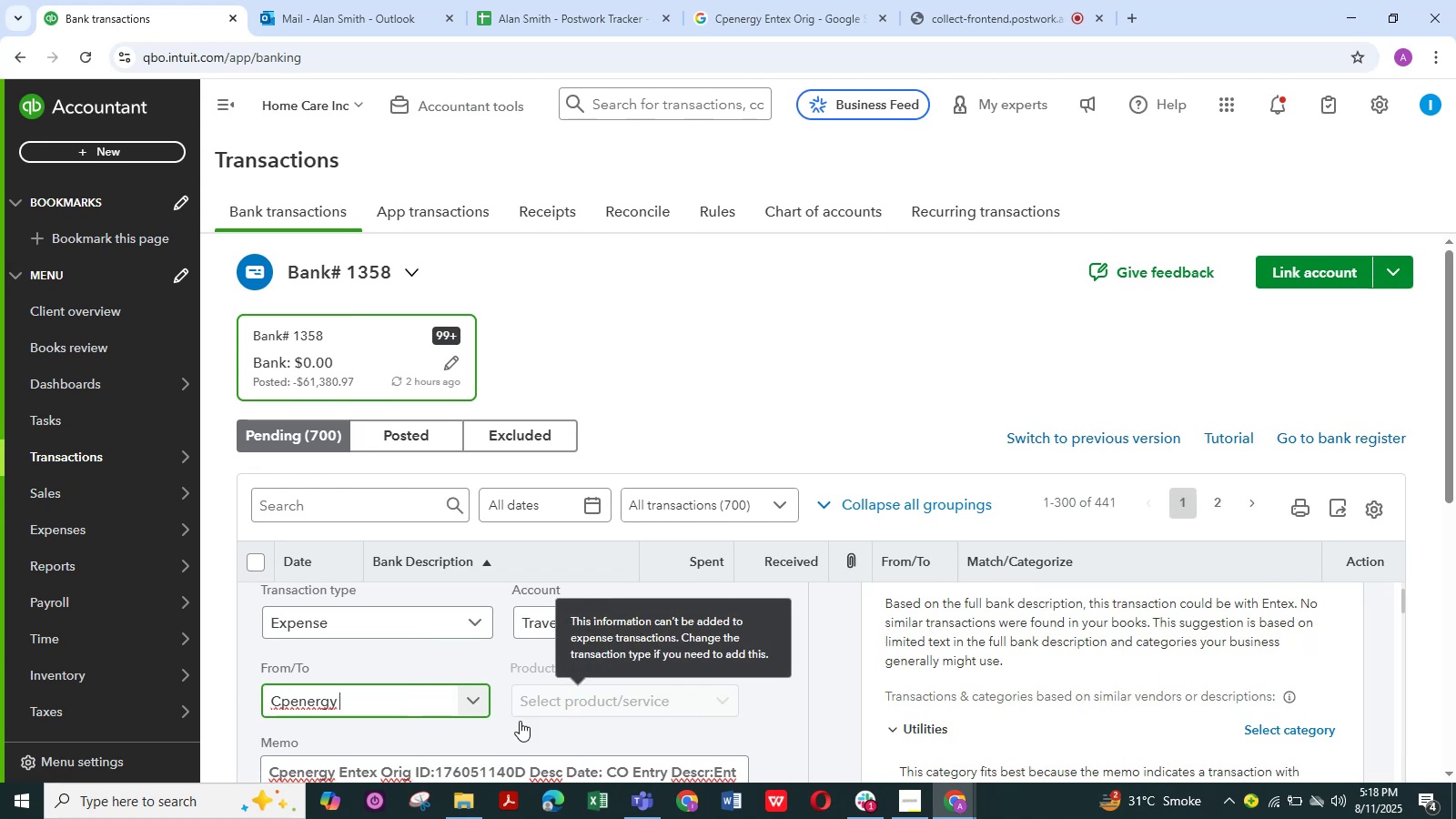 
left_click([508, 733])
 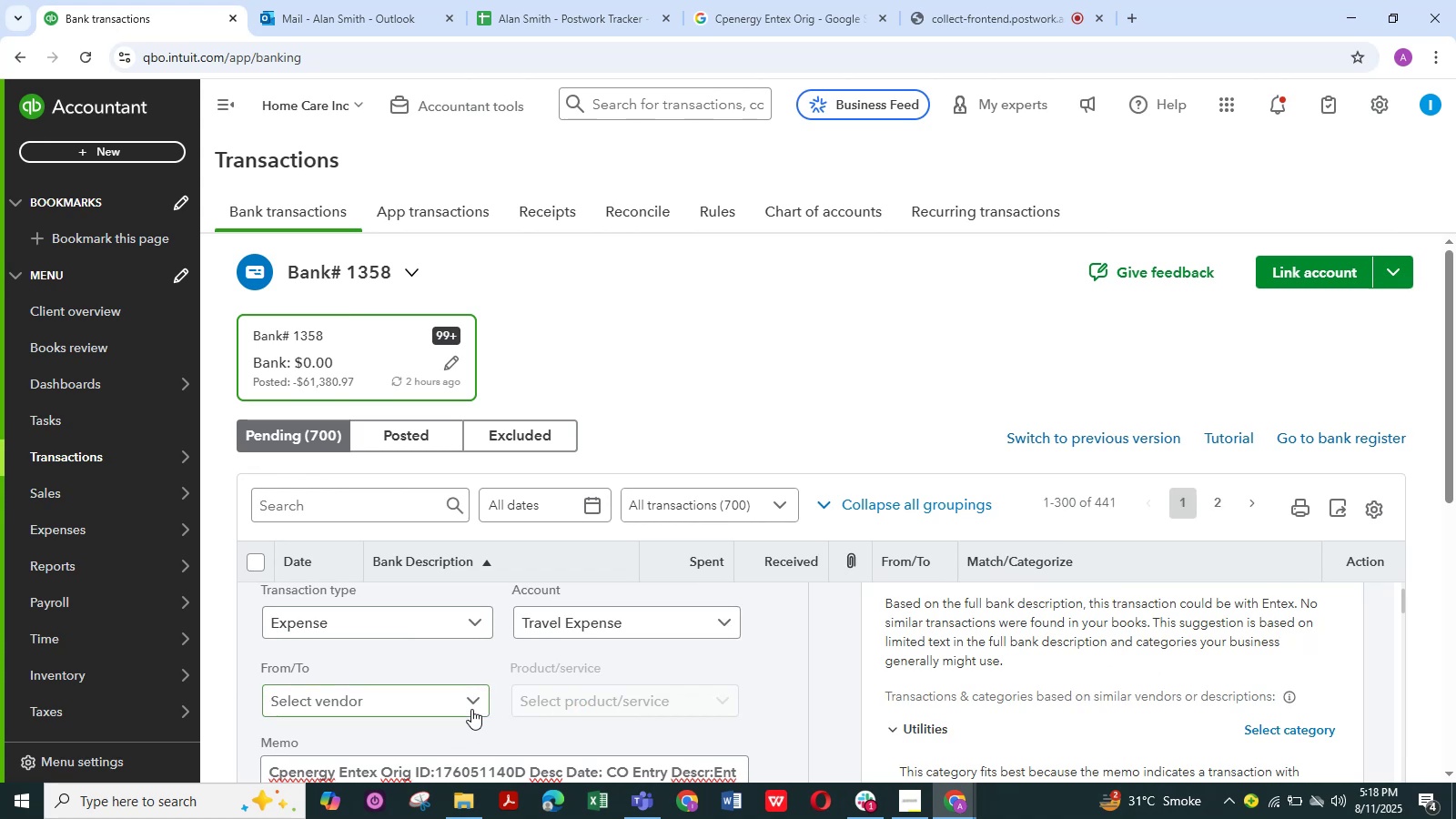 
left_click([471, 700])
 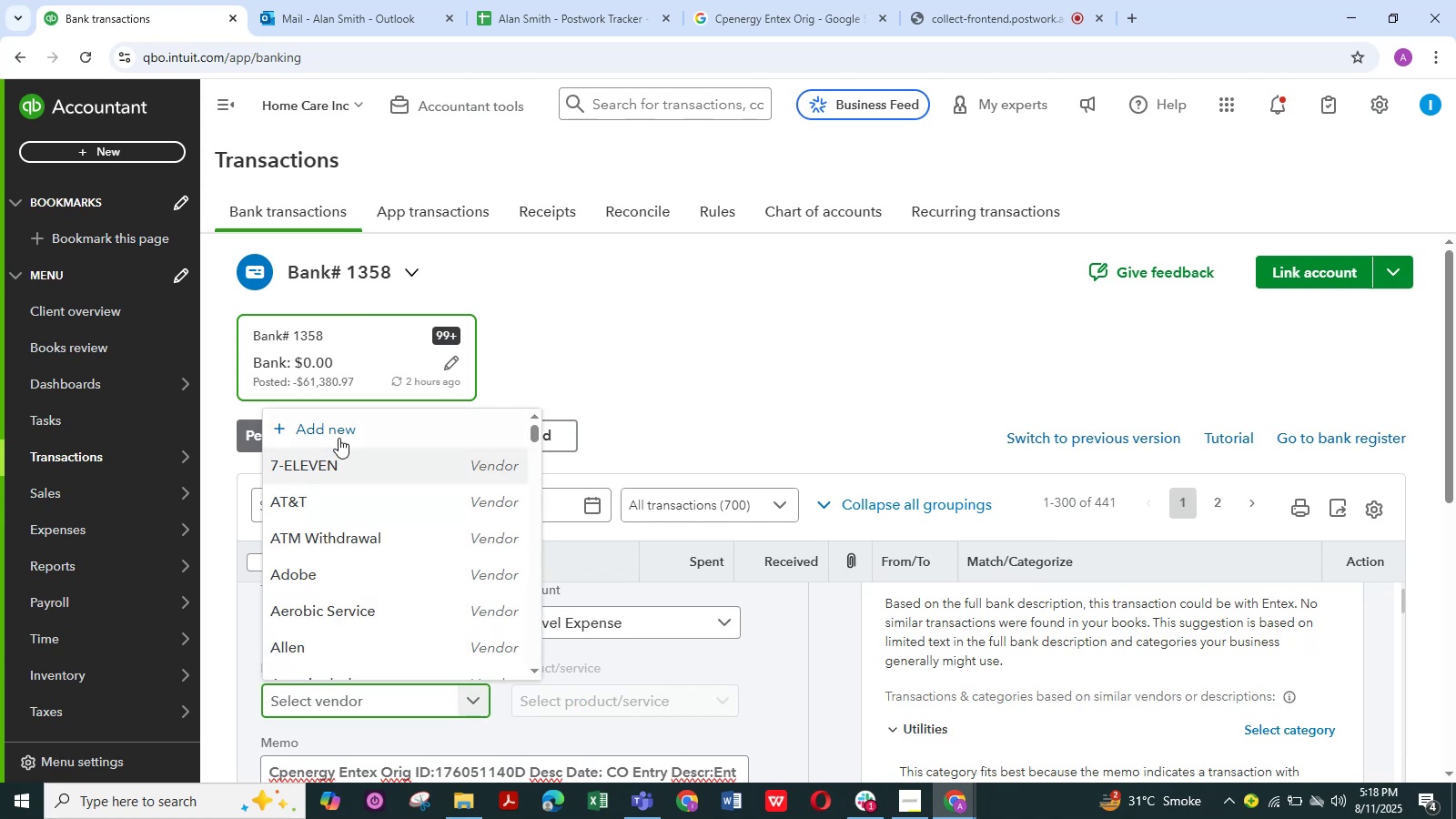 
left_click([339, 431])
 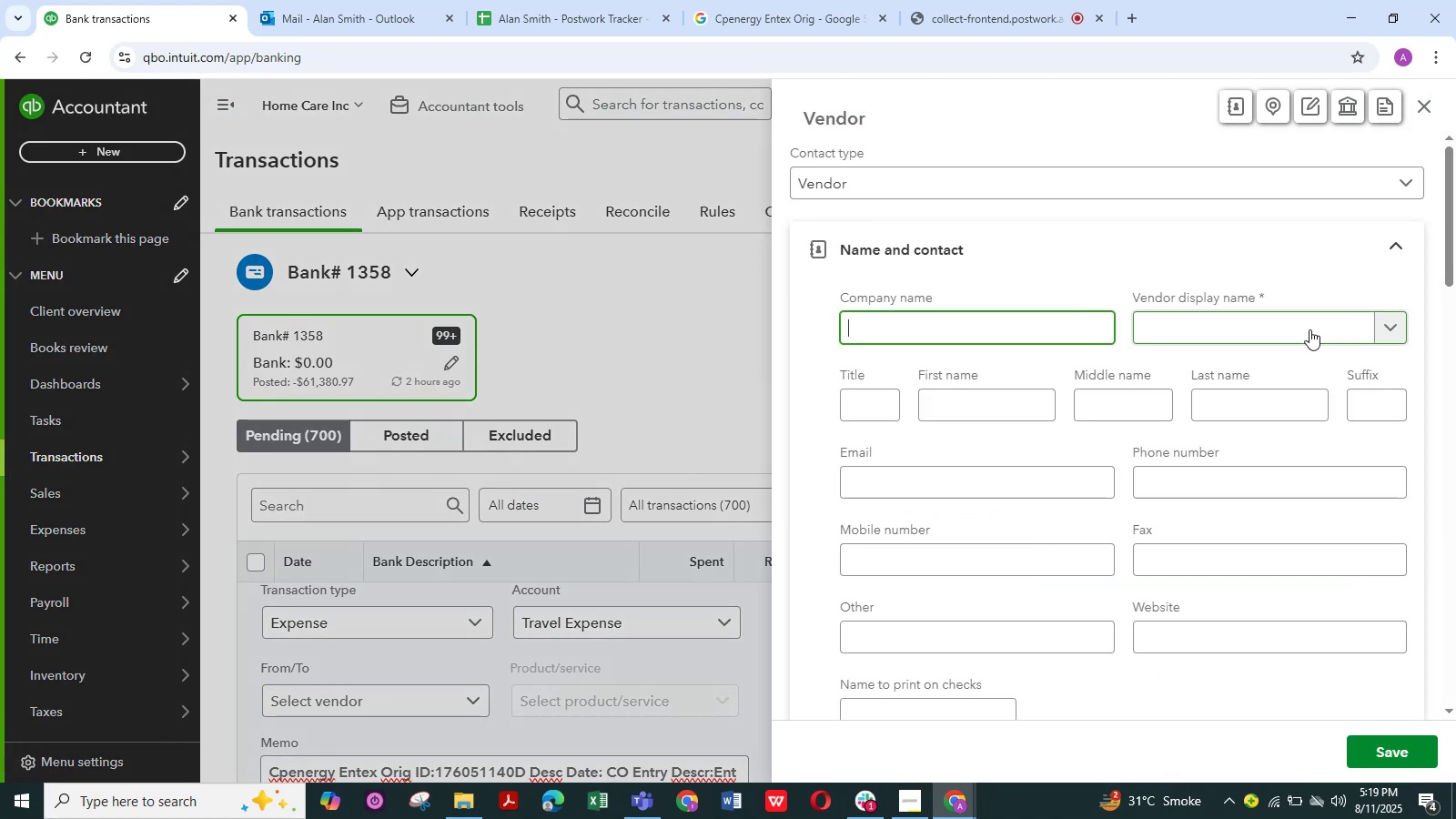 
left_click([1283, 327])
 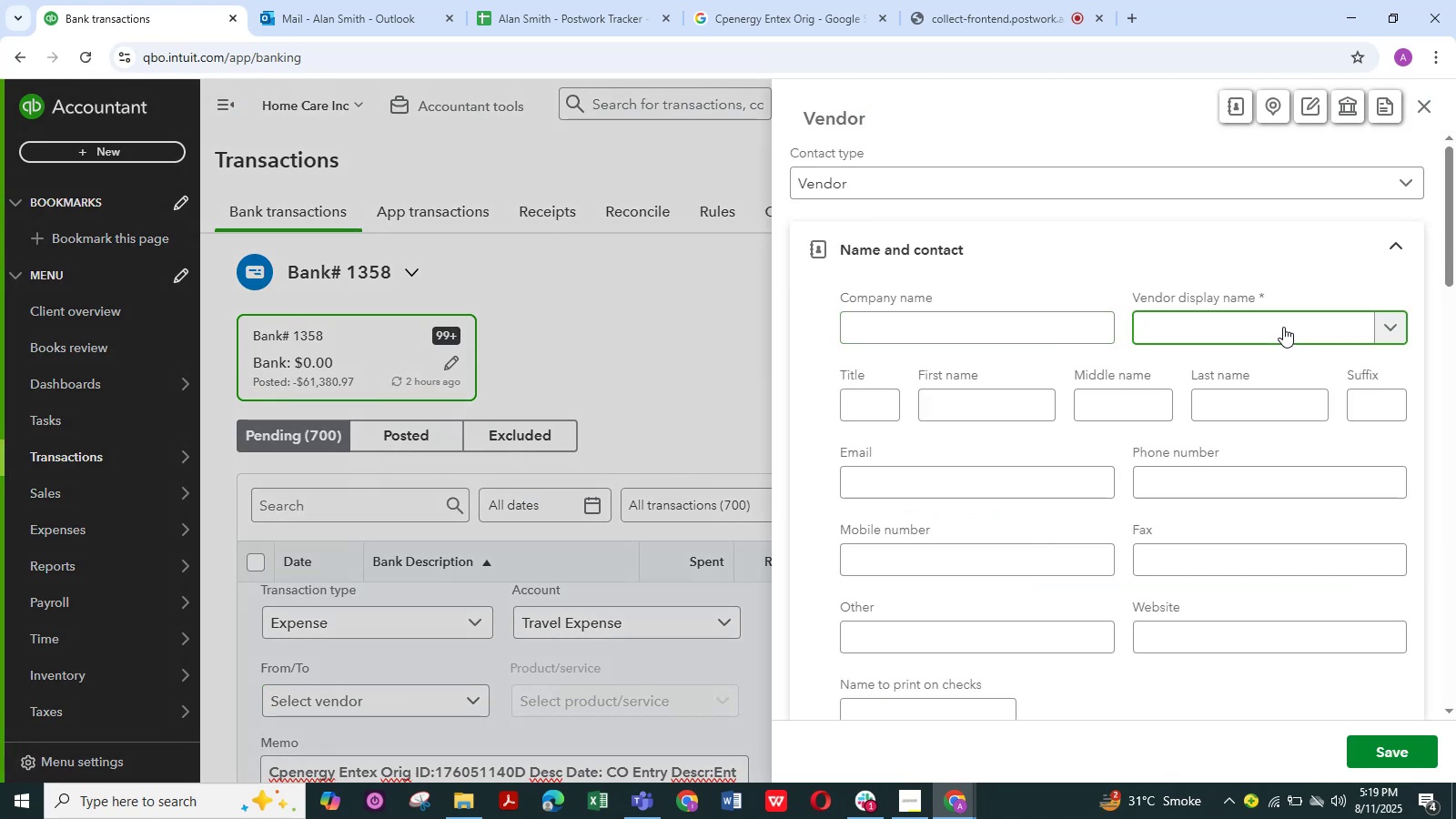 
key(Control+V)
 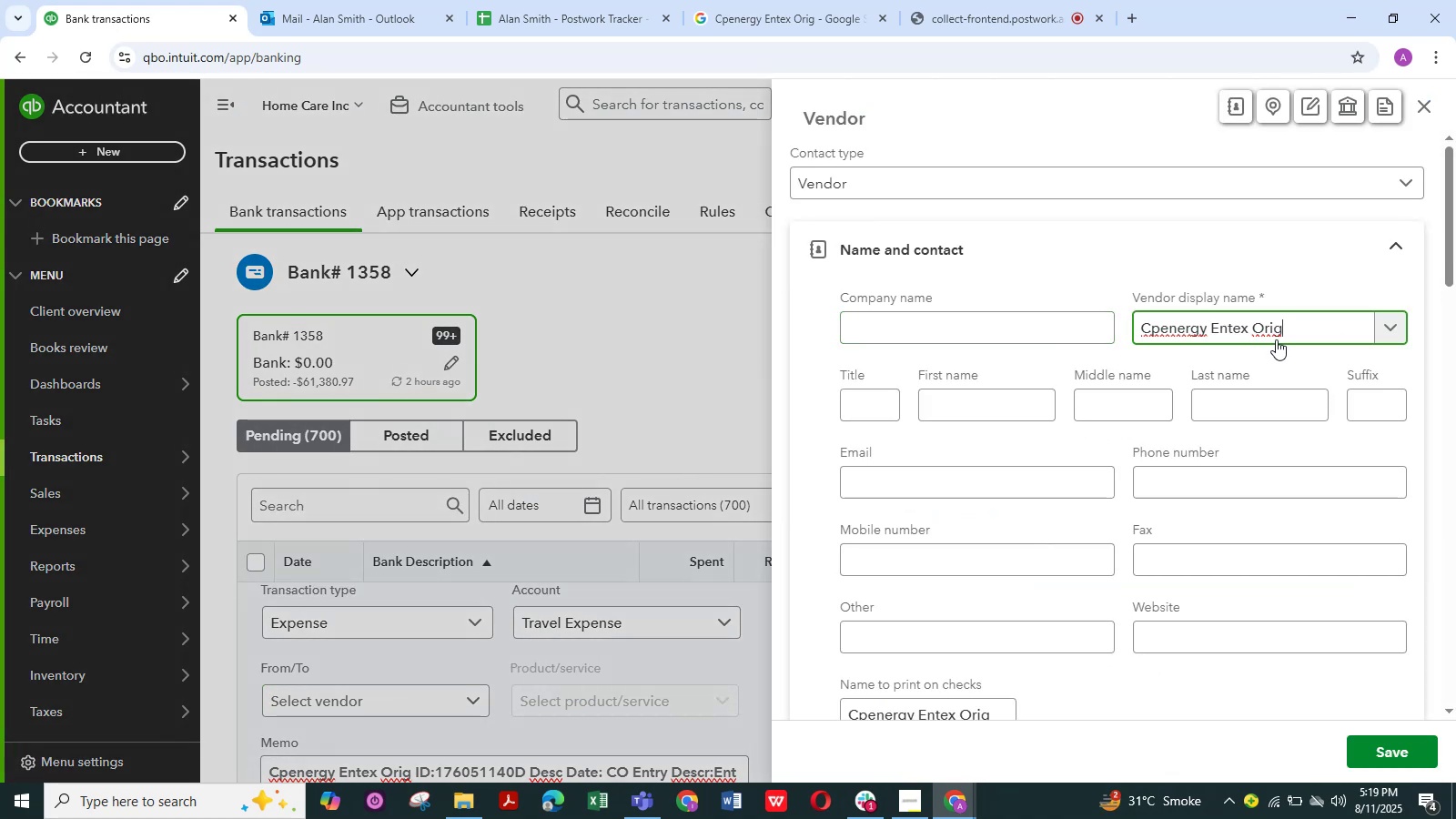 
key(Backspace)
 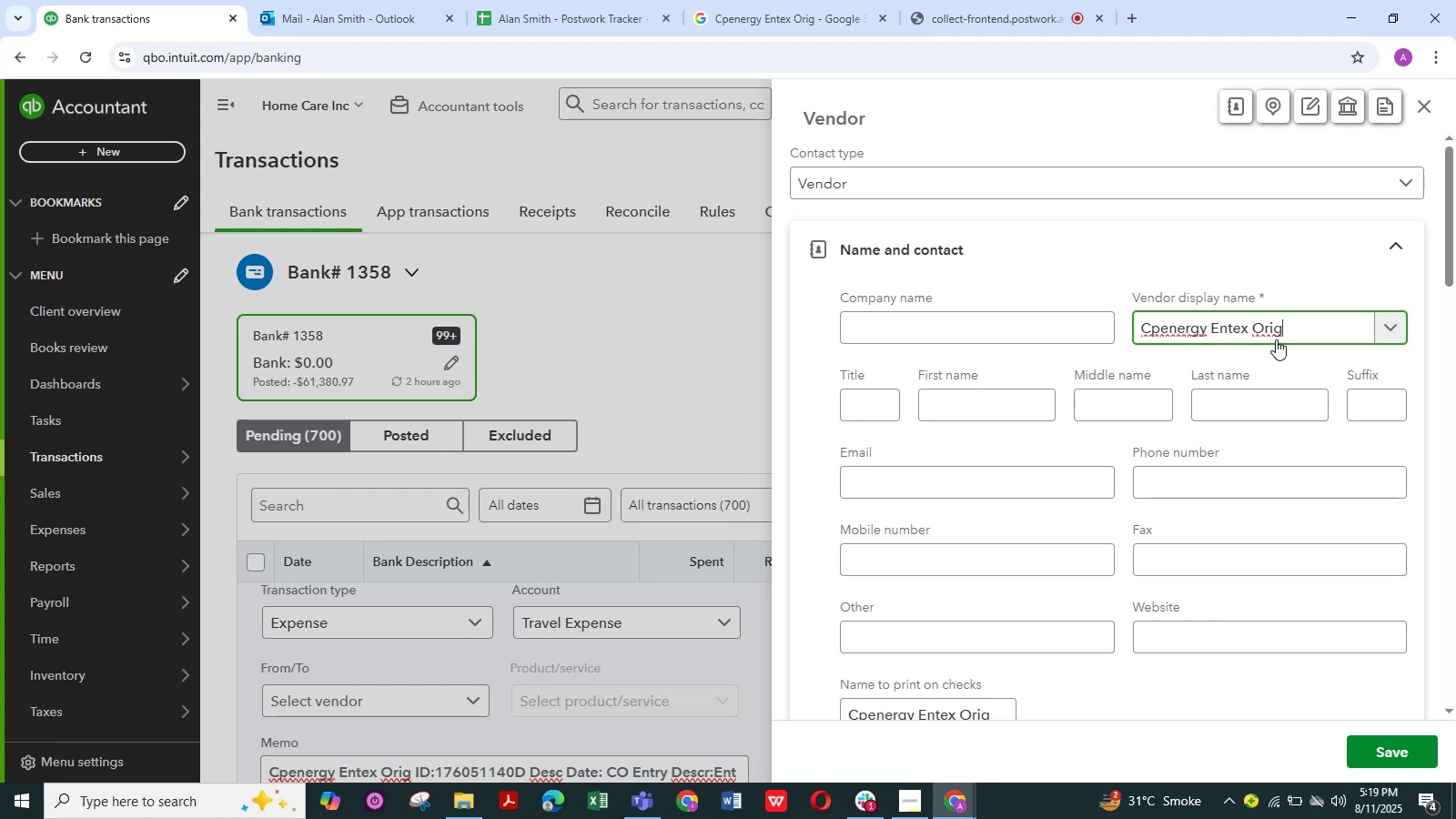 
key(Backspace)
 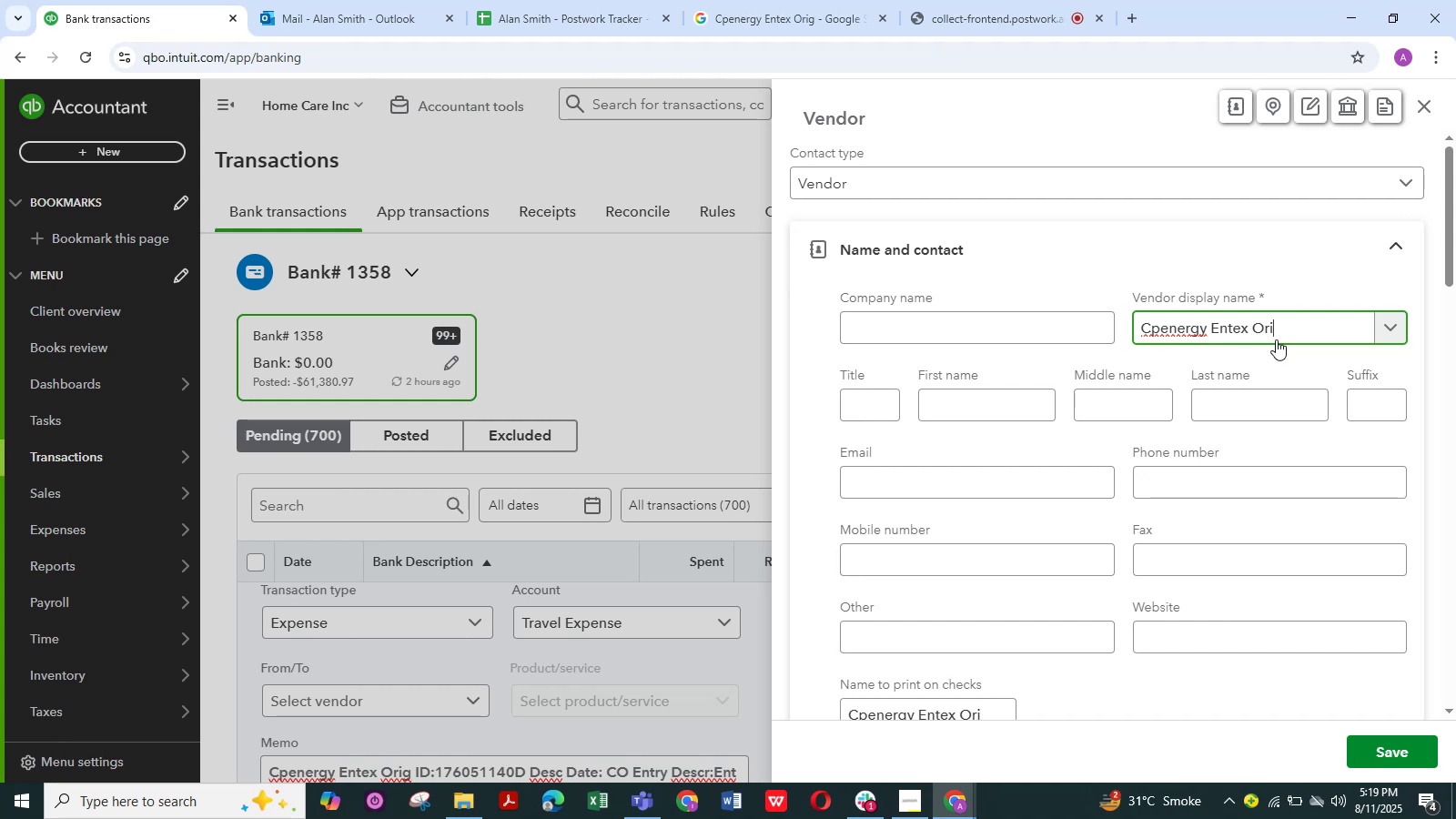 
key(Backspace)
 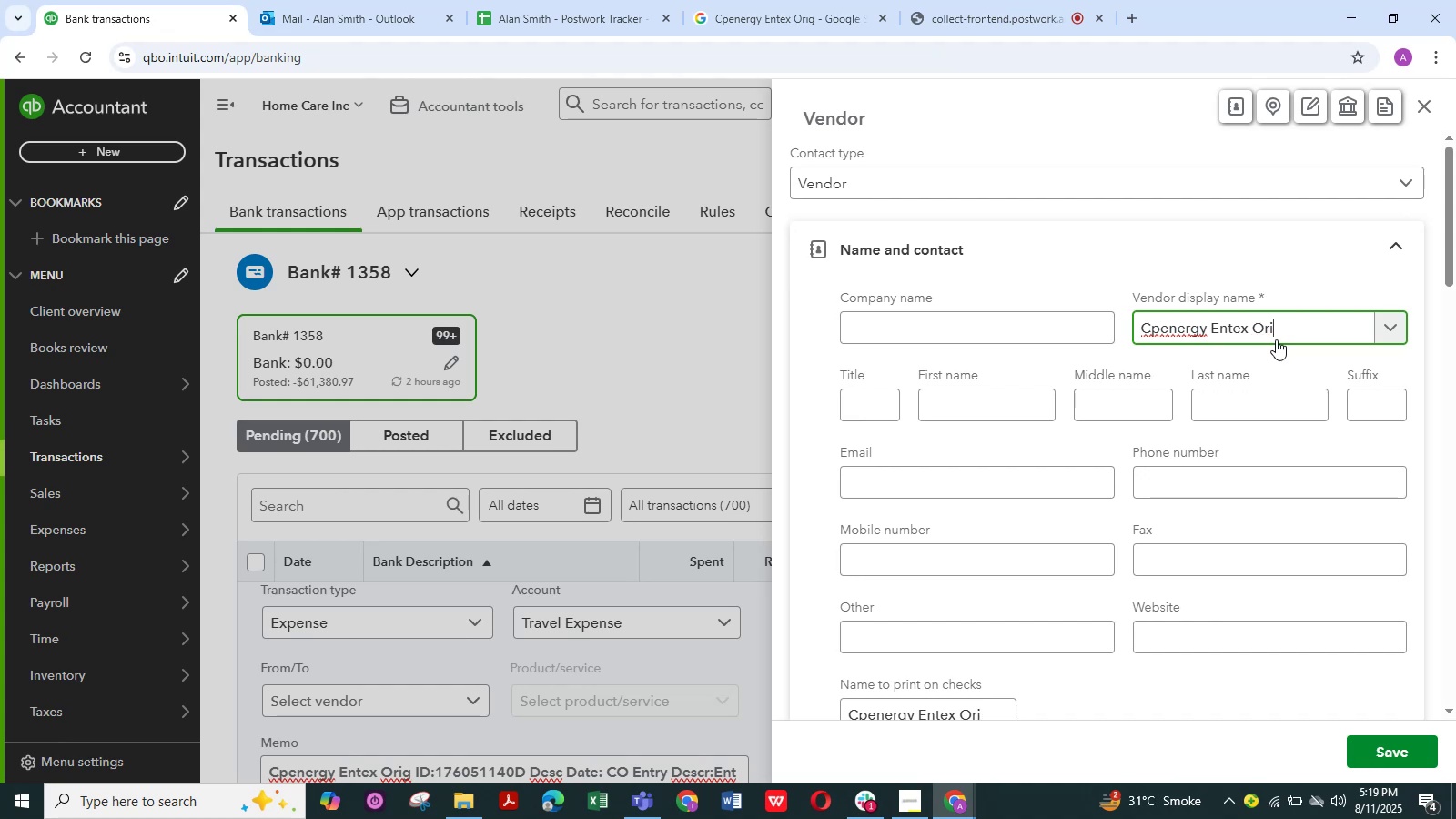 
key(Backspace)
 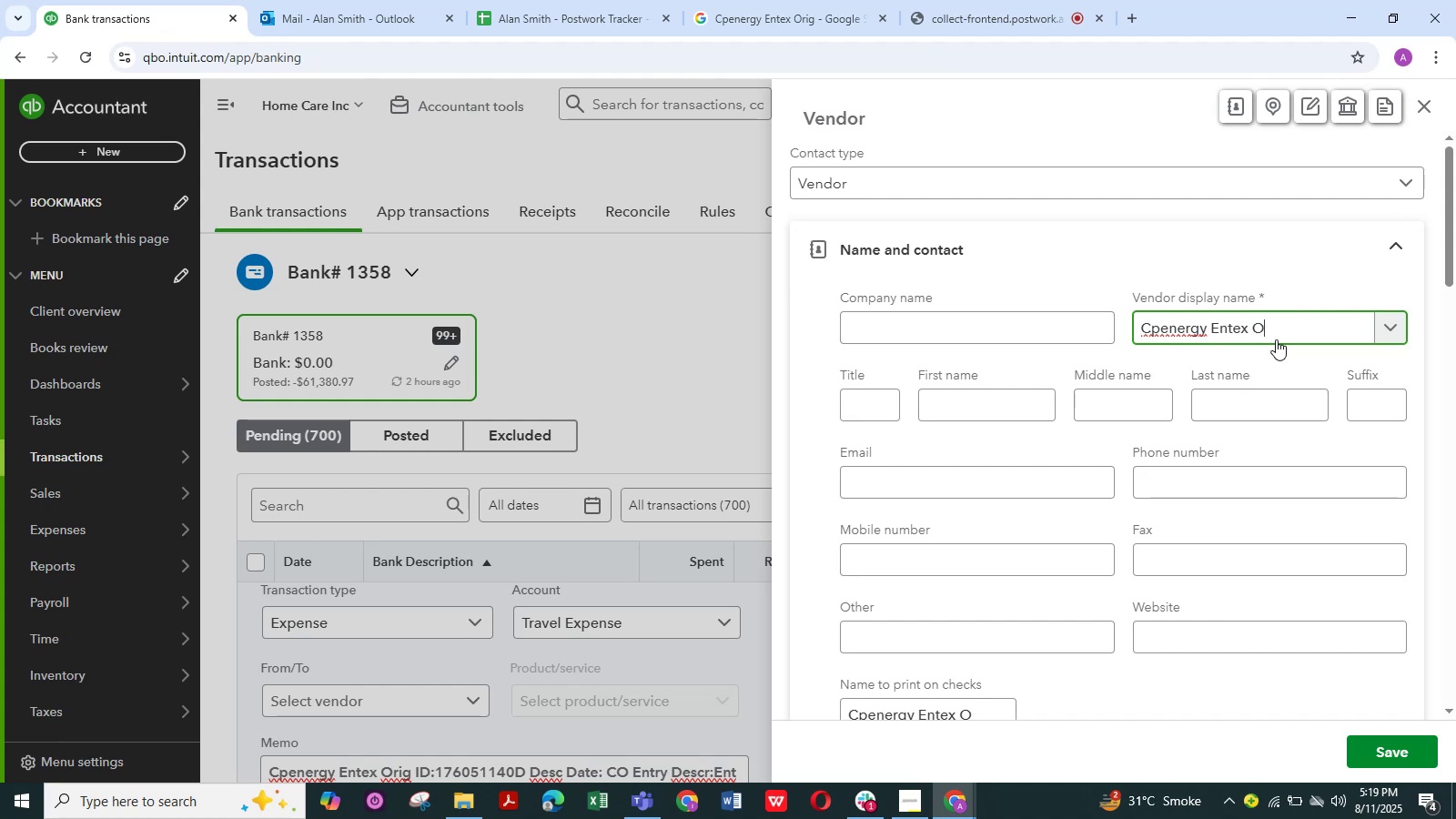 
key(Backspace)
 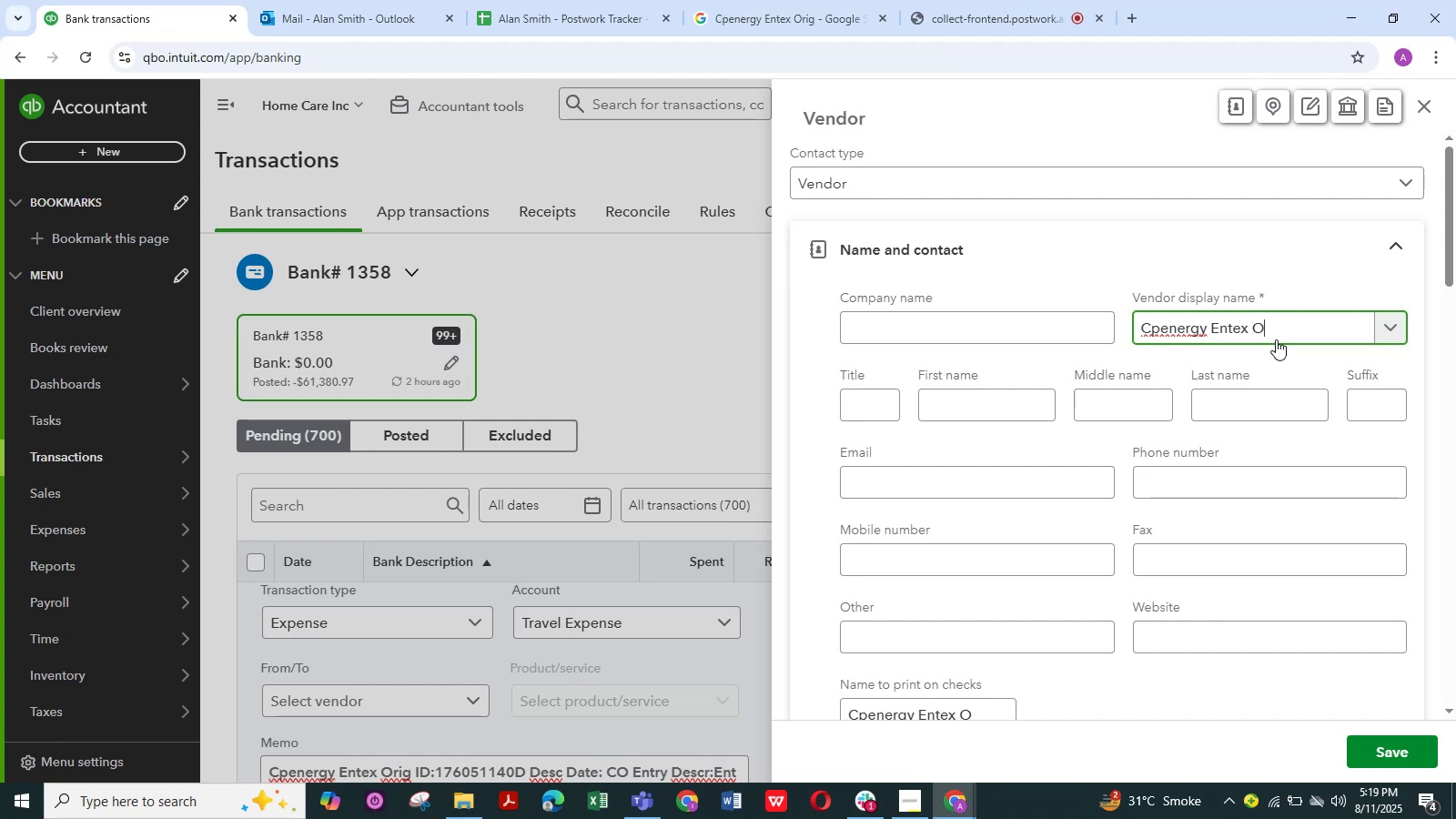 
key(Backspace)
 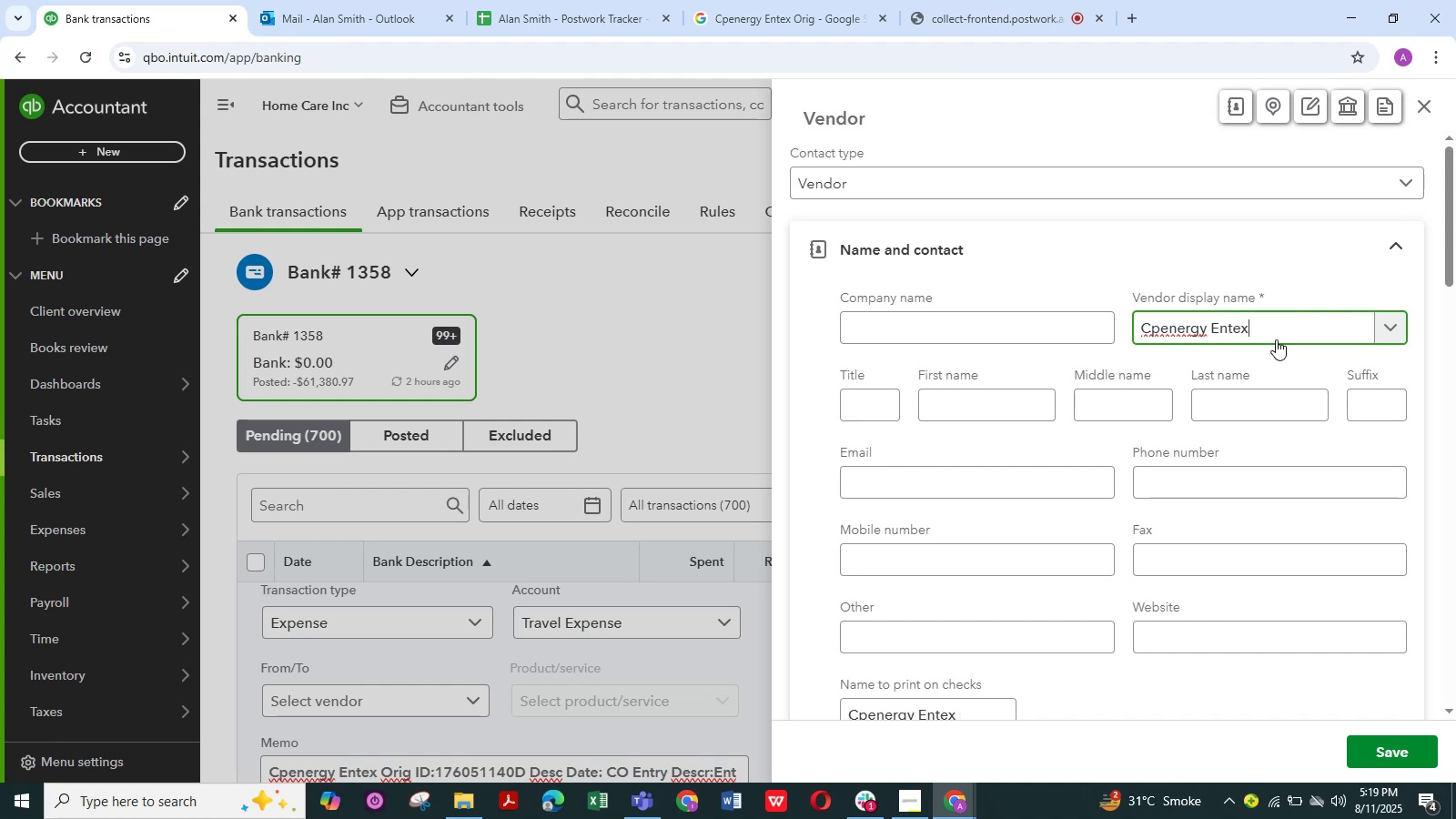 
key(Backspace)
 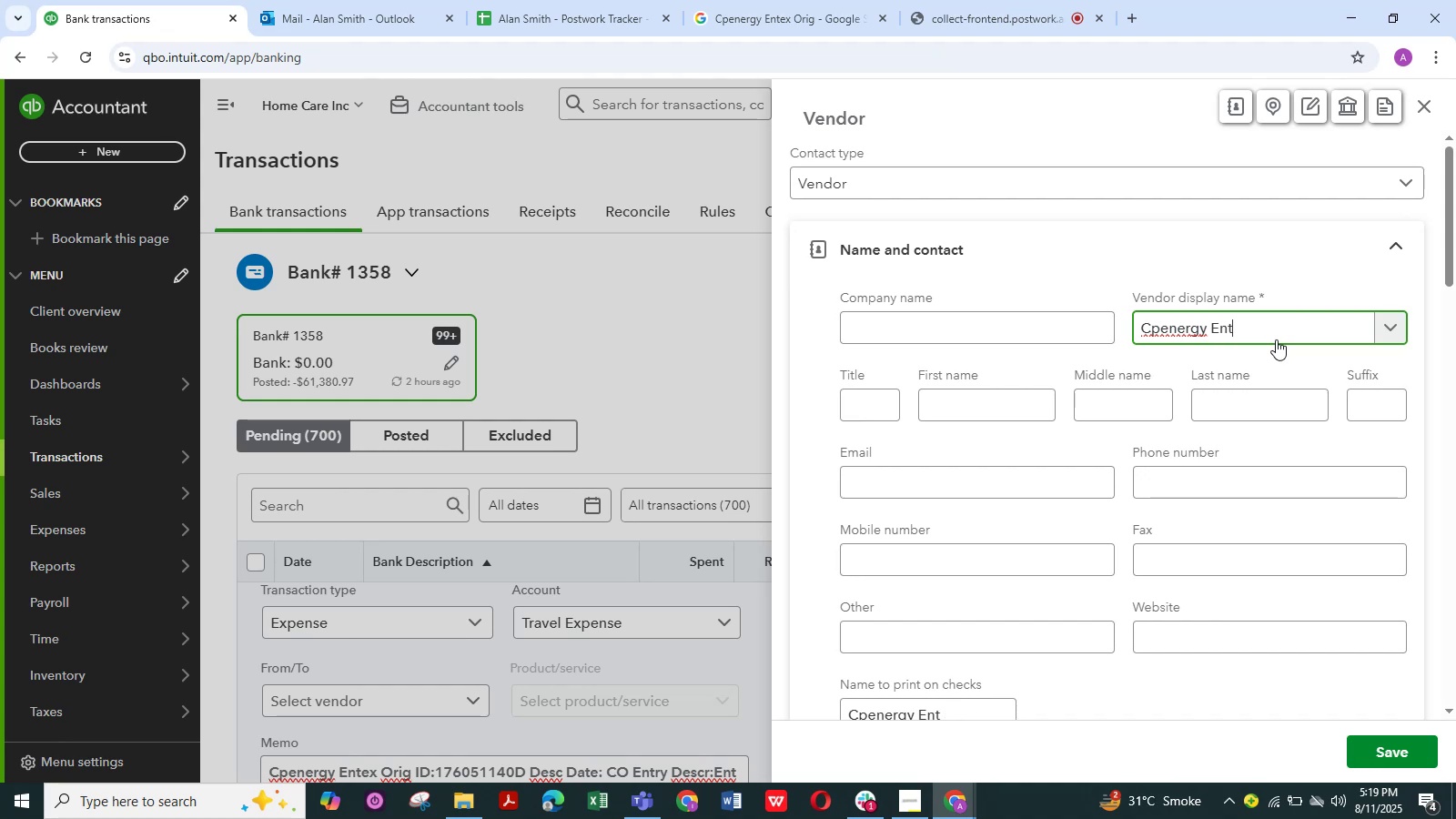 
key(Backspace)
 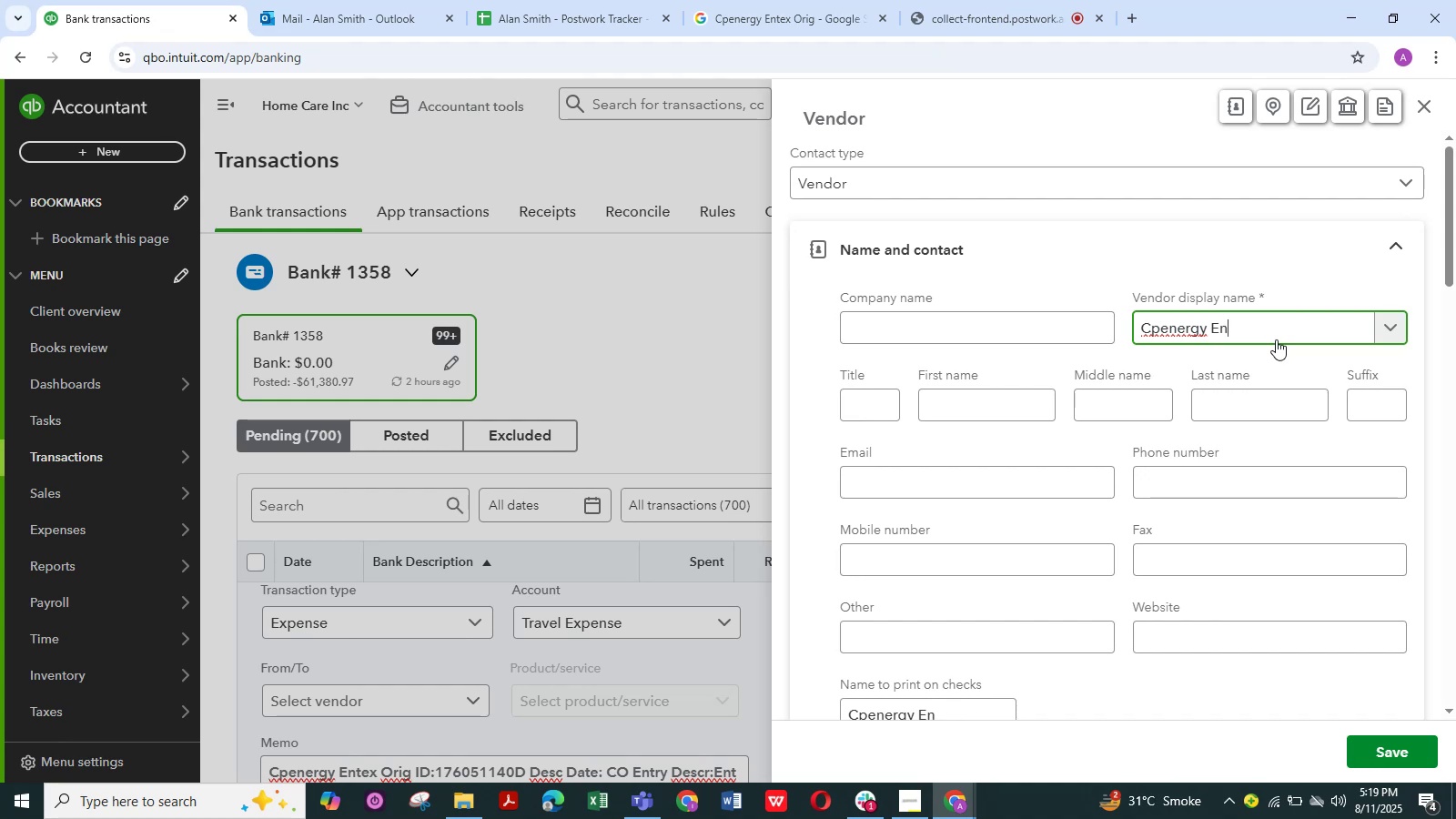 
key(Backspace)
 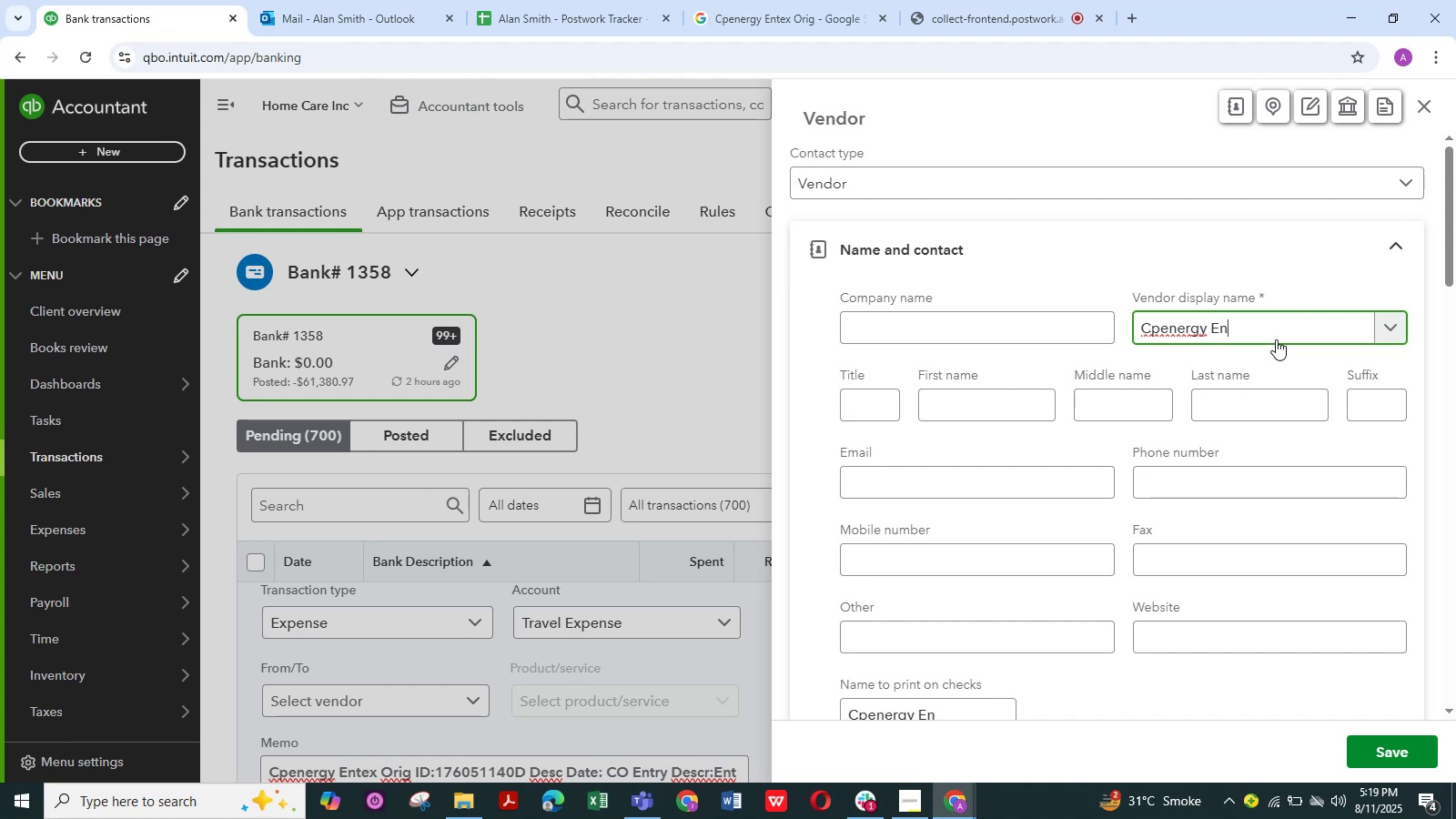 
key(Backspace)
 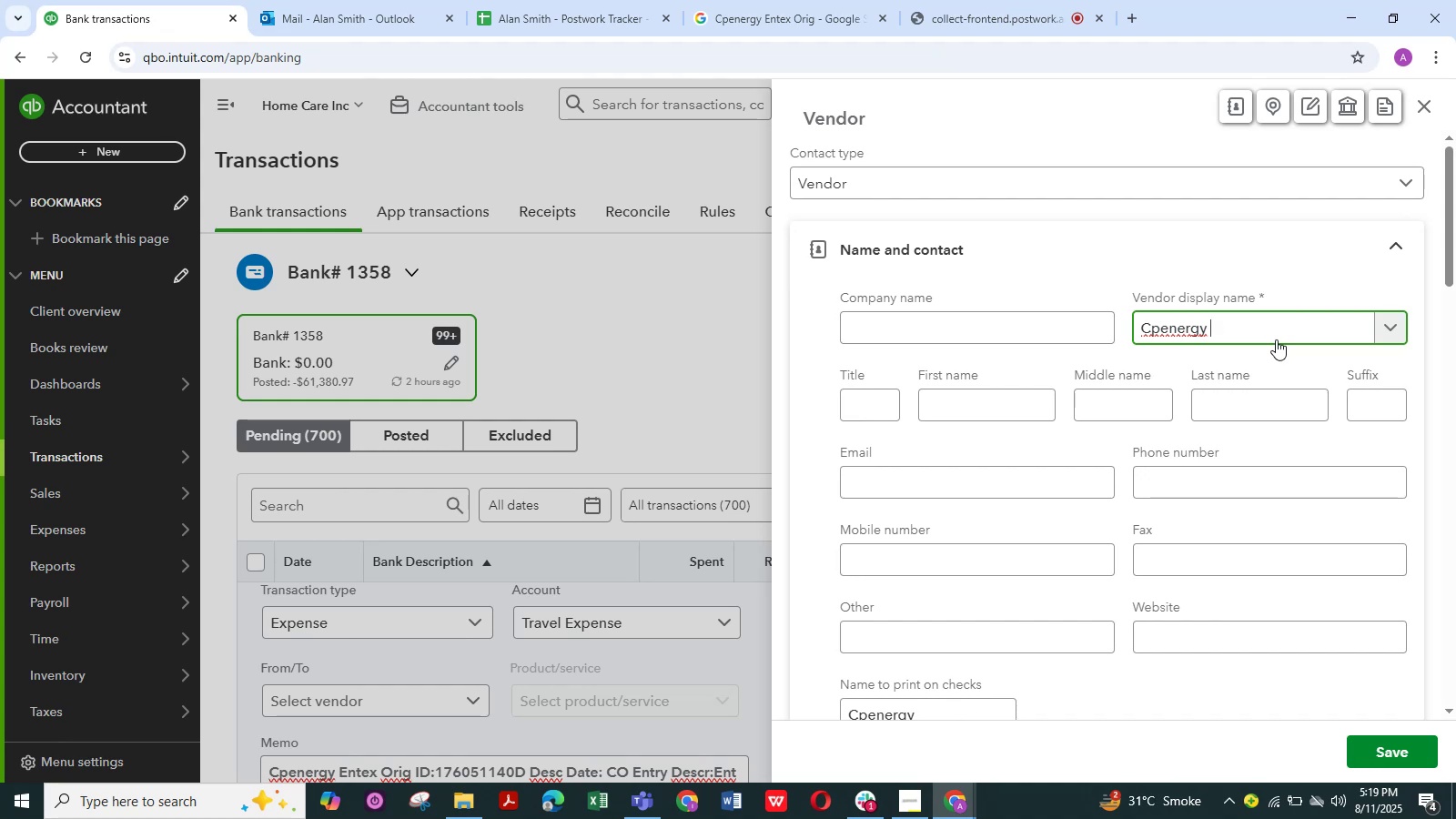 
key(Backspace)
 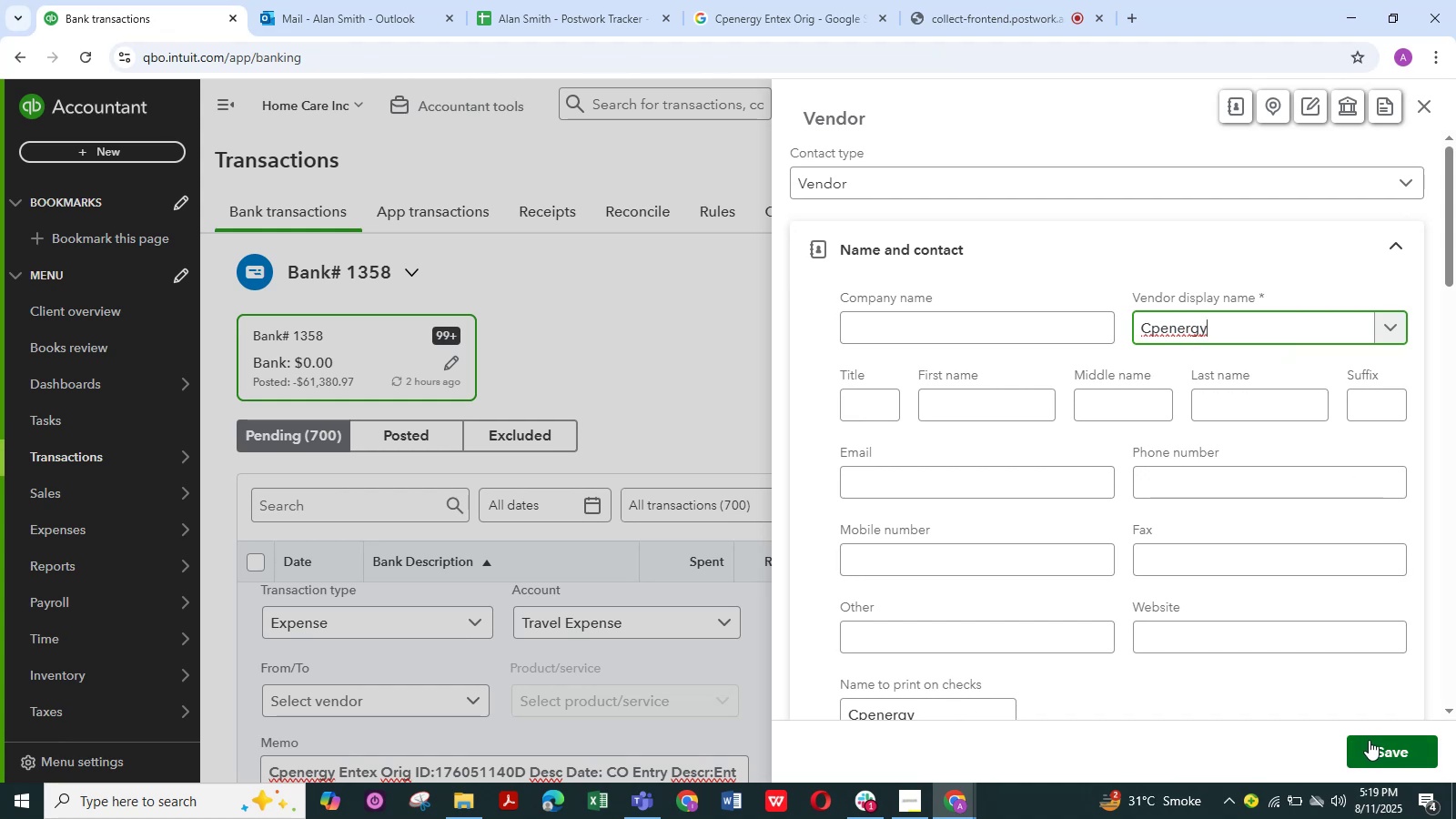 
left_click([1377, 746])
 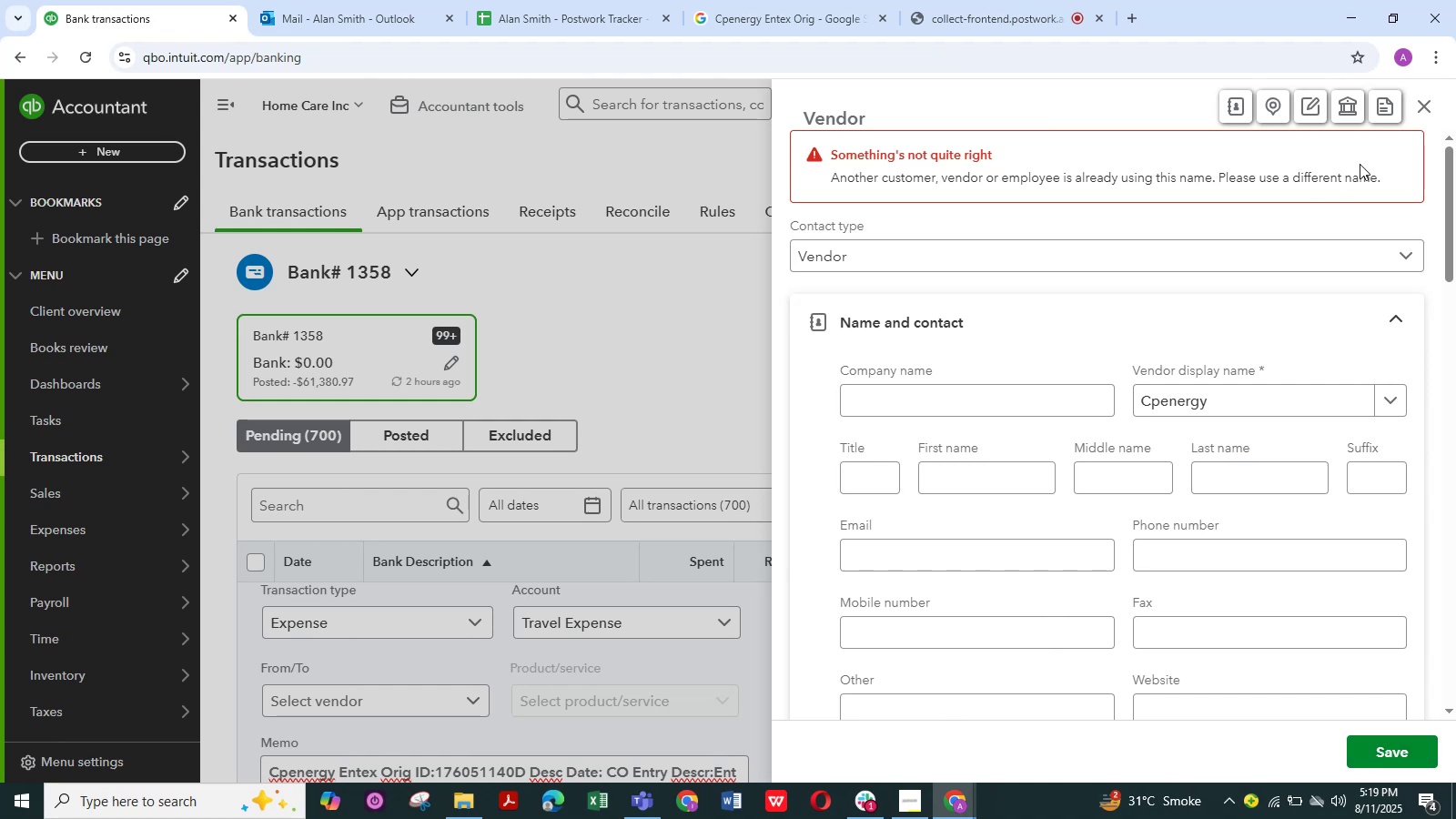 
wait(6.65)
 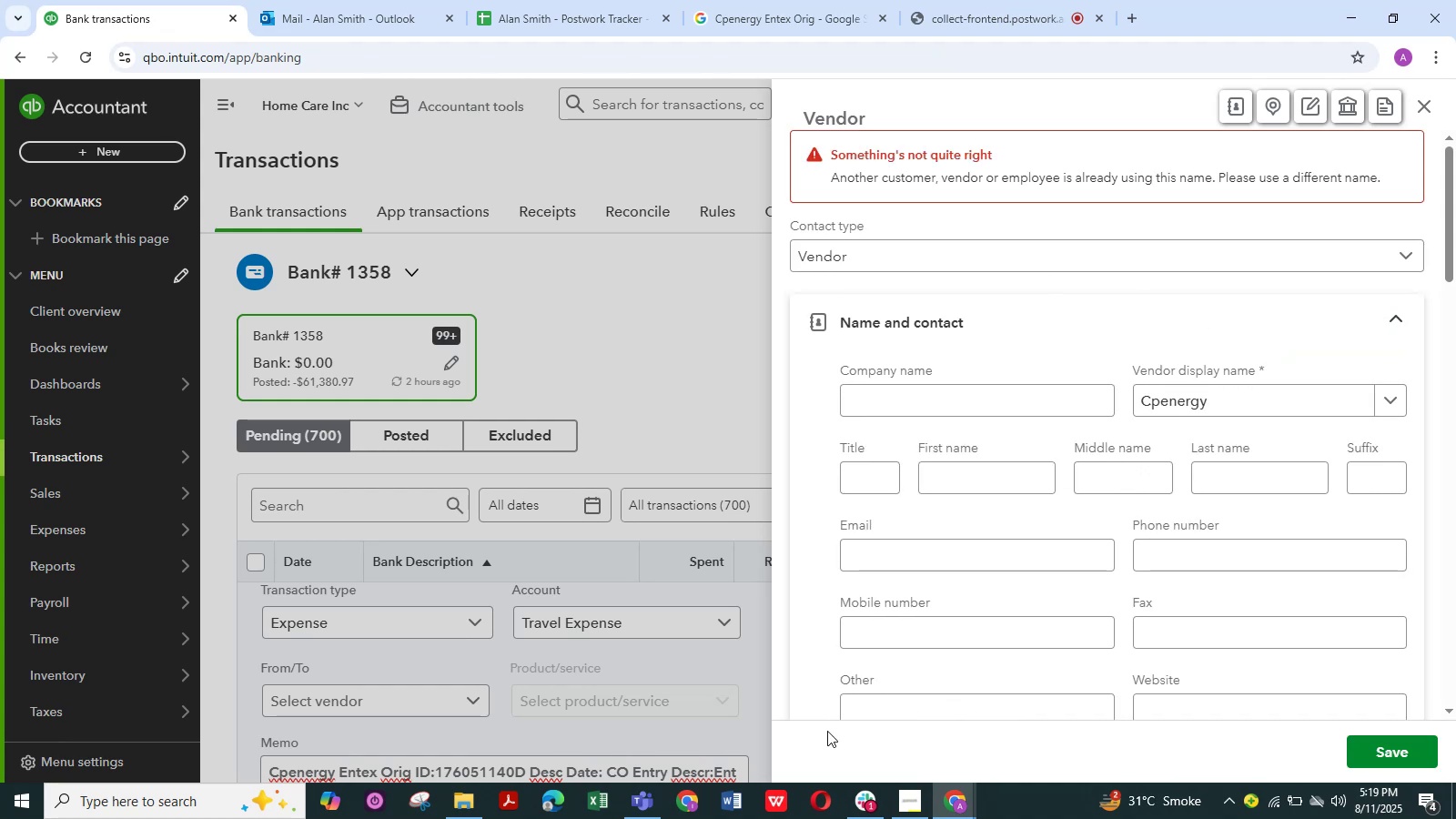 
left_click([1422, 105])
 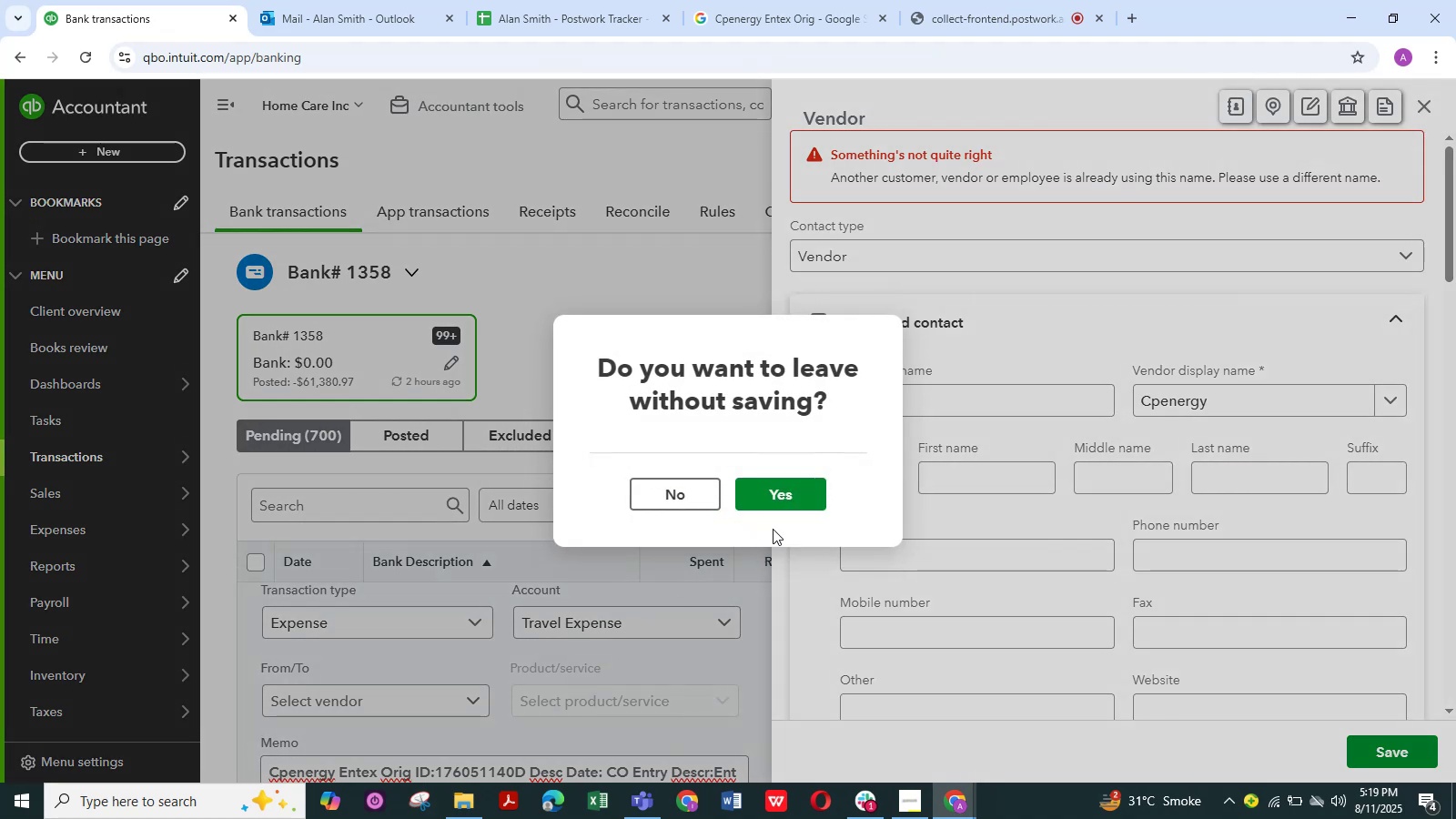 
left_click([778, 500])
 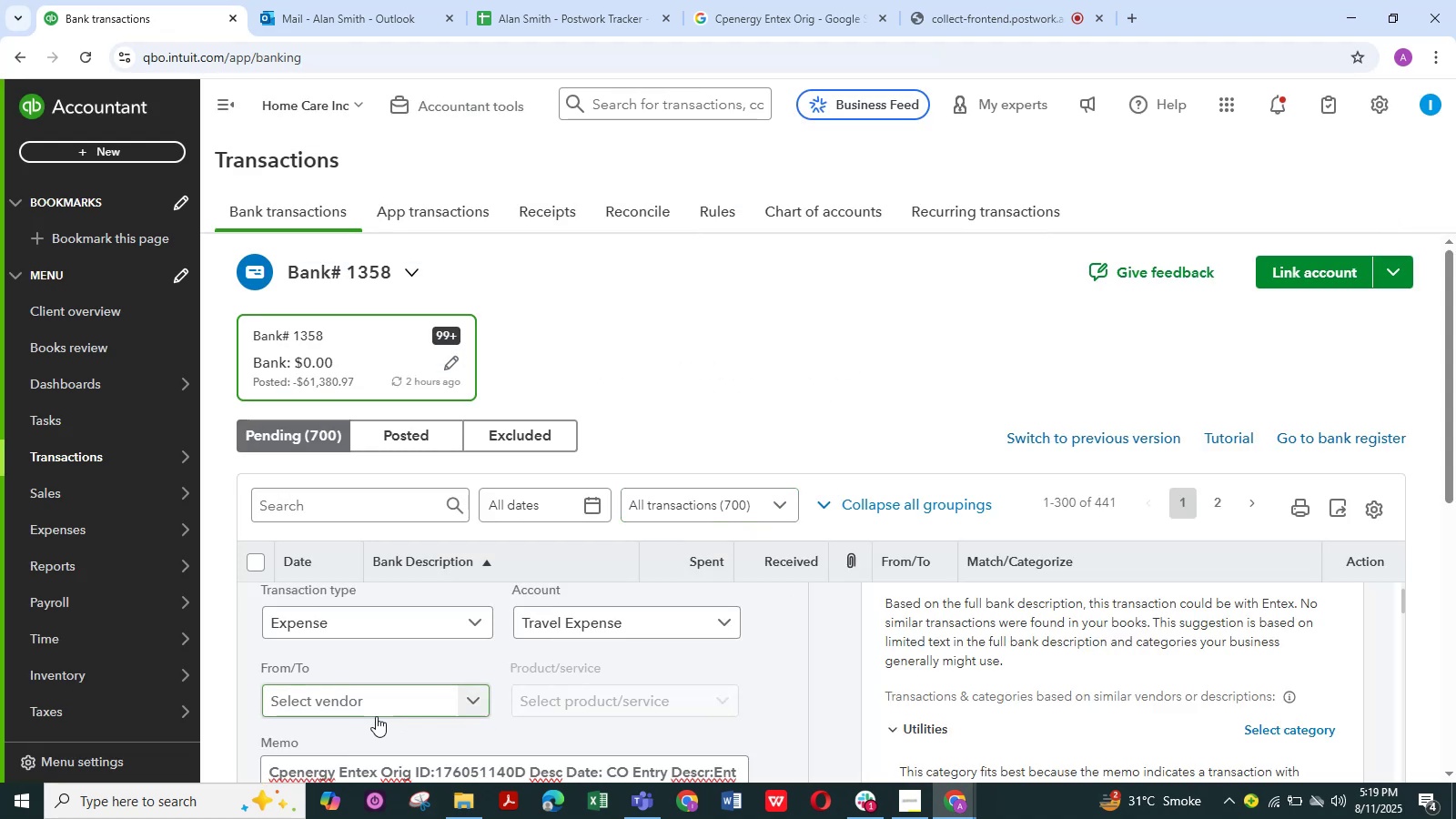 
scroll: coordinate [390, 711], scroll_direction: down, amount: 1.0
 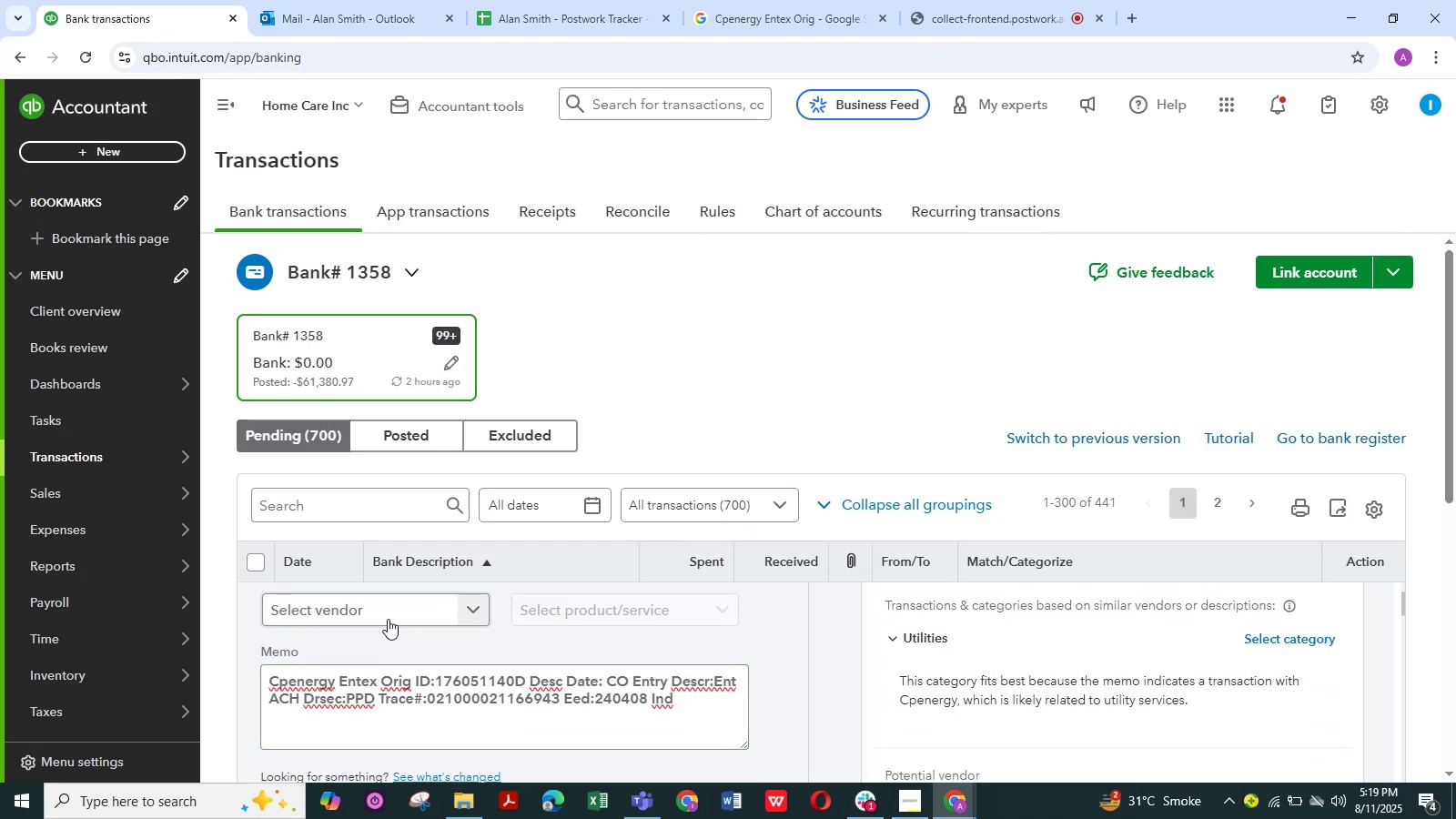 
left_click([398, 614])
 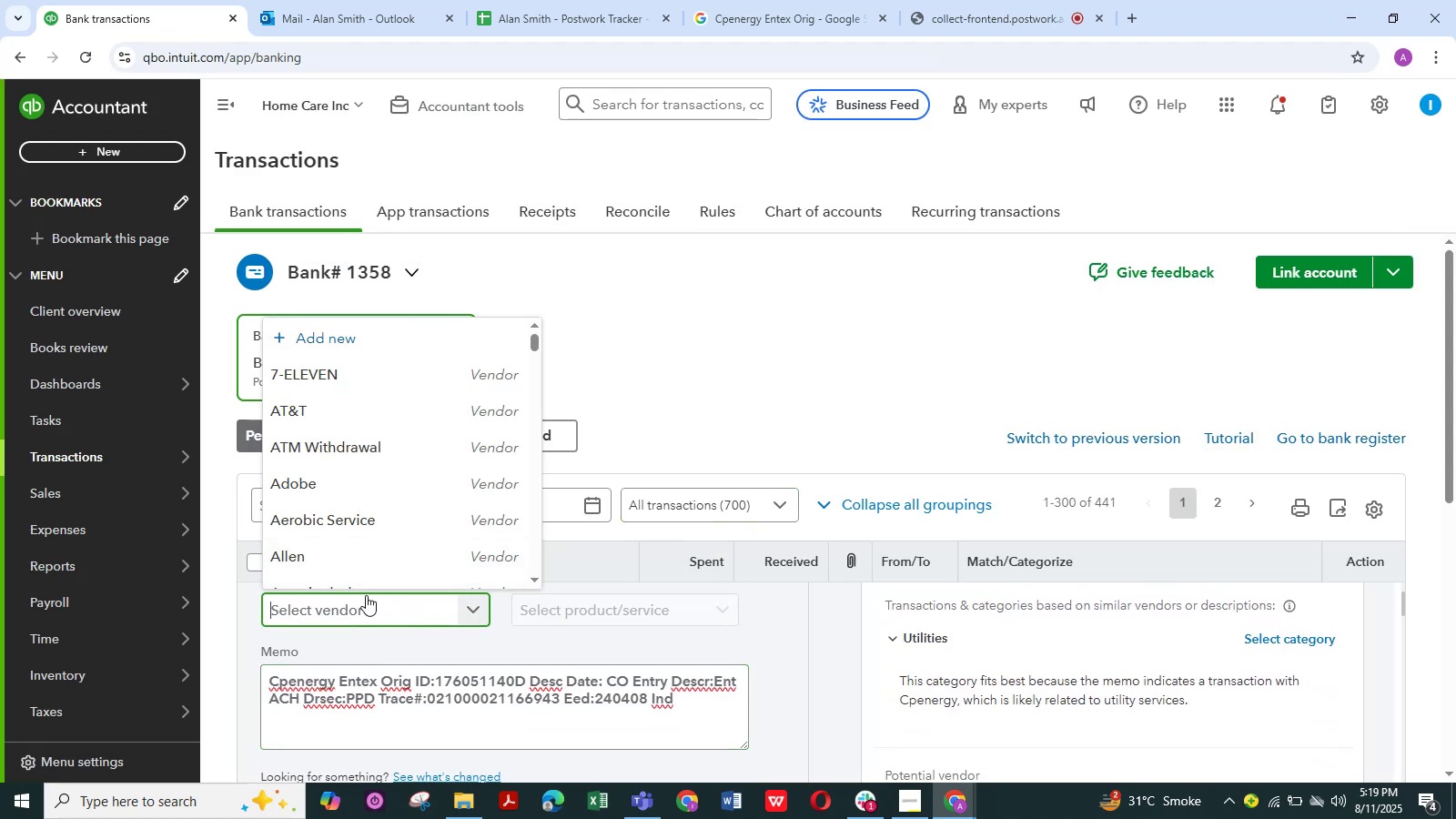 
key(Control+C)
 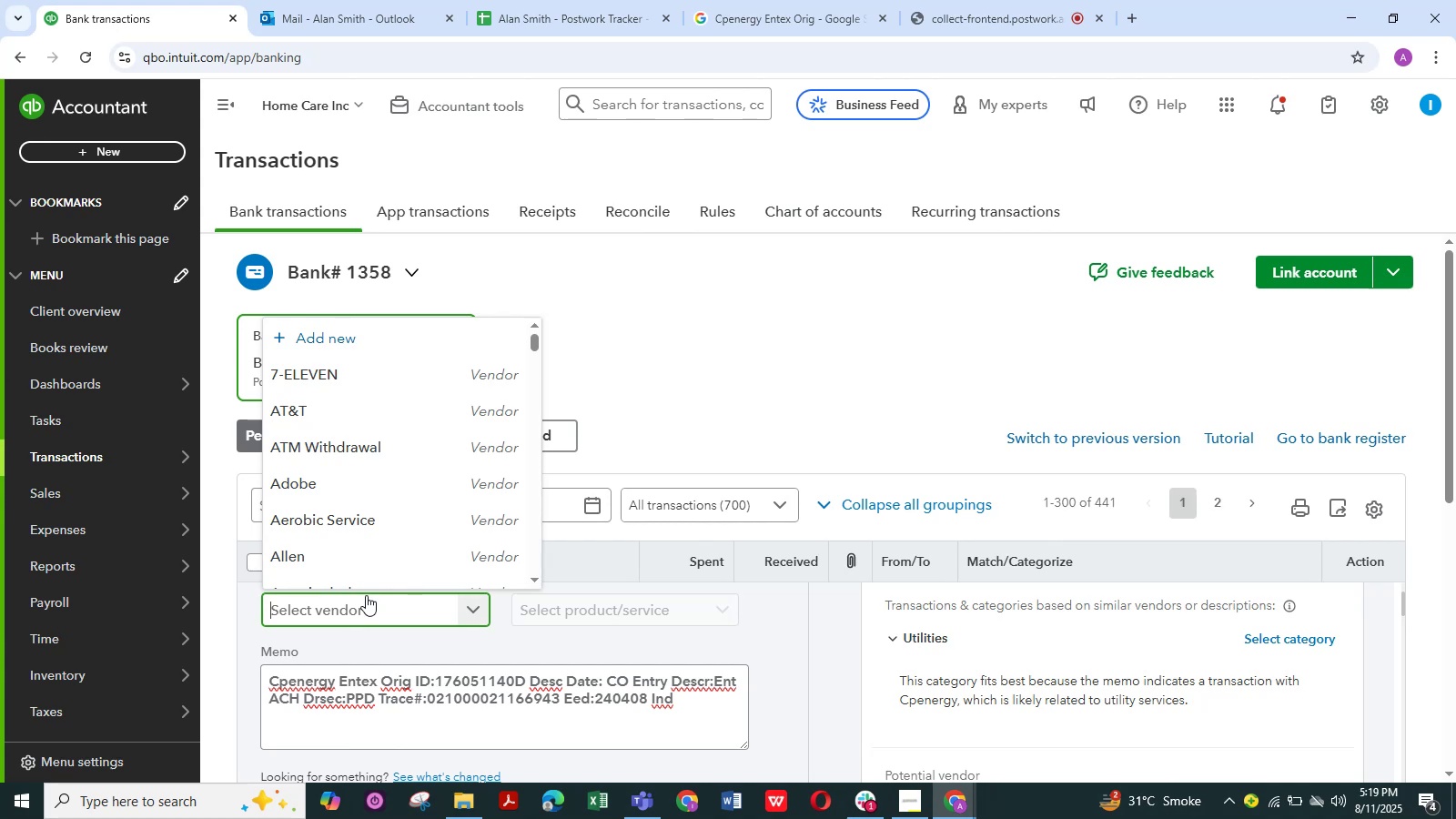 
type(ap)
key(Backspace)
key(Backspace)
 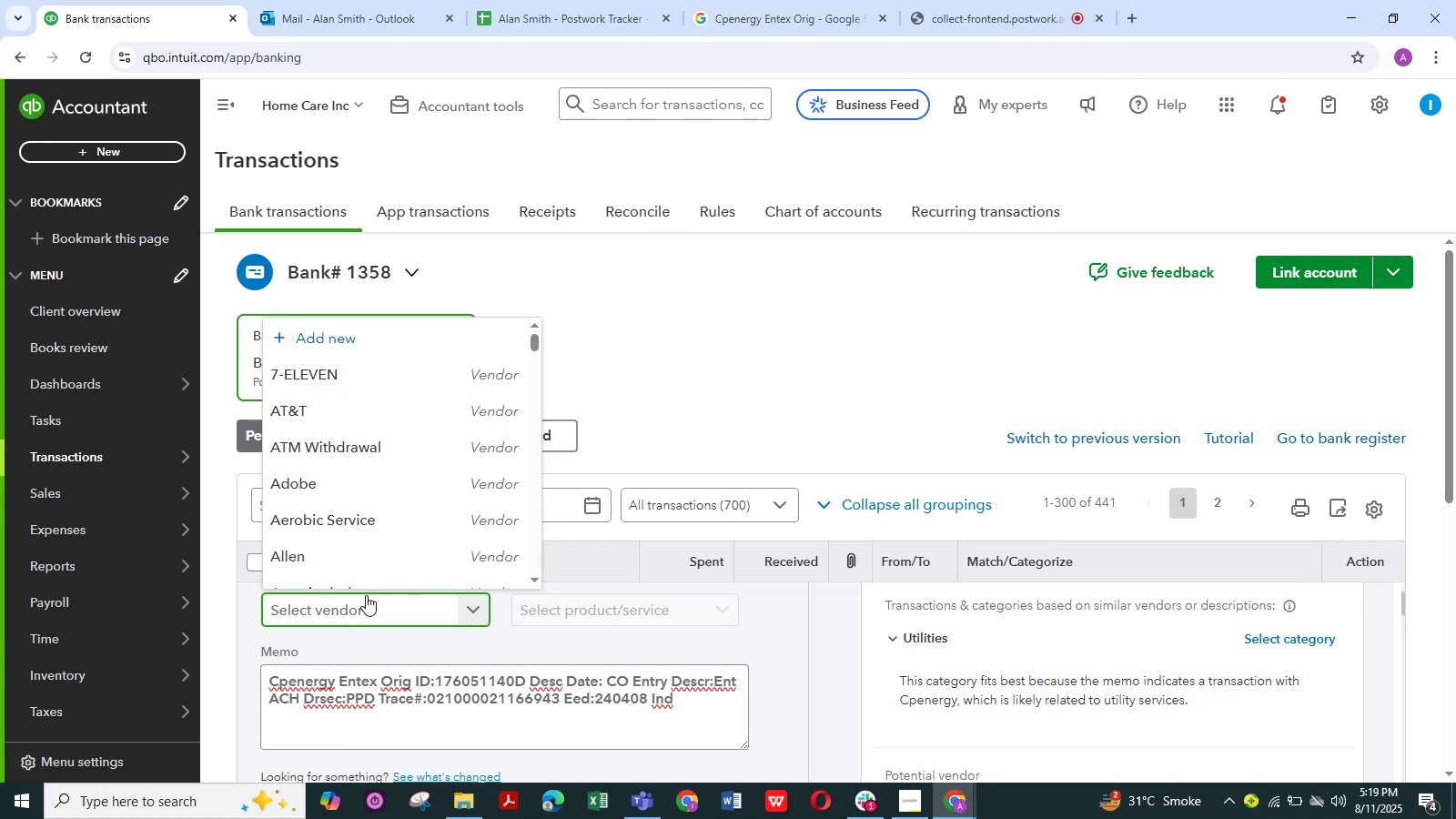 
key(Control+C)
 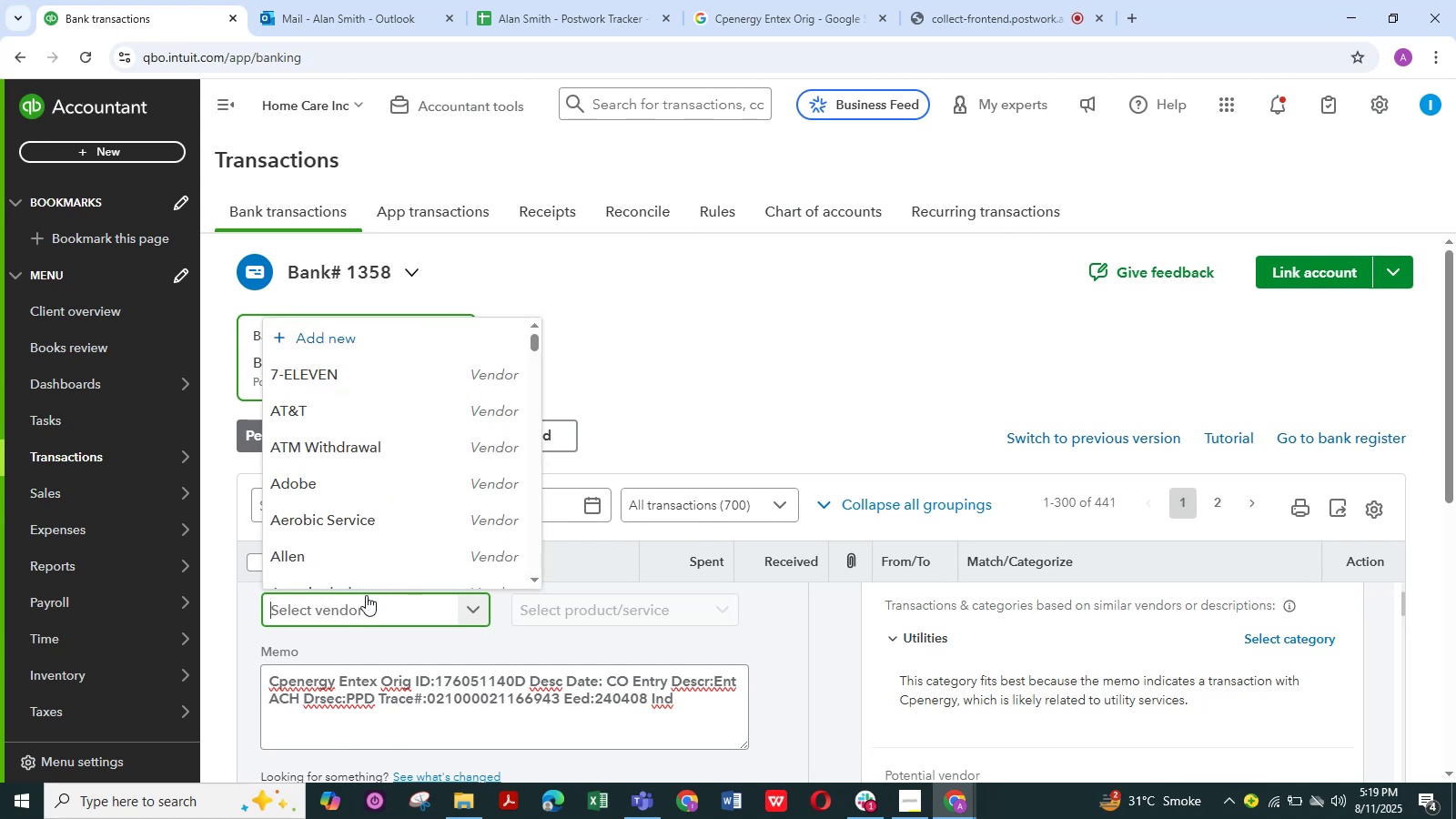 
type(Cap)
 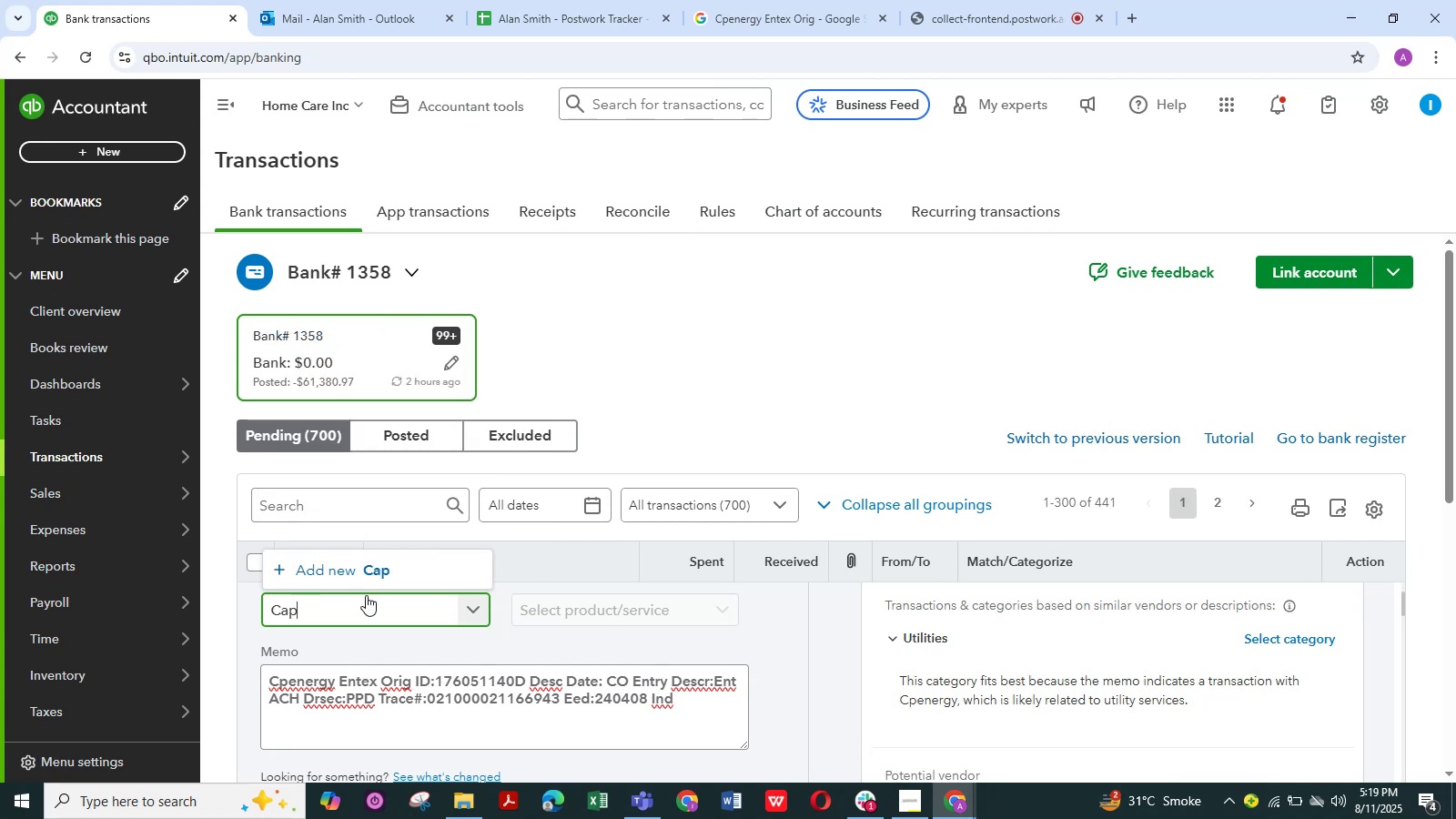 
wait(5.83)
 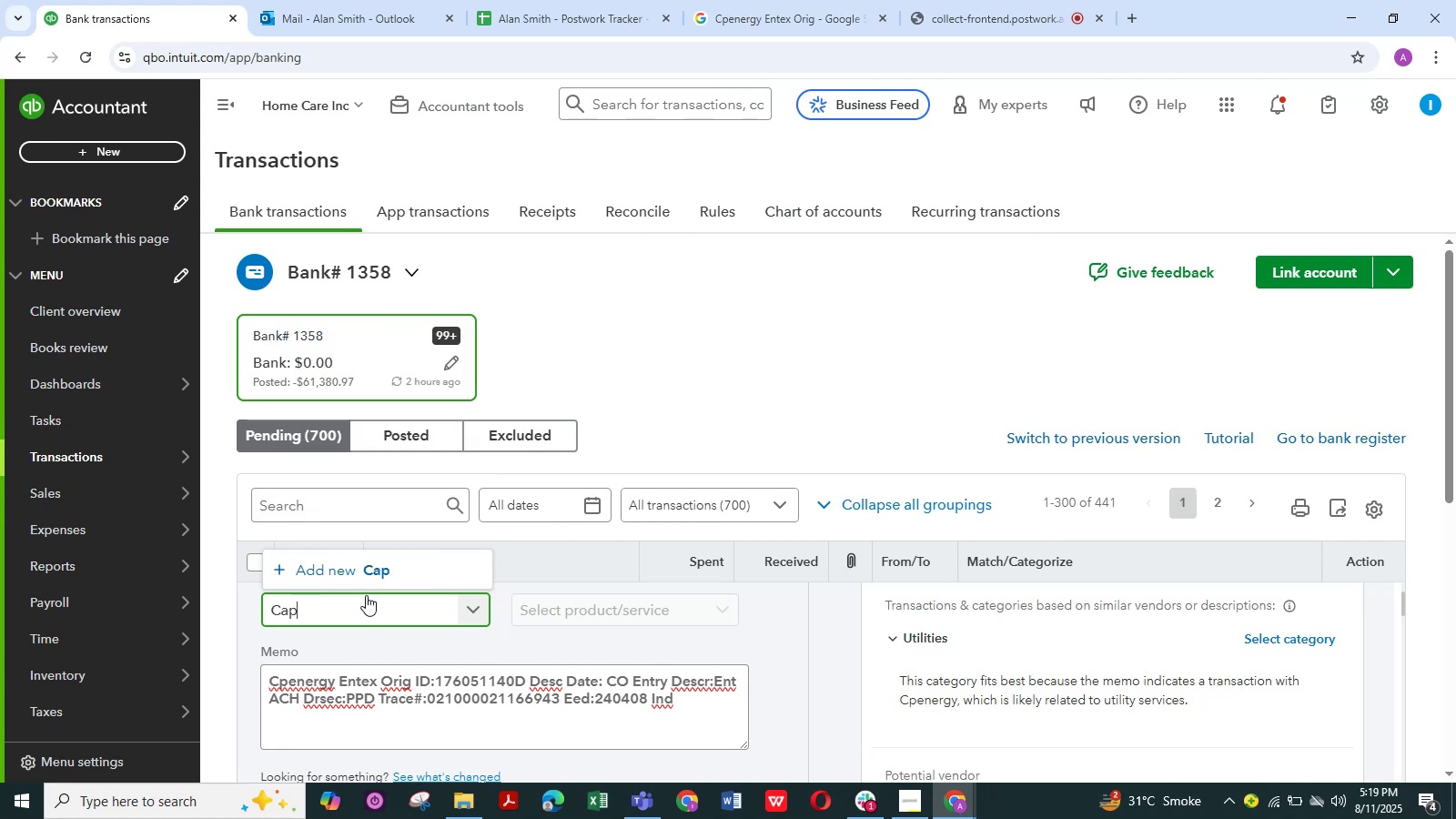 
key(Backspace)
key(Backspace)
type(pe)
 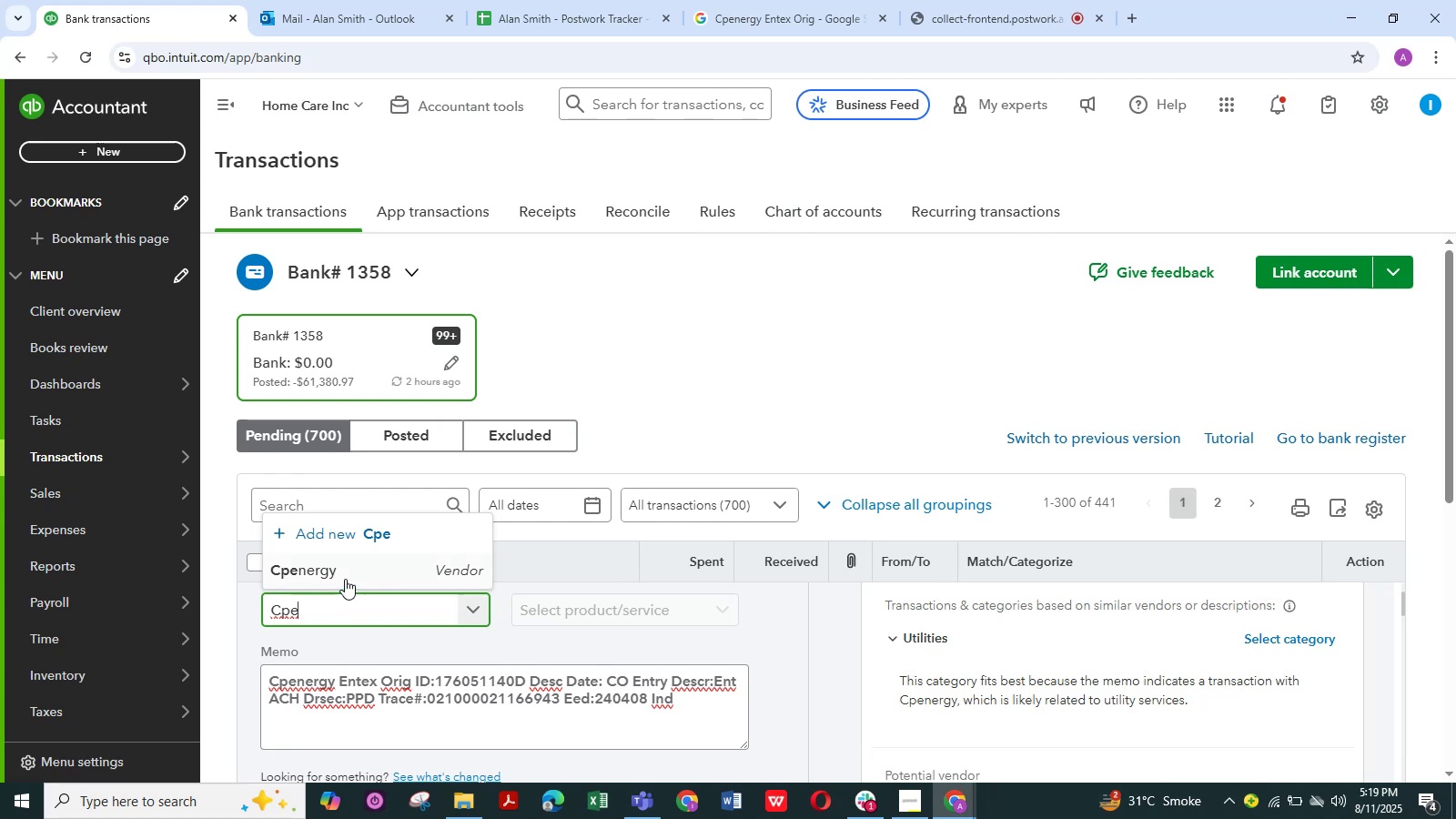 
left_click([337, 569])
 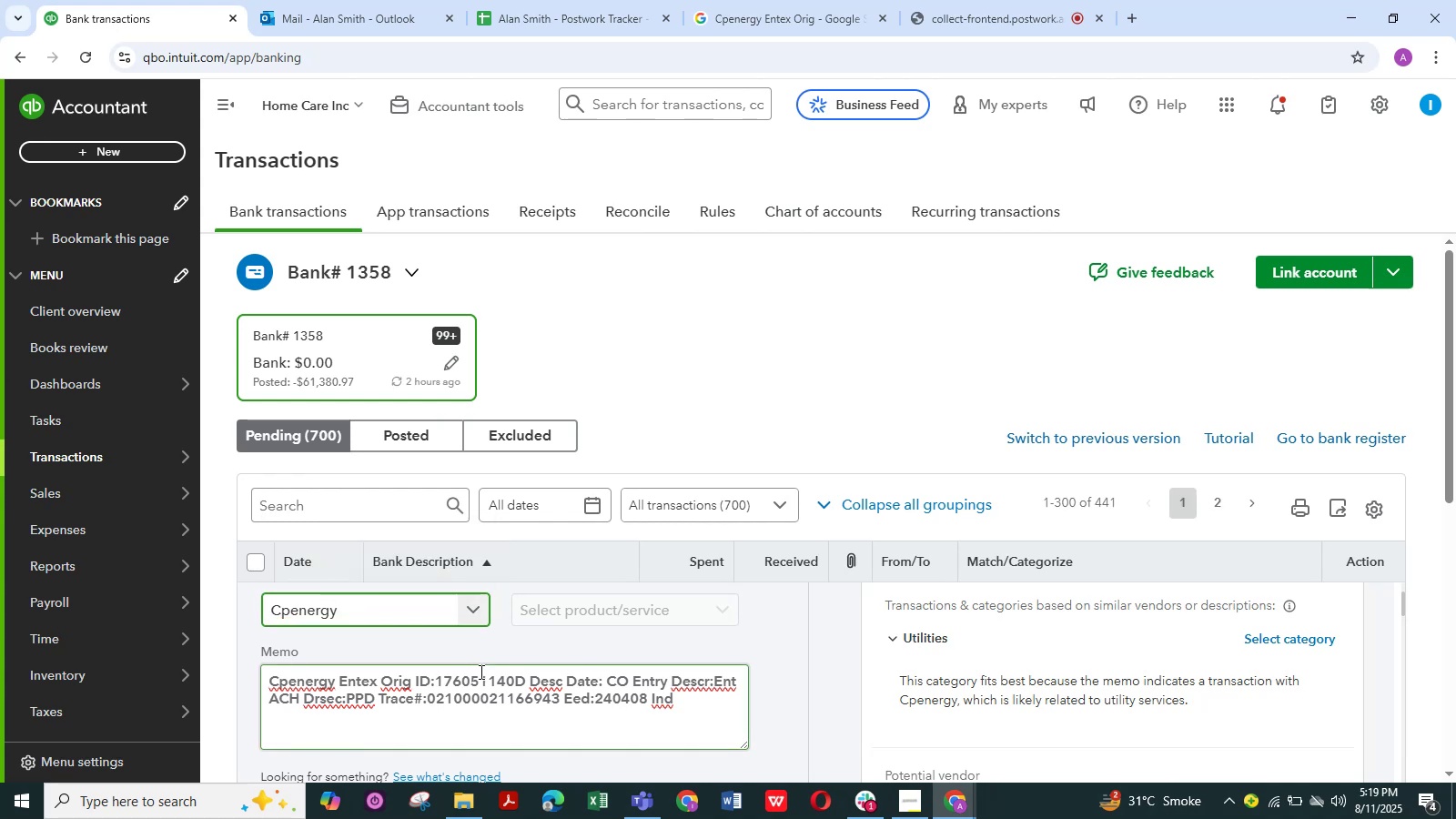 
scroll: coordinate [480, 672], scroll_direction: down, amount: 2.0
 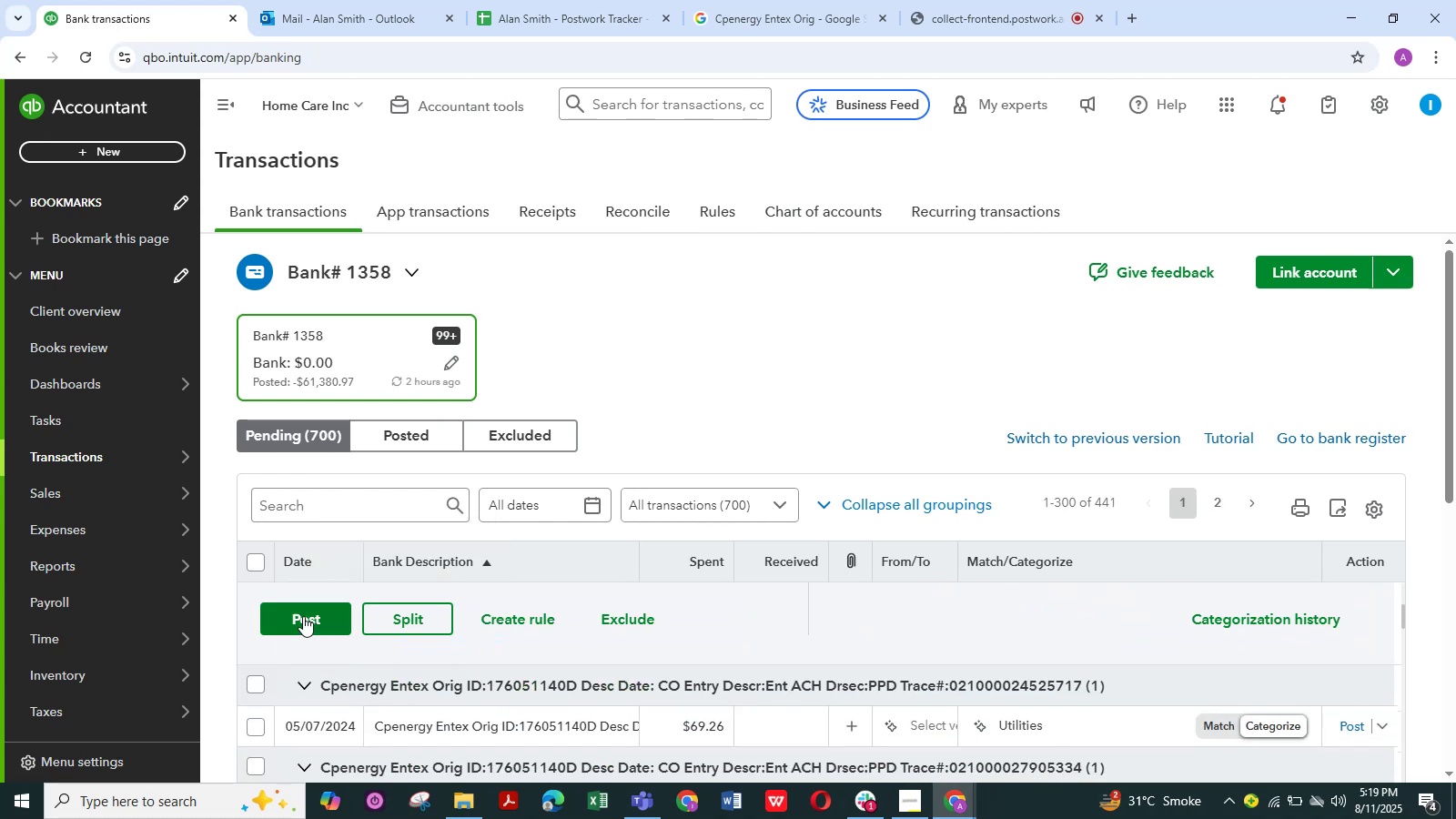 
left_click([303, 616])
 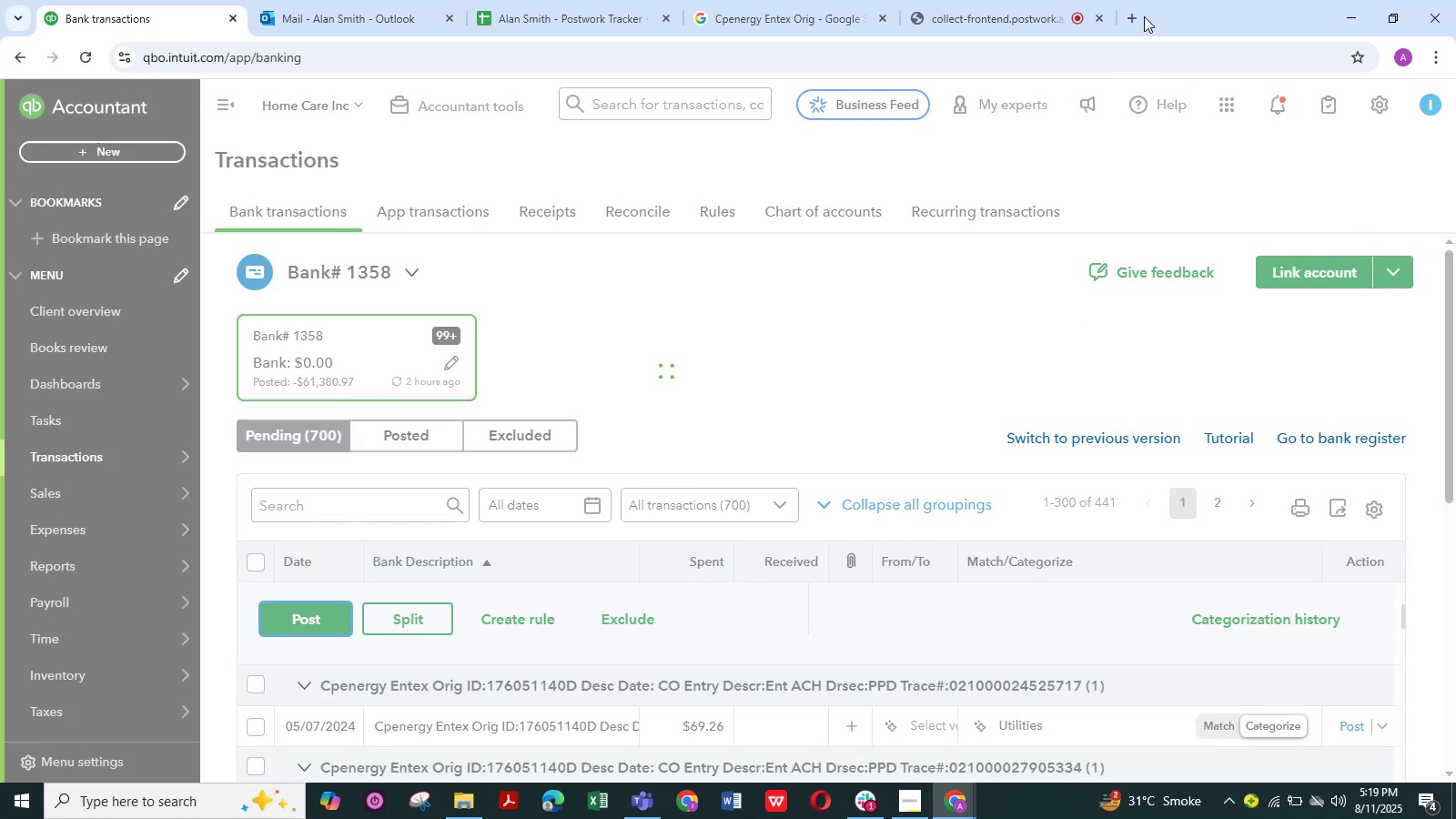 
left_click([963, 7])
 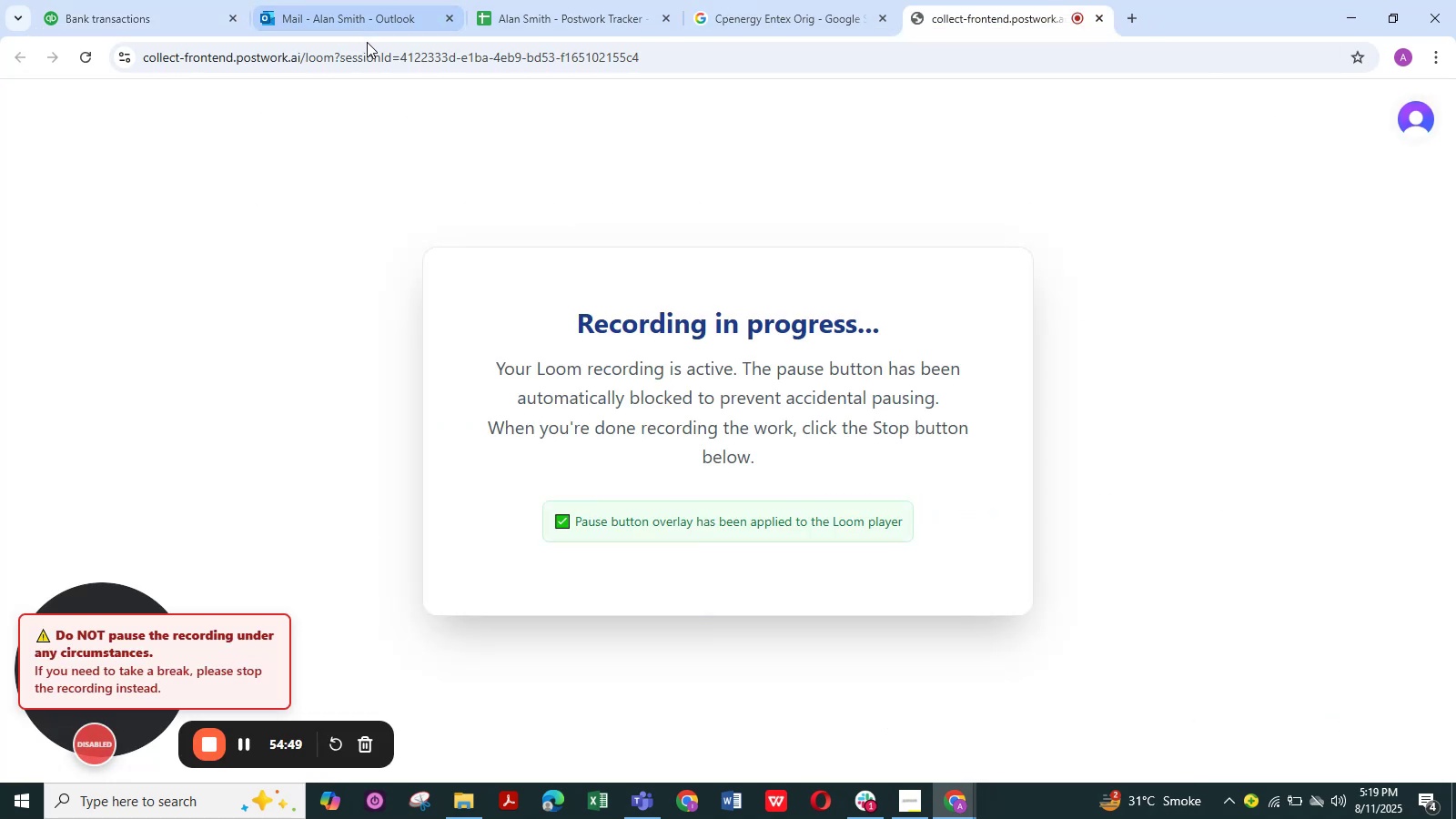 
left_click([155, 20])
 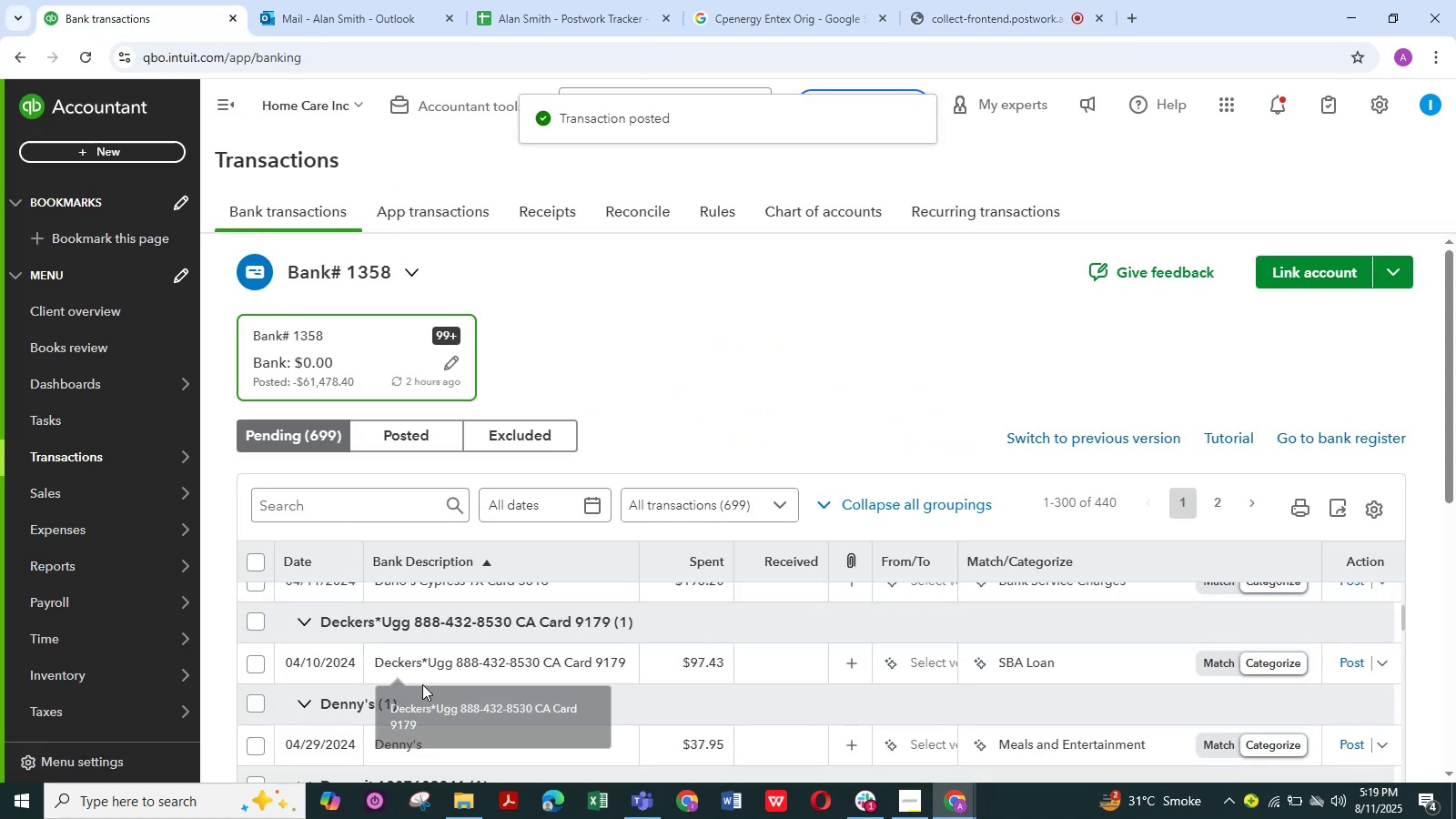 
scroll: coordinate [620, 634], scroll_direction: up, amount: 3.0
 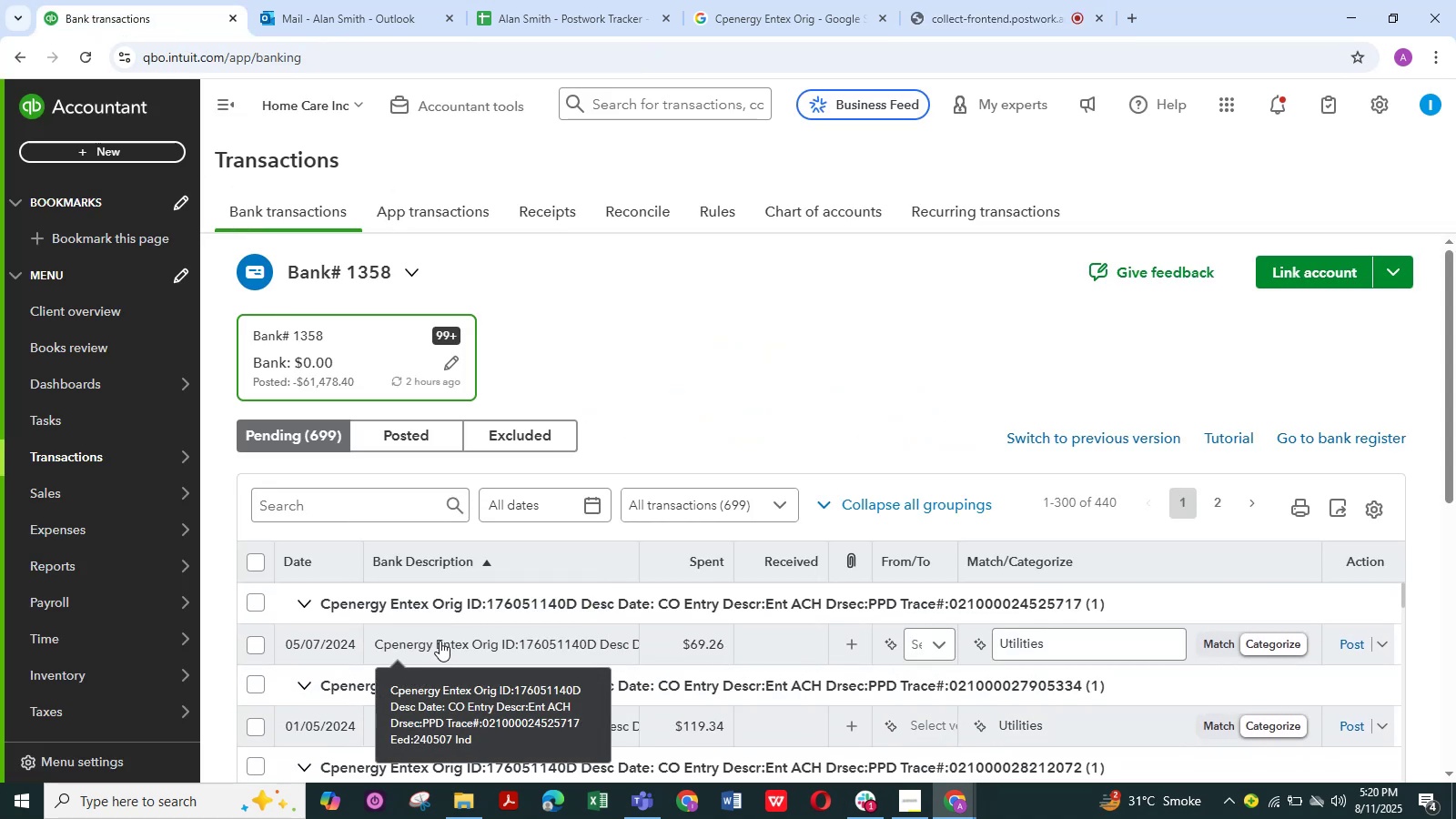 
left_click([440, 641])
 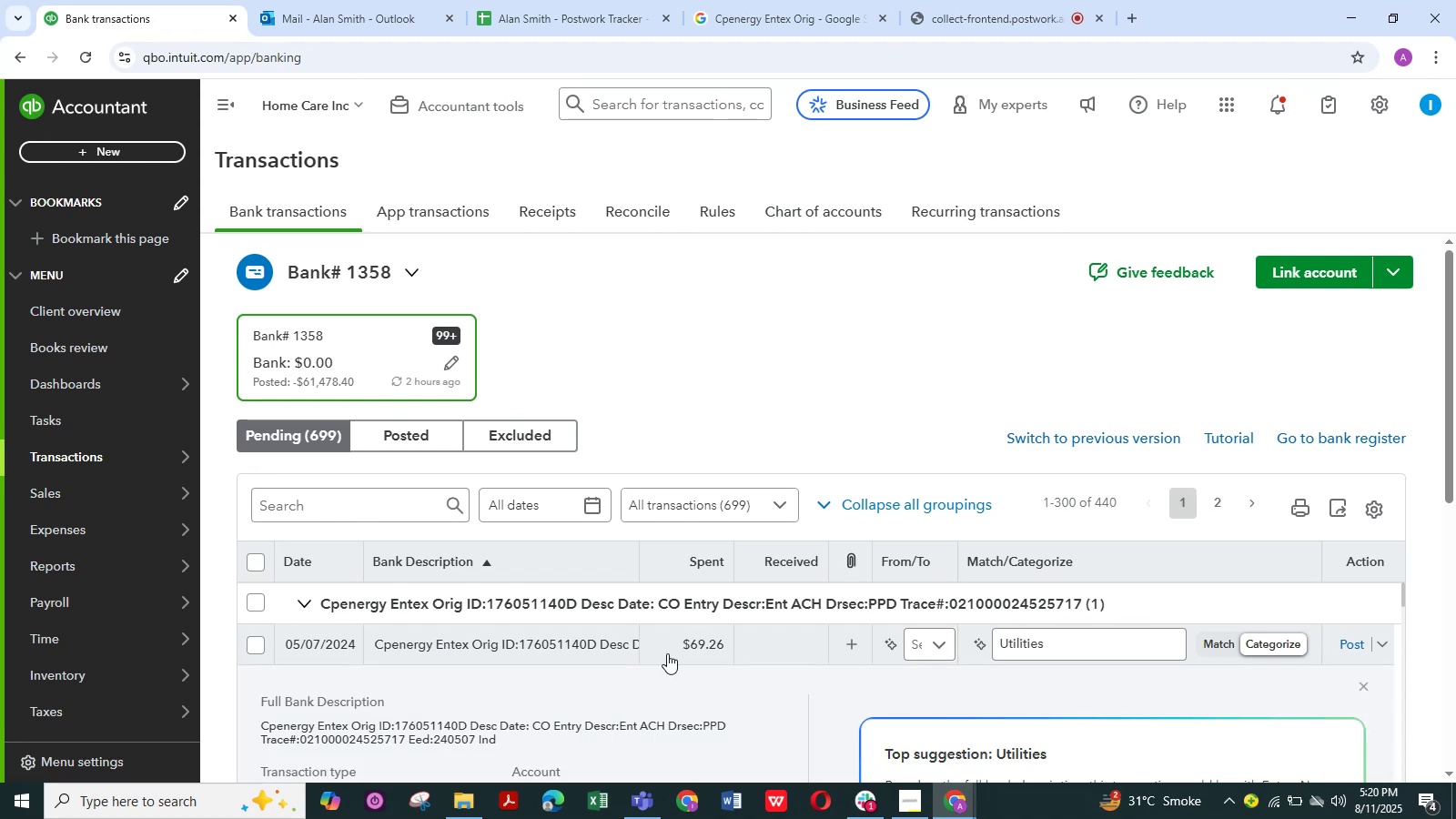 
scroll: coordinate [541, 711], scroll_direction: down, amount: 2.0
 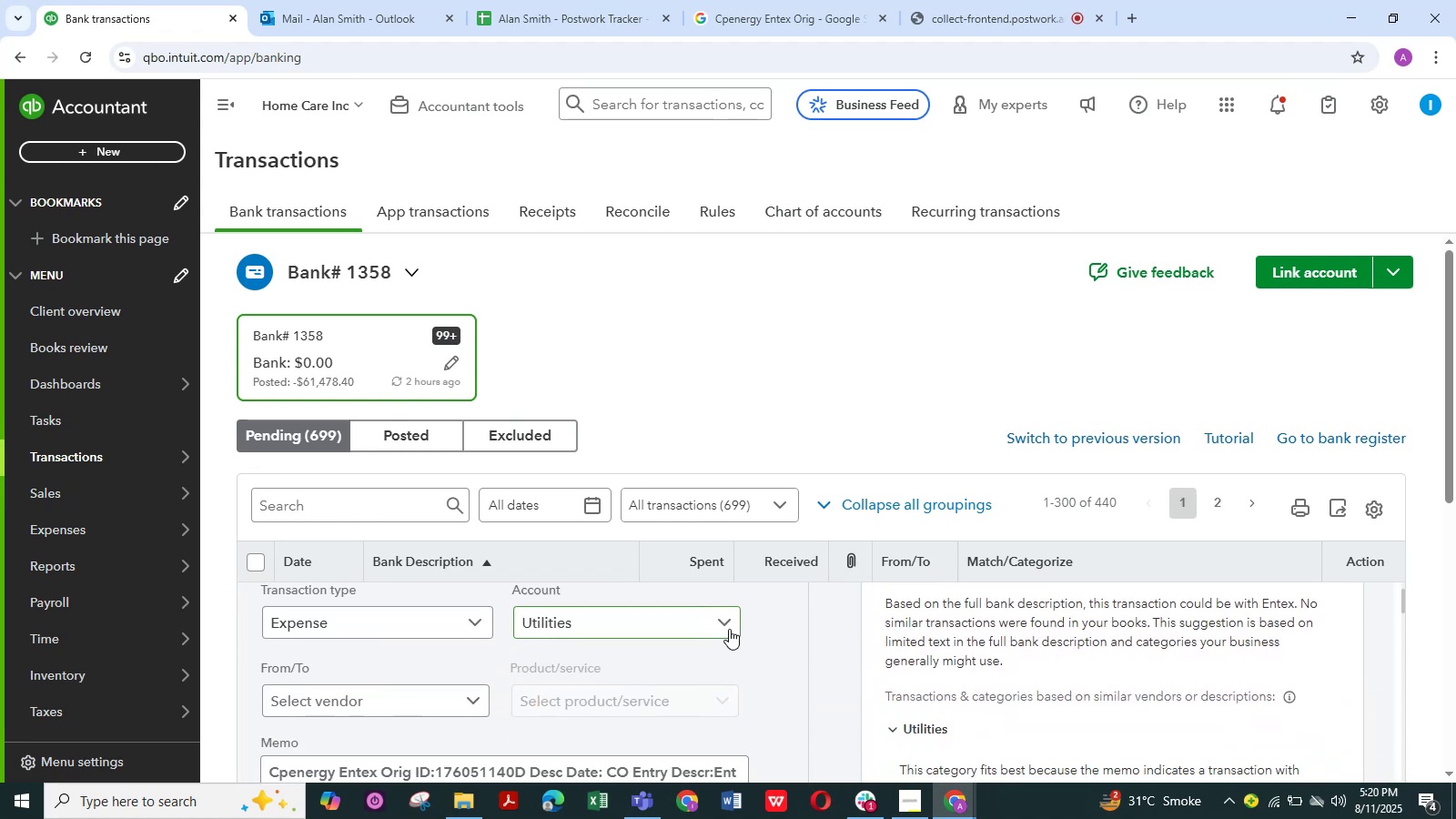 
left_click([729, 626])
 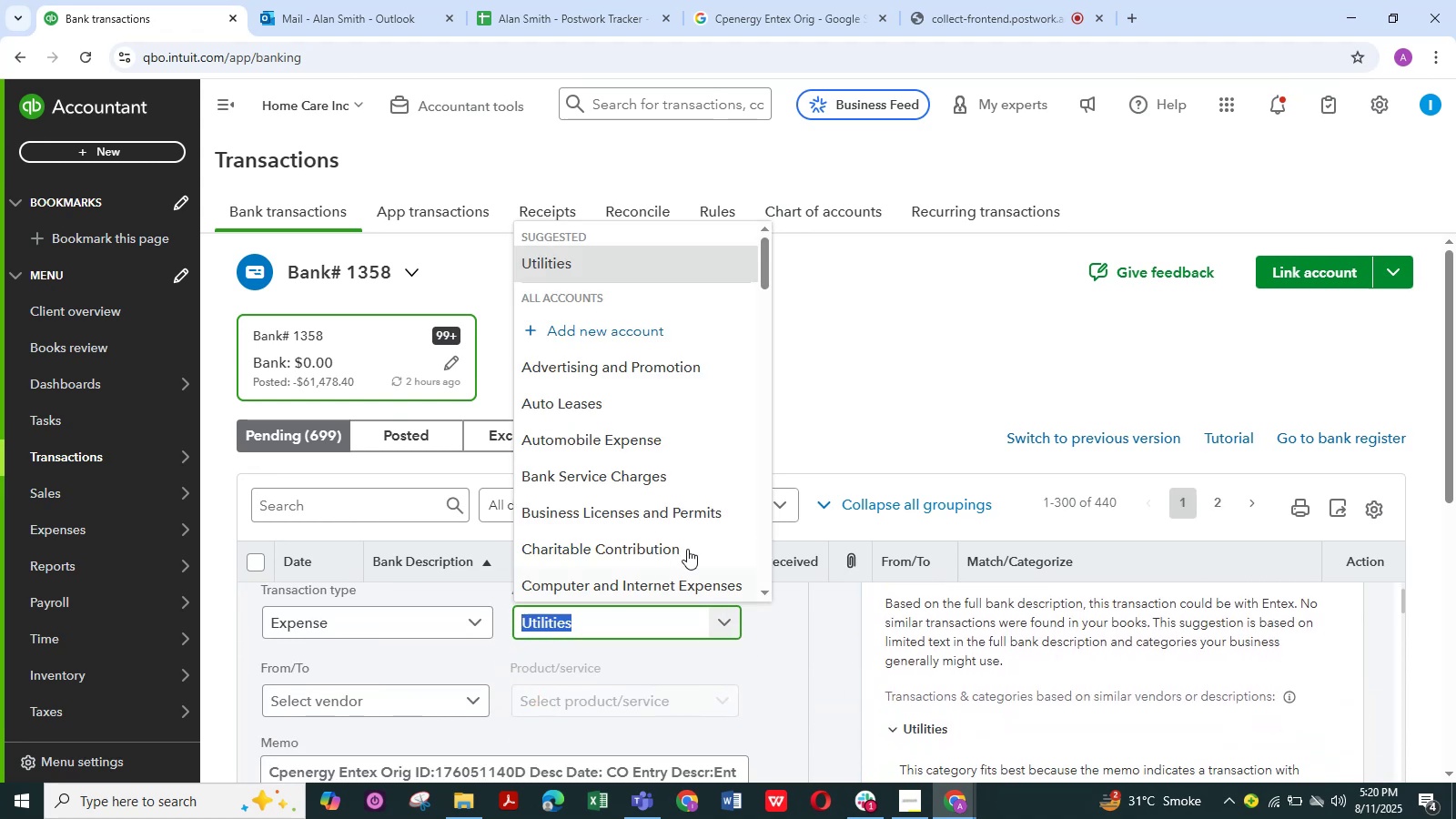 
scroll: coordinate [326, 738], scroll_direction: down, amount: 7.0
 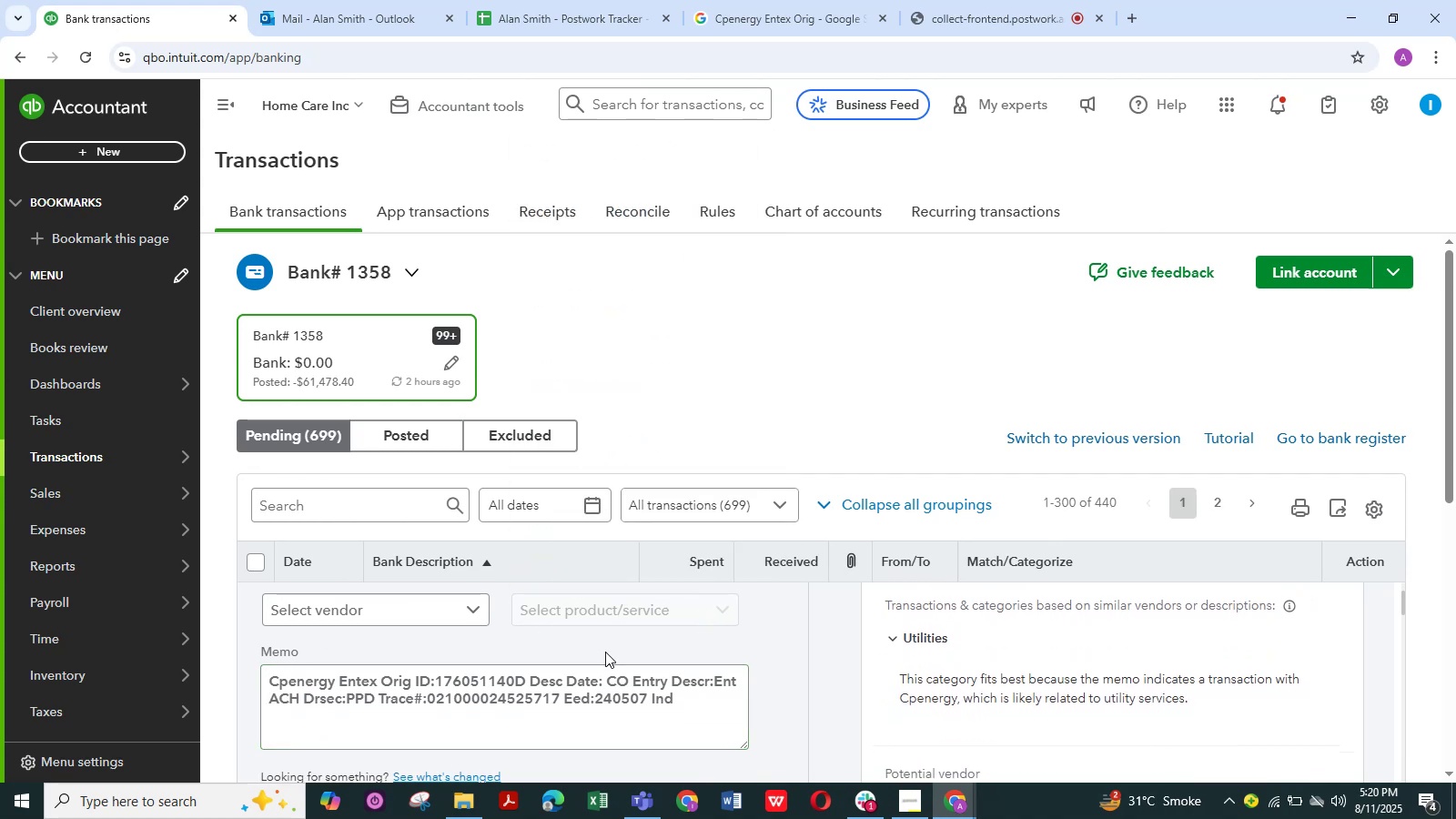 
scroll: coordinate [637, 653], scroll_direction: up, amount: 1.0
 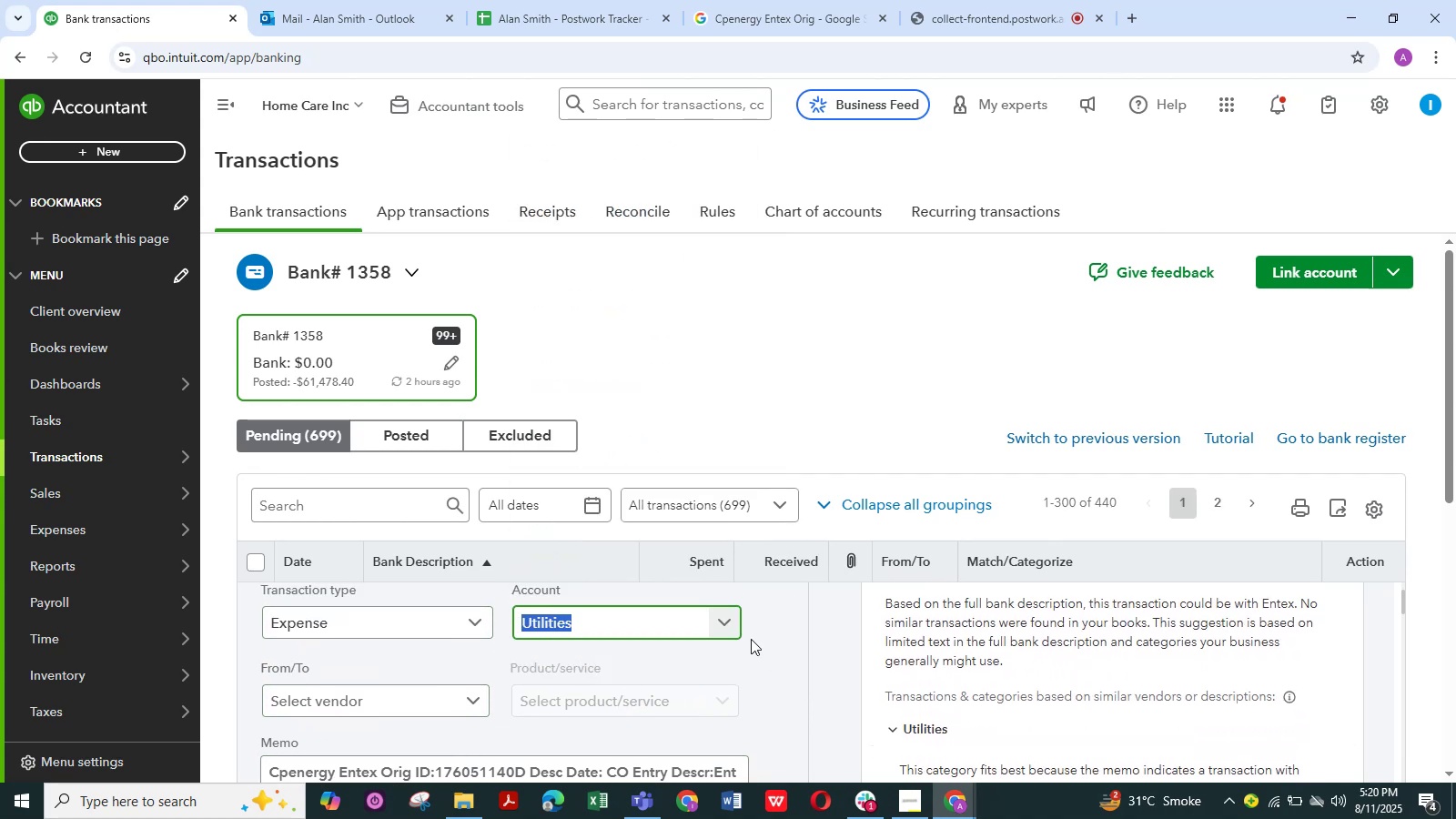 
left_click([725, 622])
 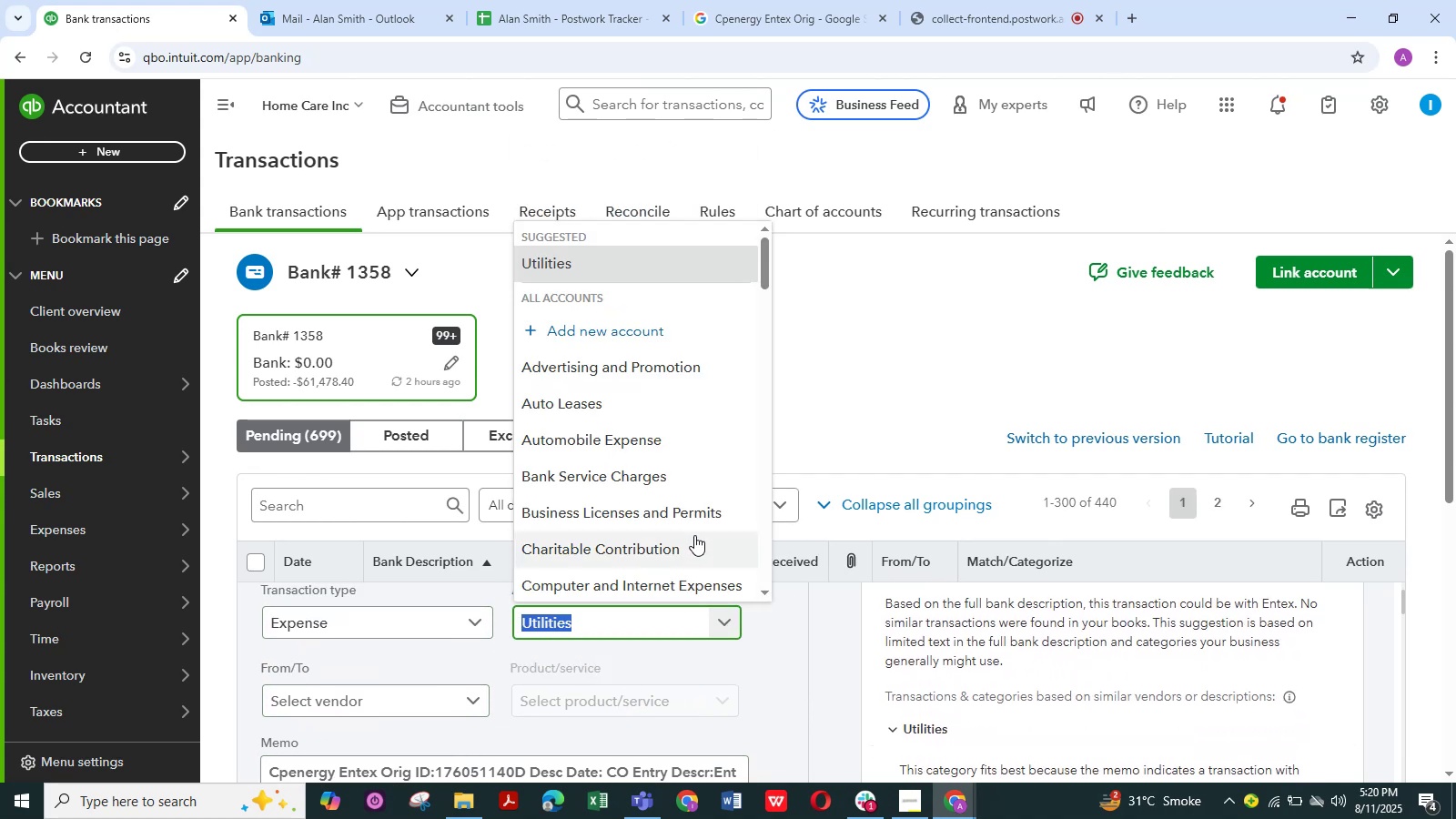 
scroll: coordinate [662, 530], scroll_direction: down, amount: 6.0
 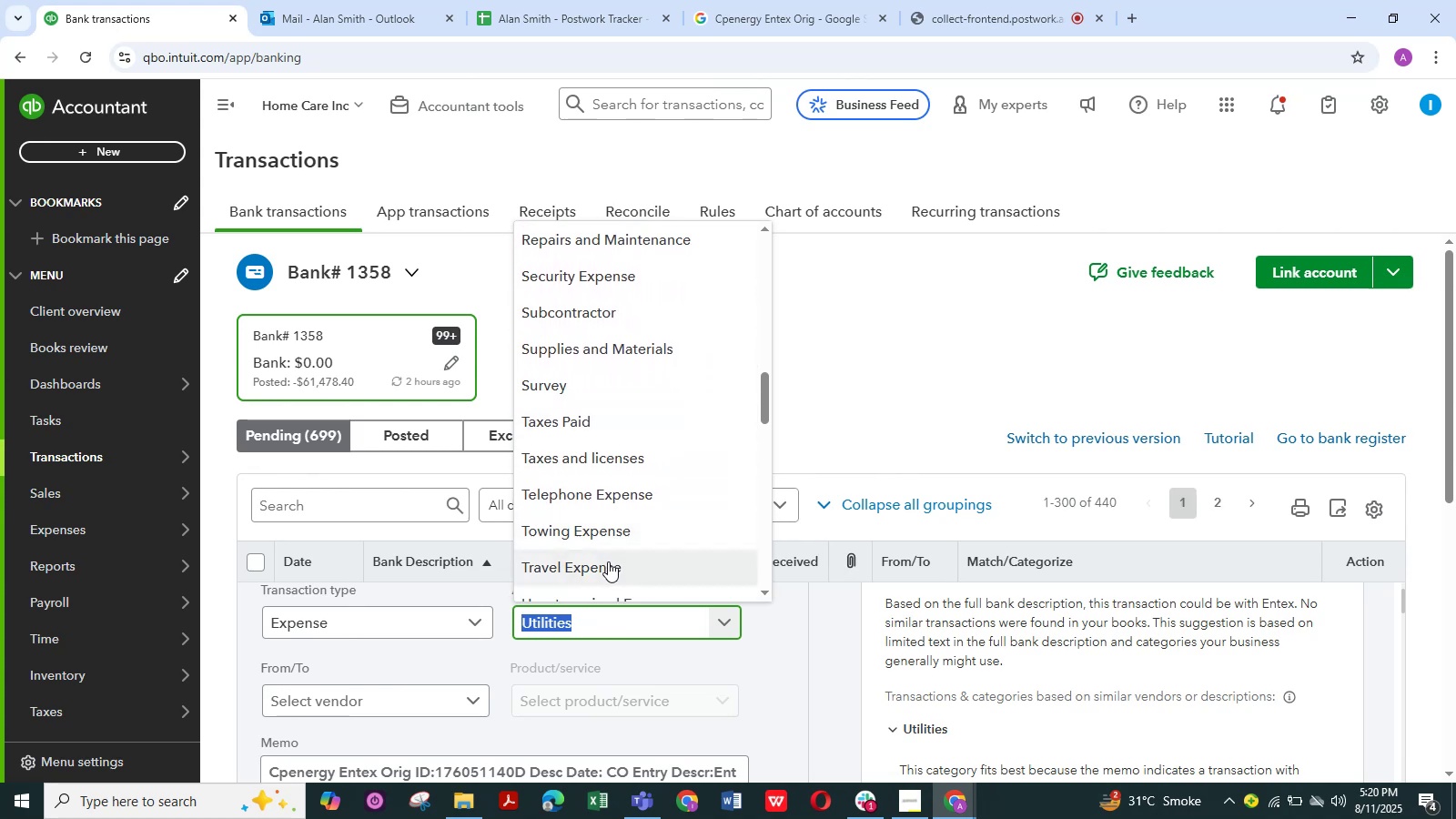 
left_click([607, 568])
 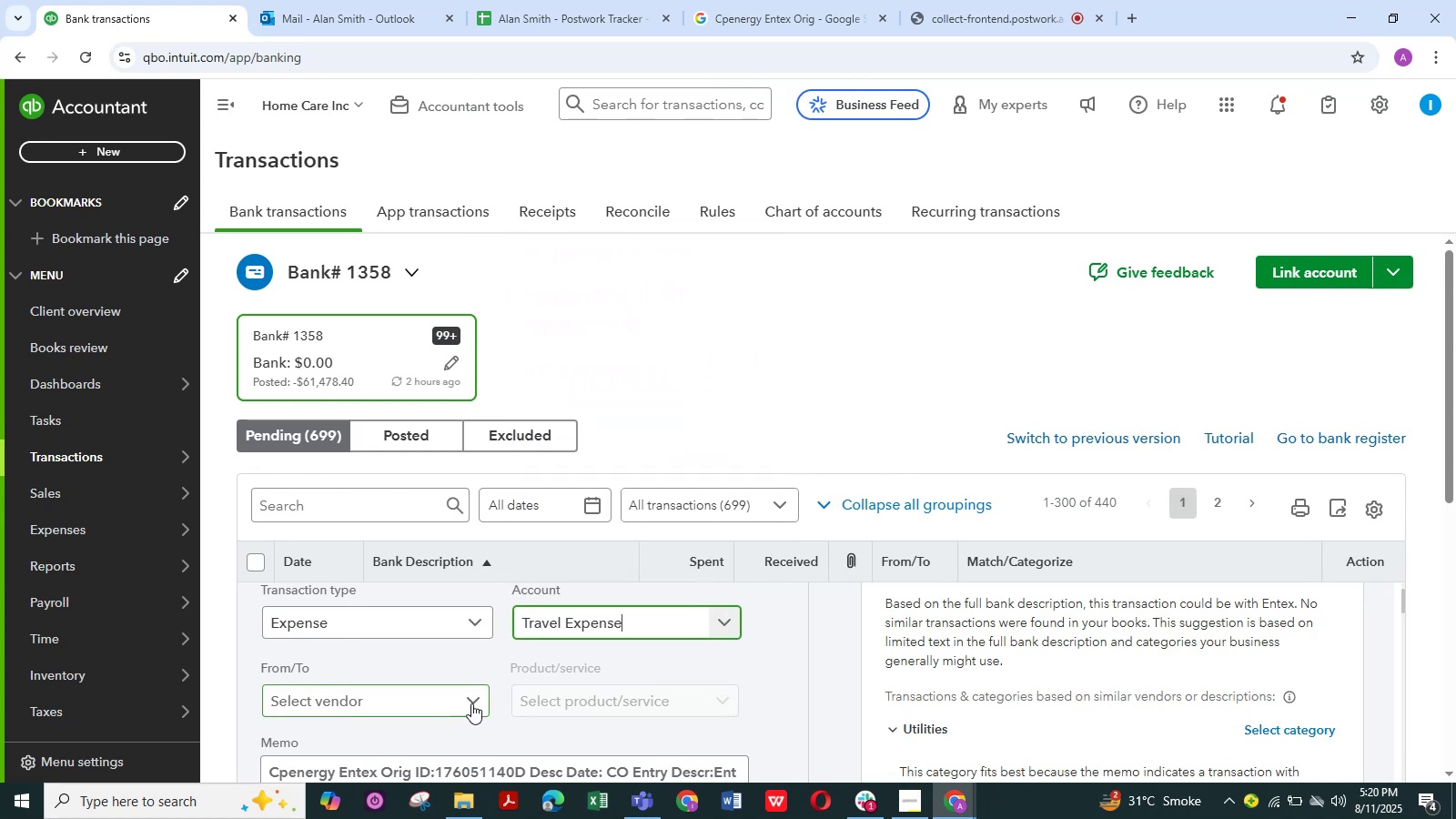 
left_click([471, 703])
 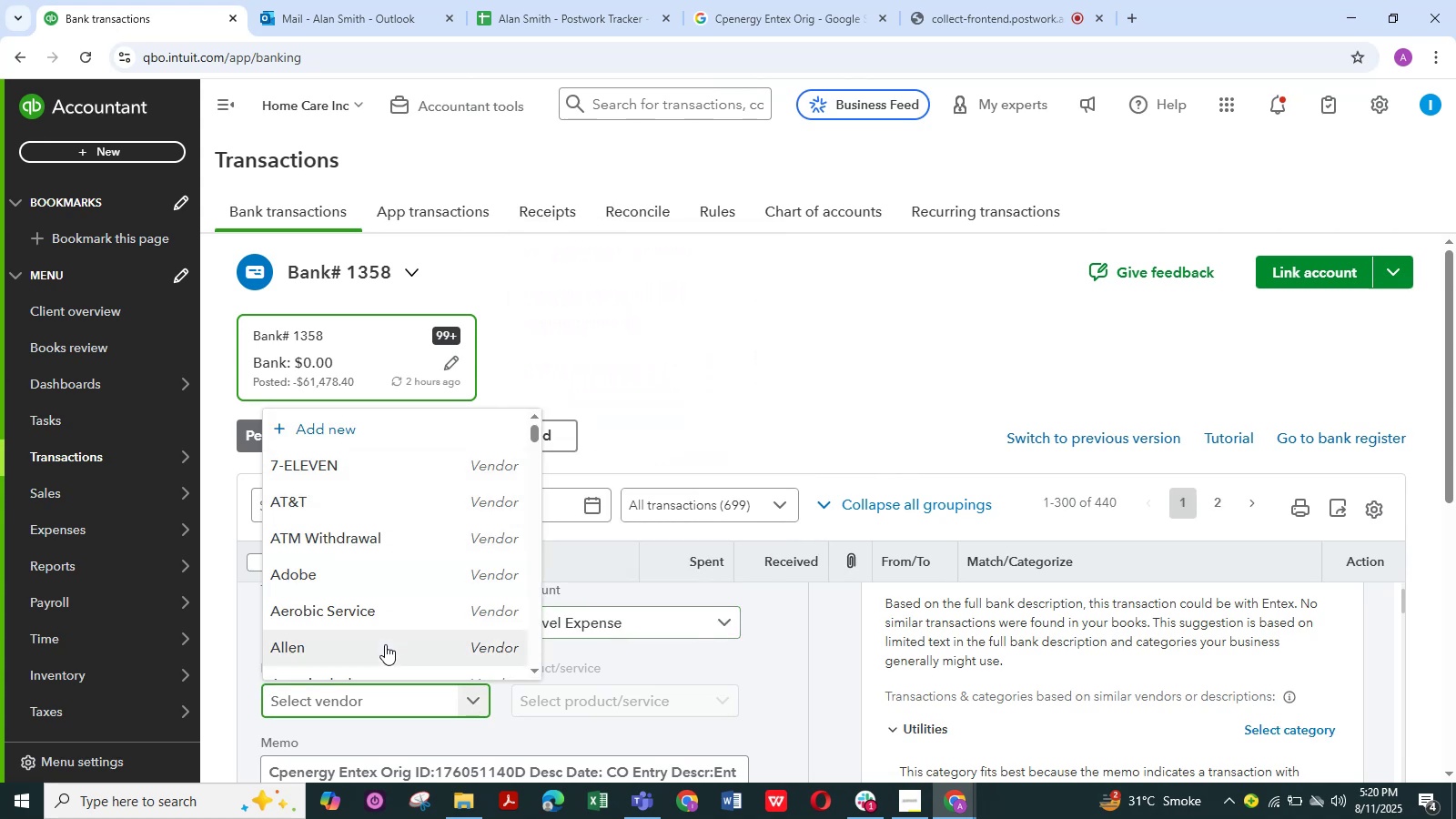 
type(cpe)
 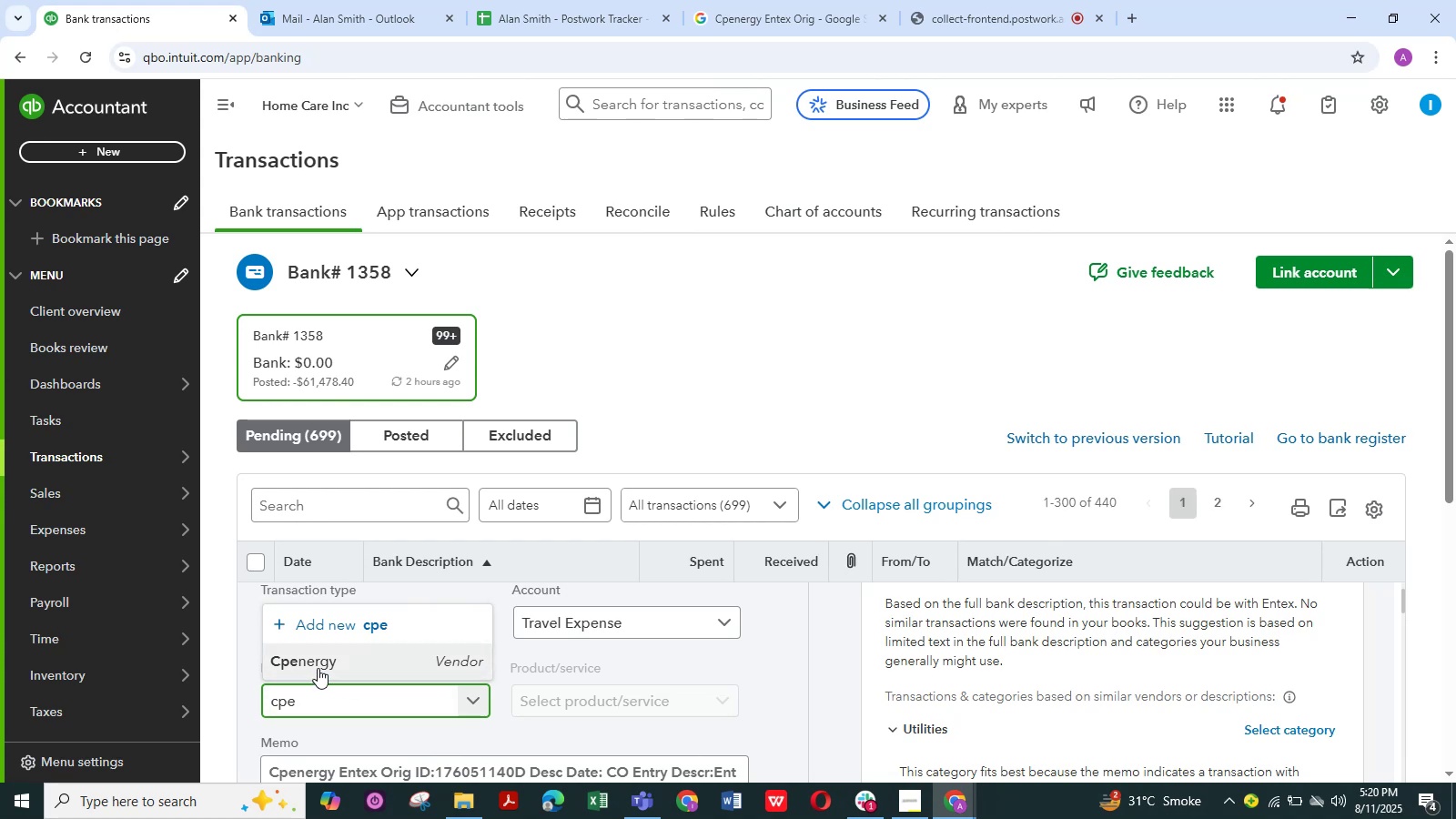 
left_click([318, 662])
 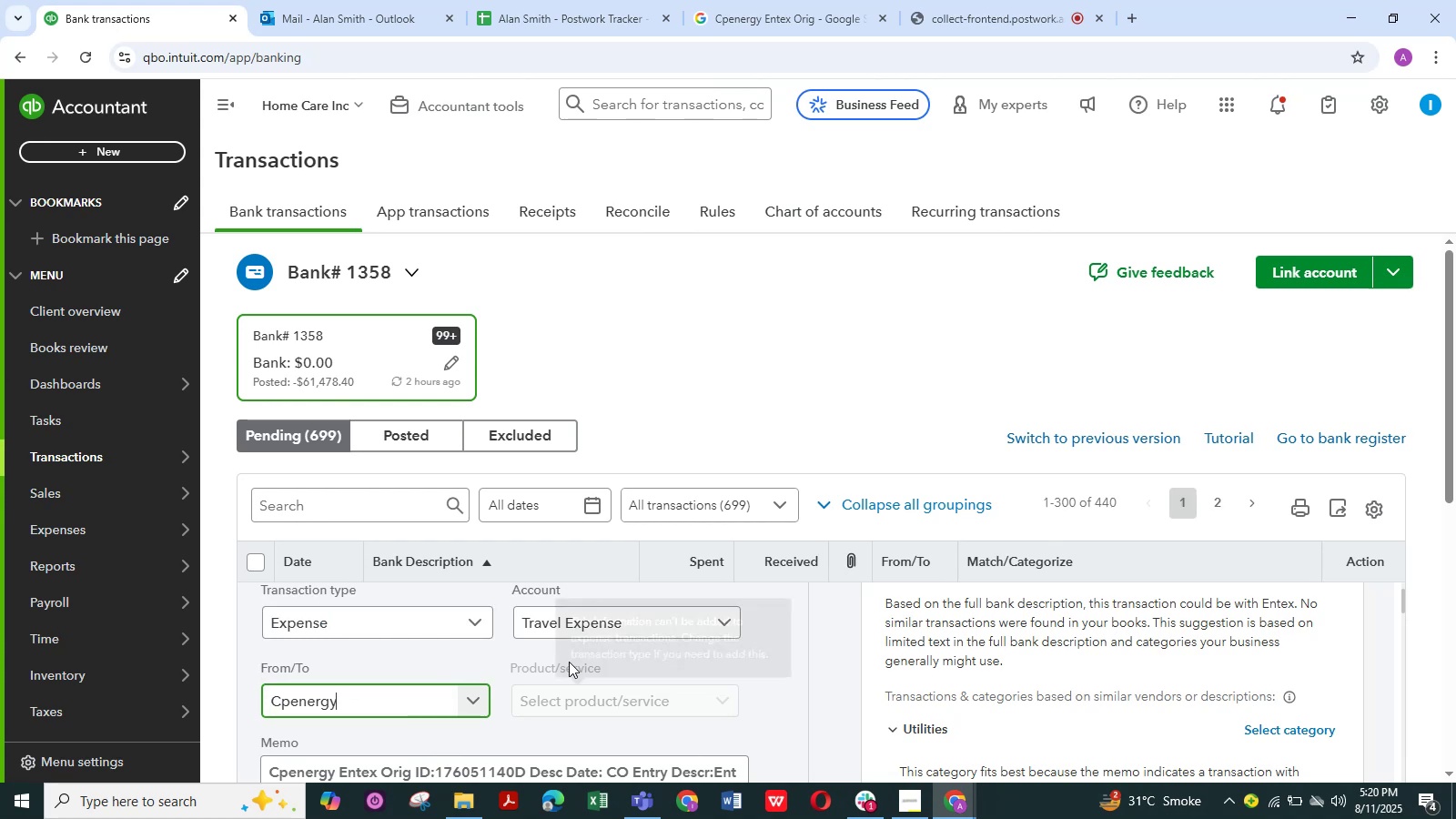 
scroll: coordinate [378, 703], scroll_direction: down, amount: 8.0
 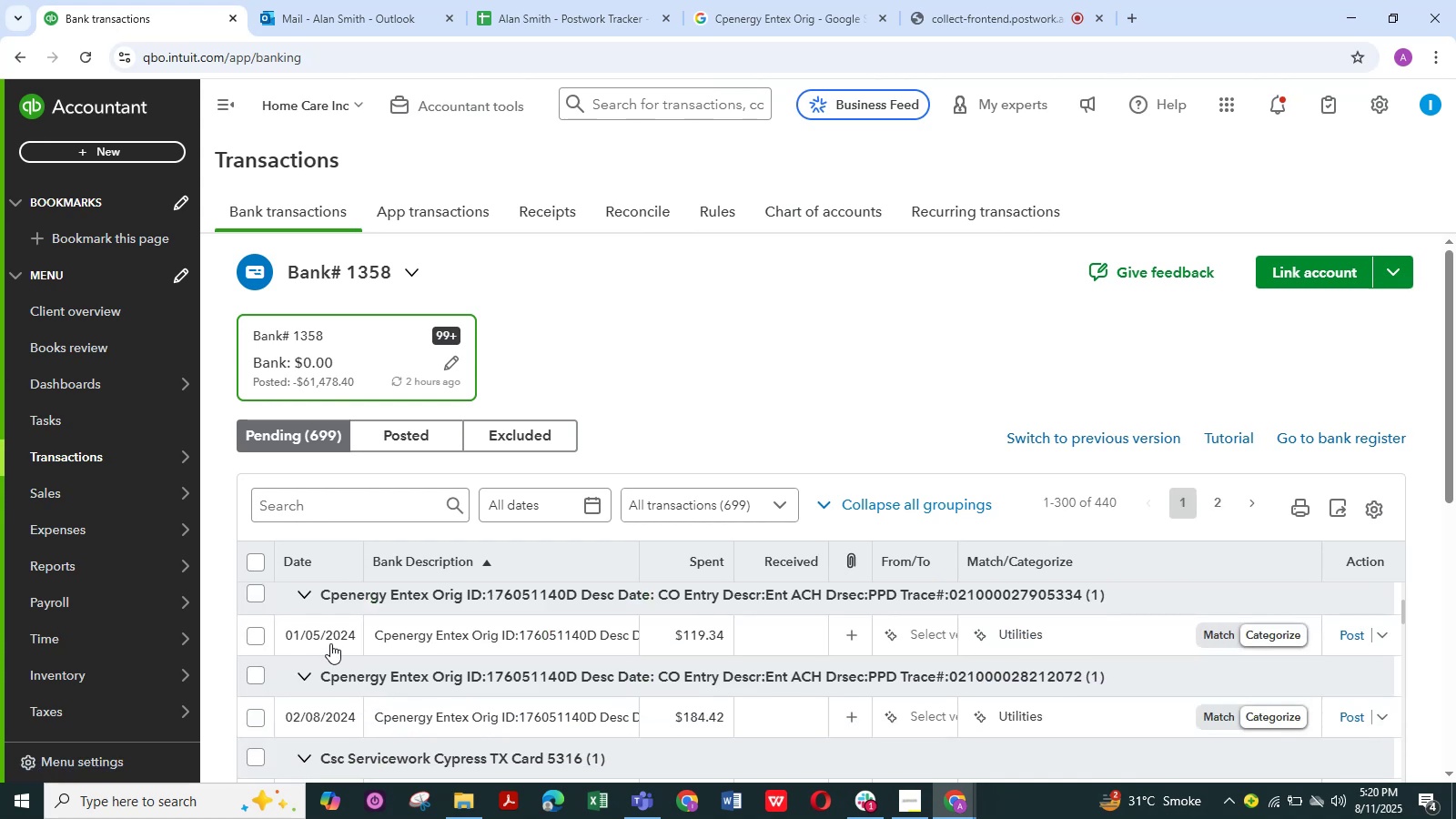 
scroll: coordinate [330, 641], scroll_direction: up, amount: 1.0
 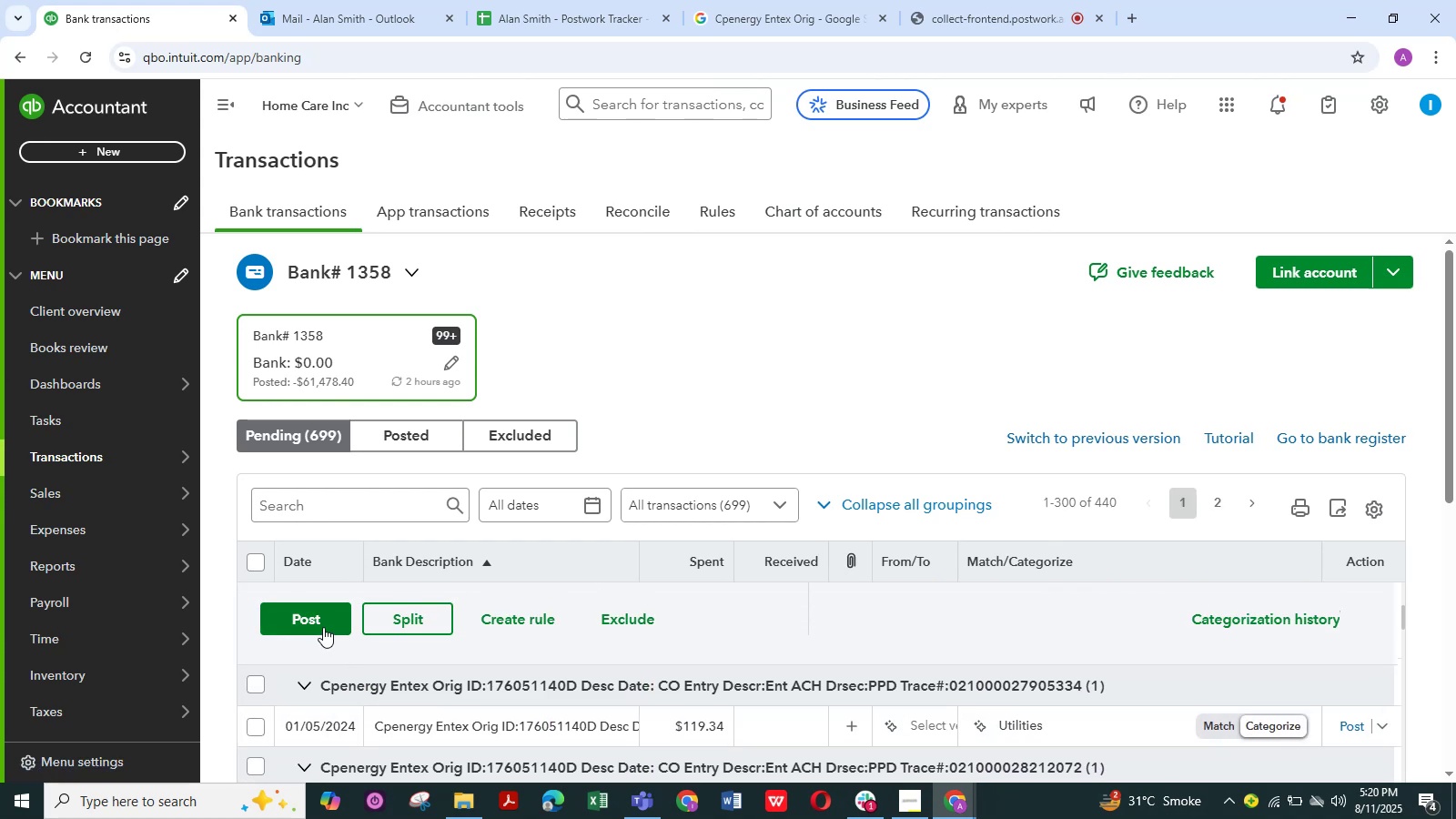 
left_click([321, 620])
 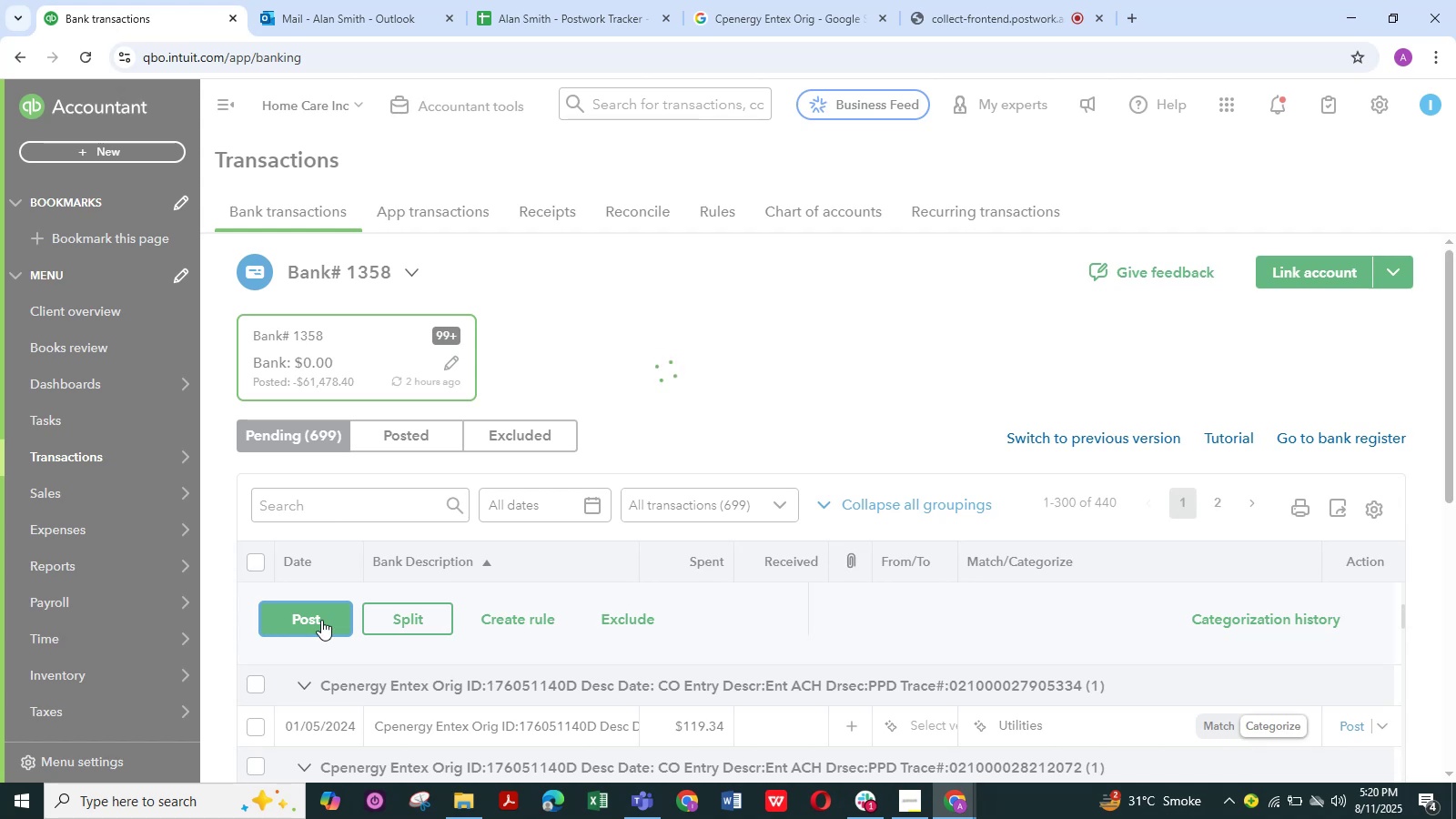 
scroll: coordinate [491, 675], scroll_direction: up, amount: 2.0
 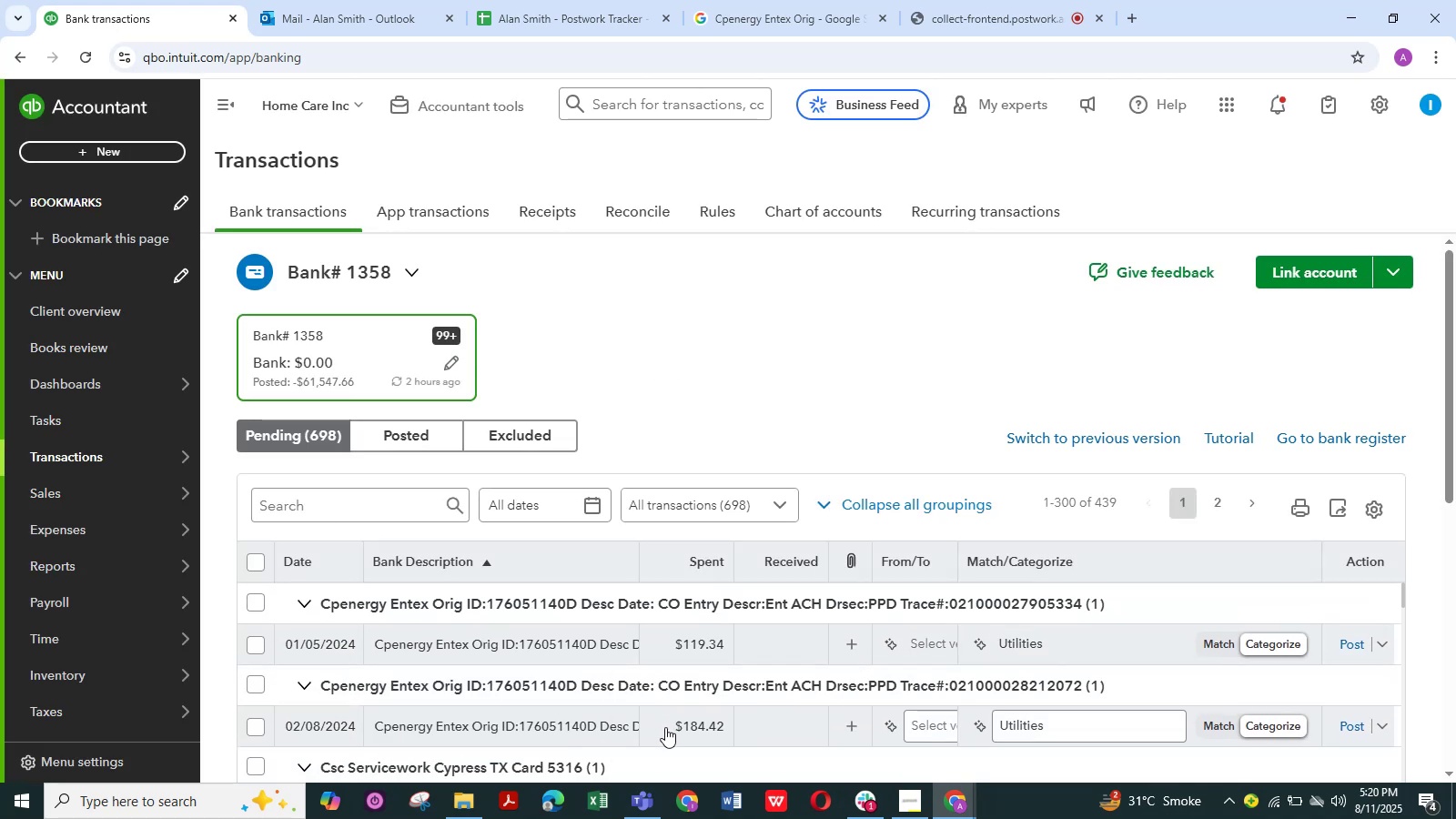 
scroll: coordinate [653, 695], scroll_direction: down, amount: 1.0
 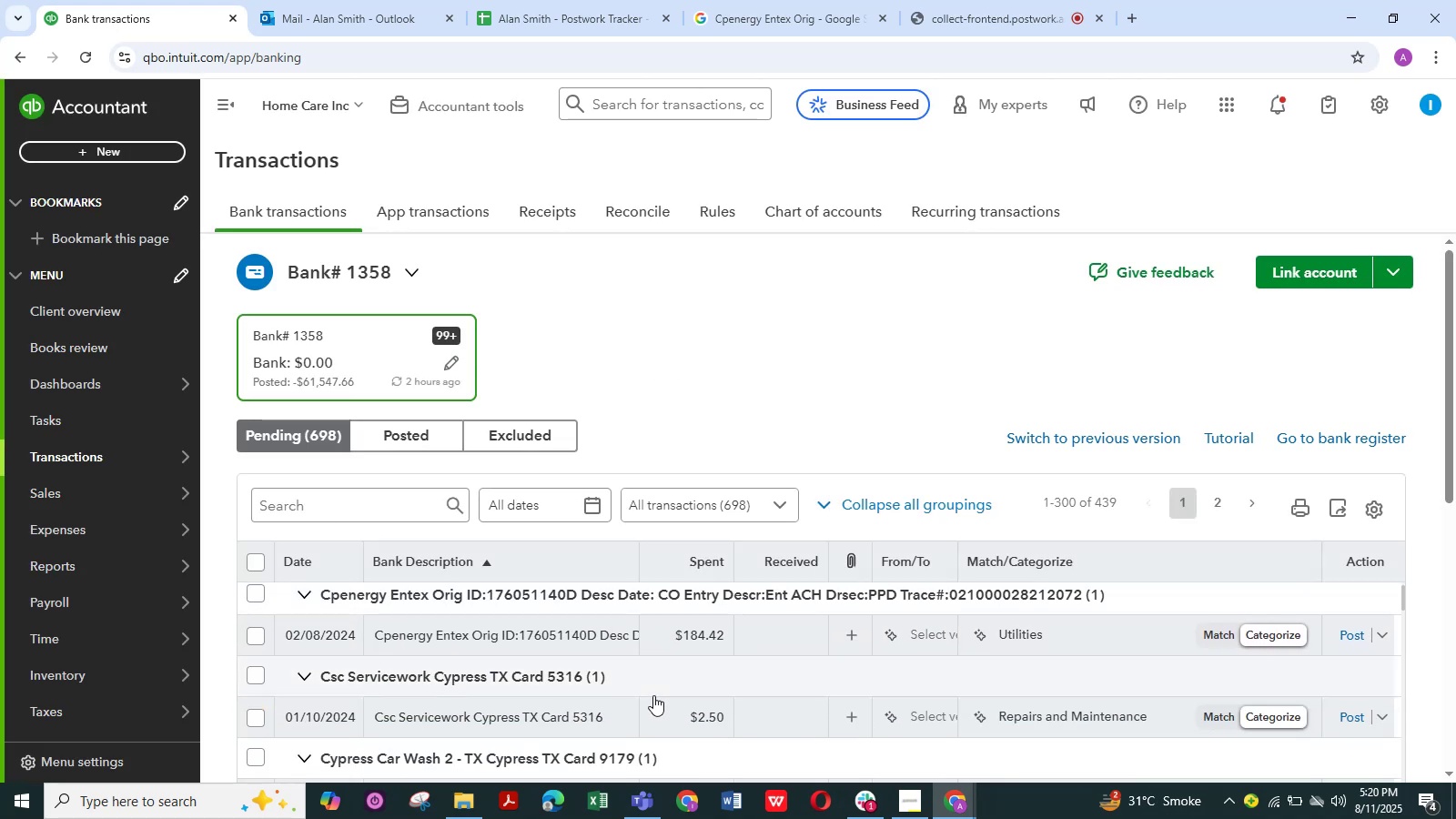 
scroll: coordinate [653, 695], scroll_direction: up, amount: 3.0
 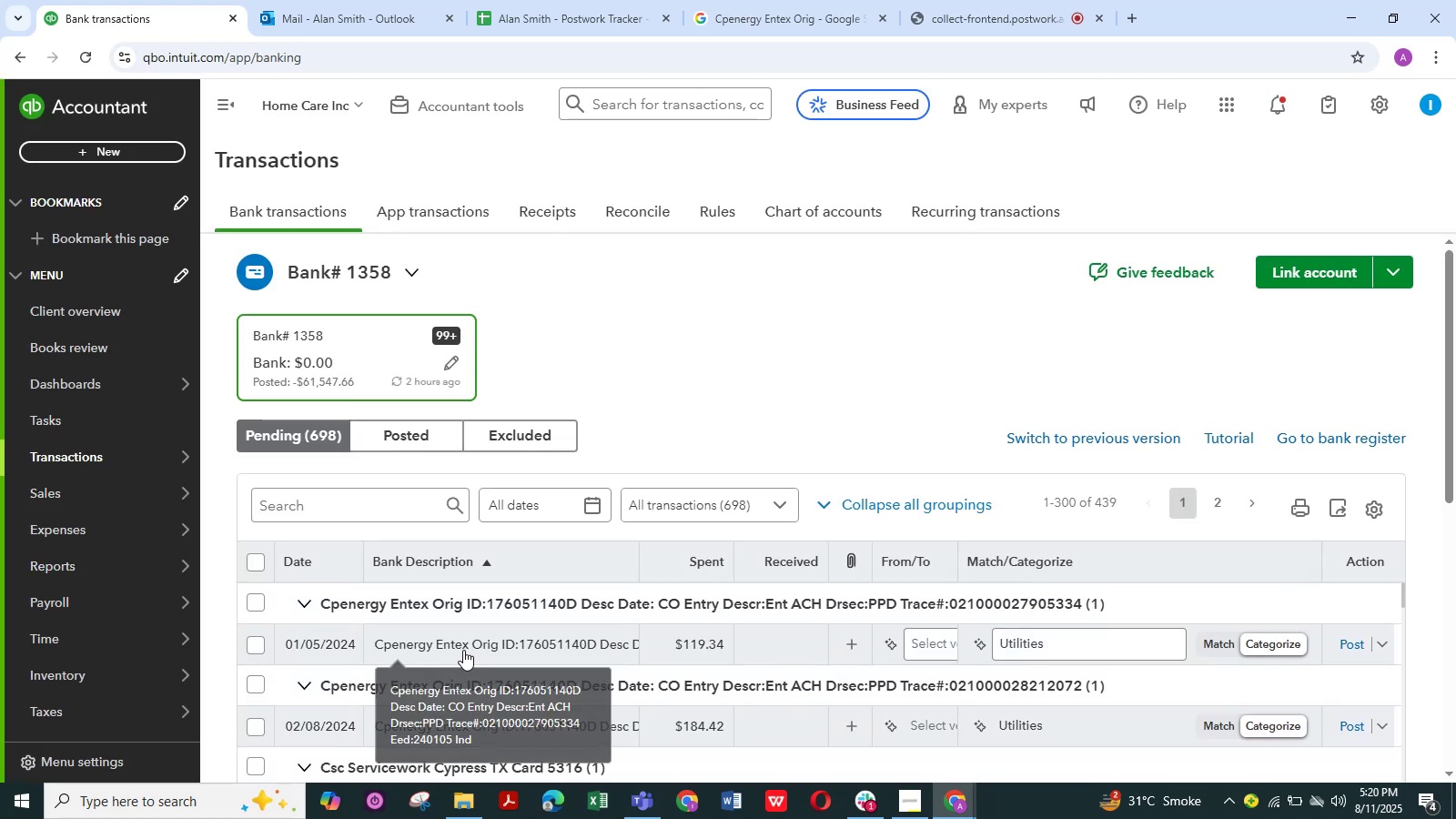 
left_click([439, 644])
 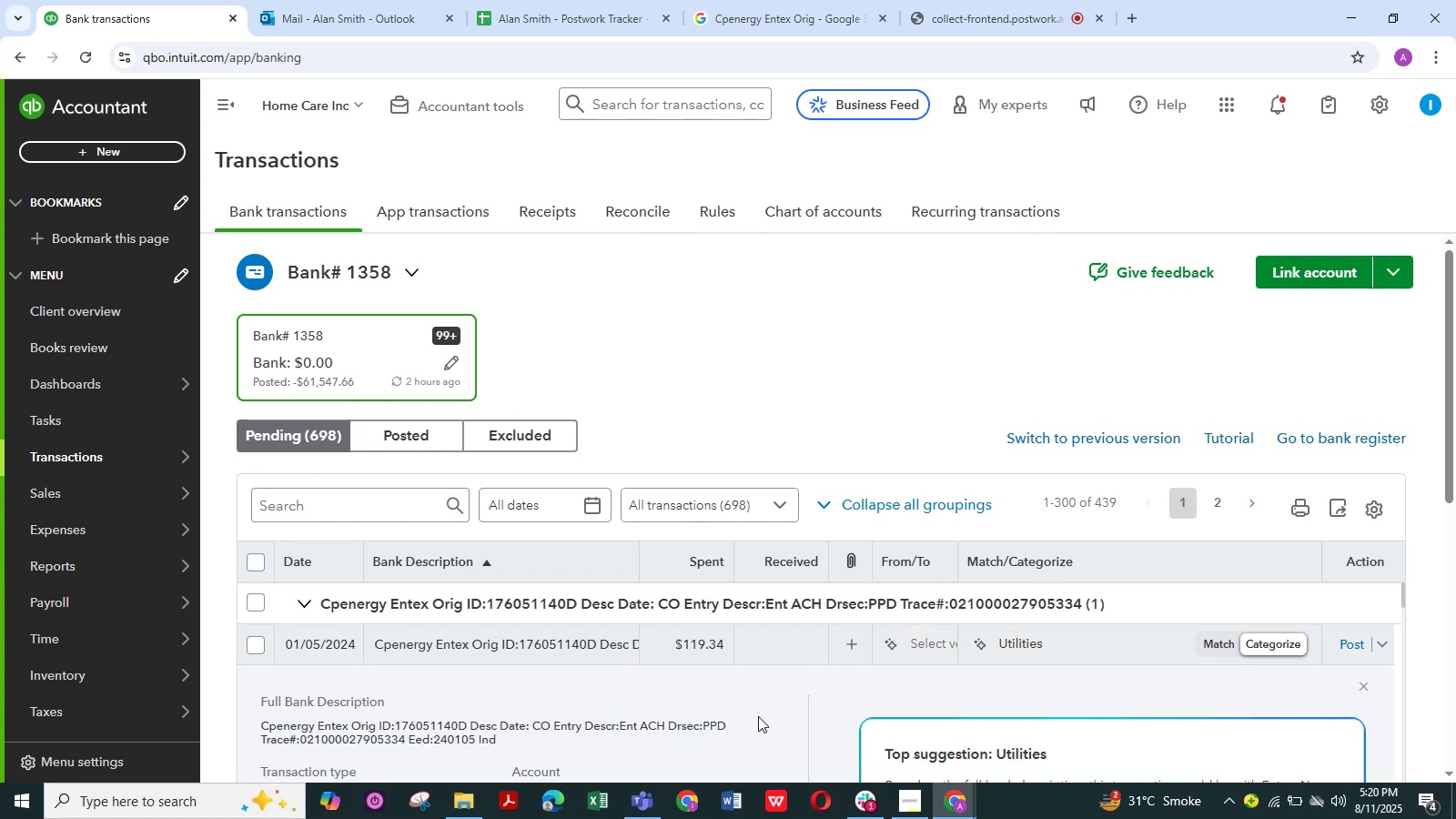 
scroll: coordinate [758, 716], scroll_direction: down, amount: 1.0
 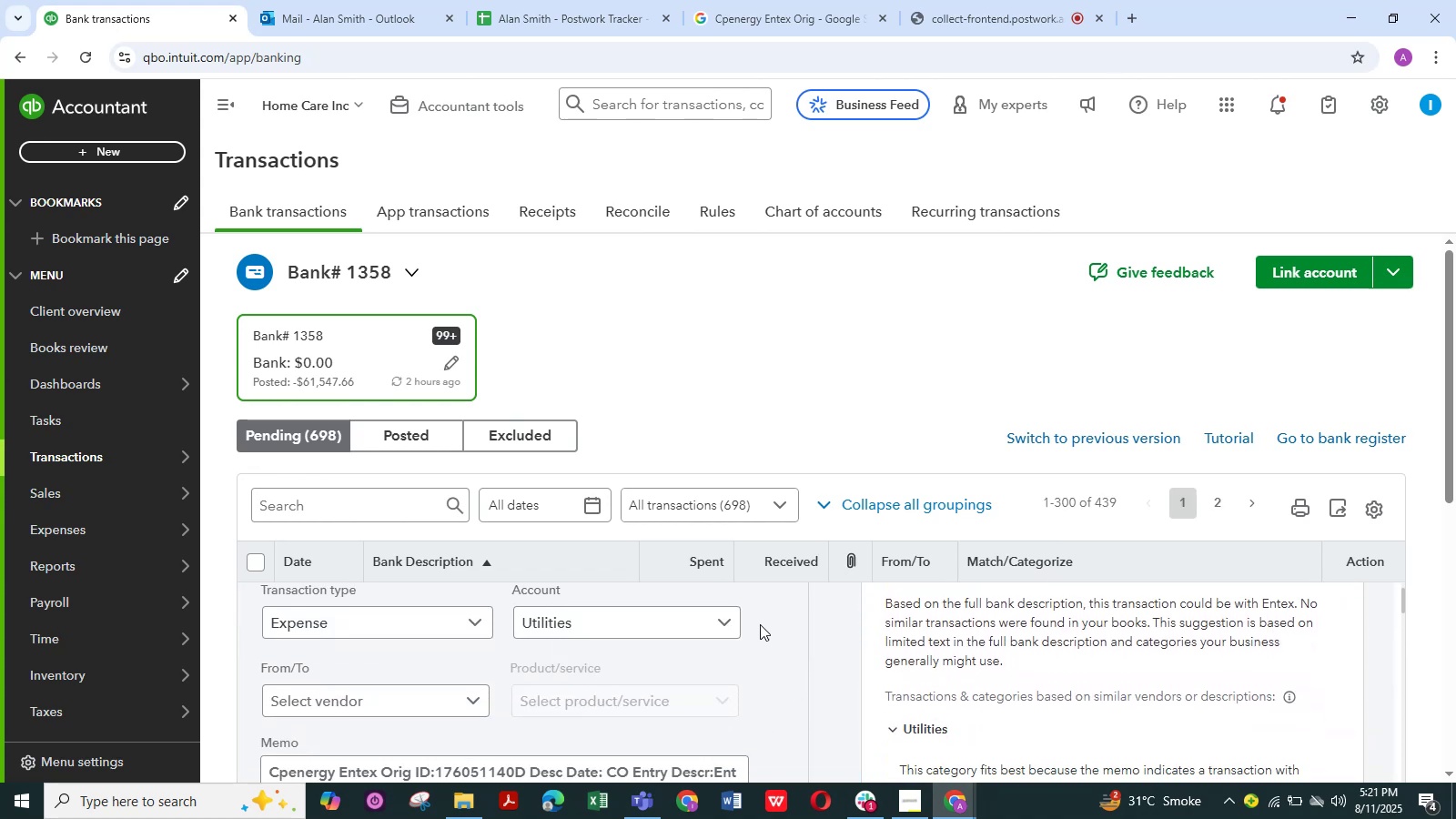 
left_click([721, 622])
 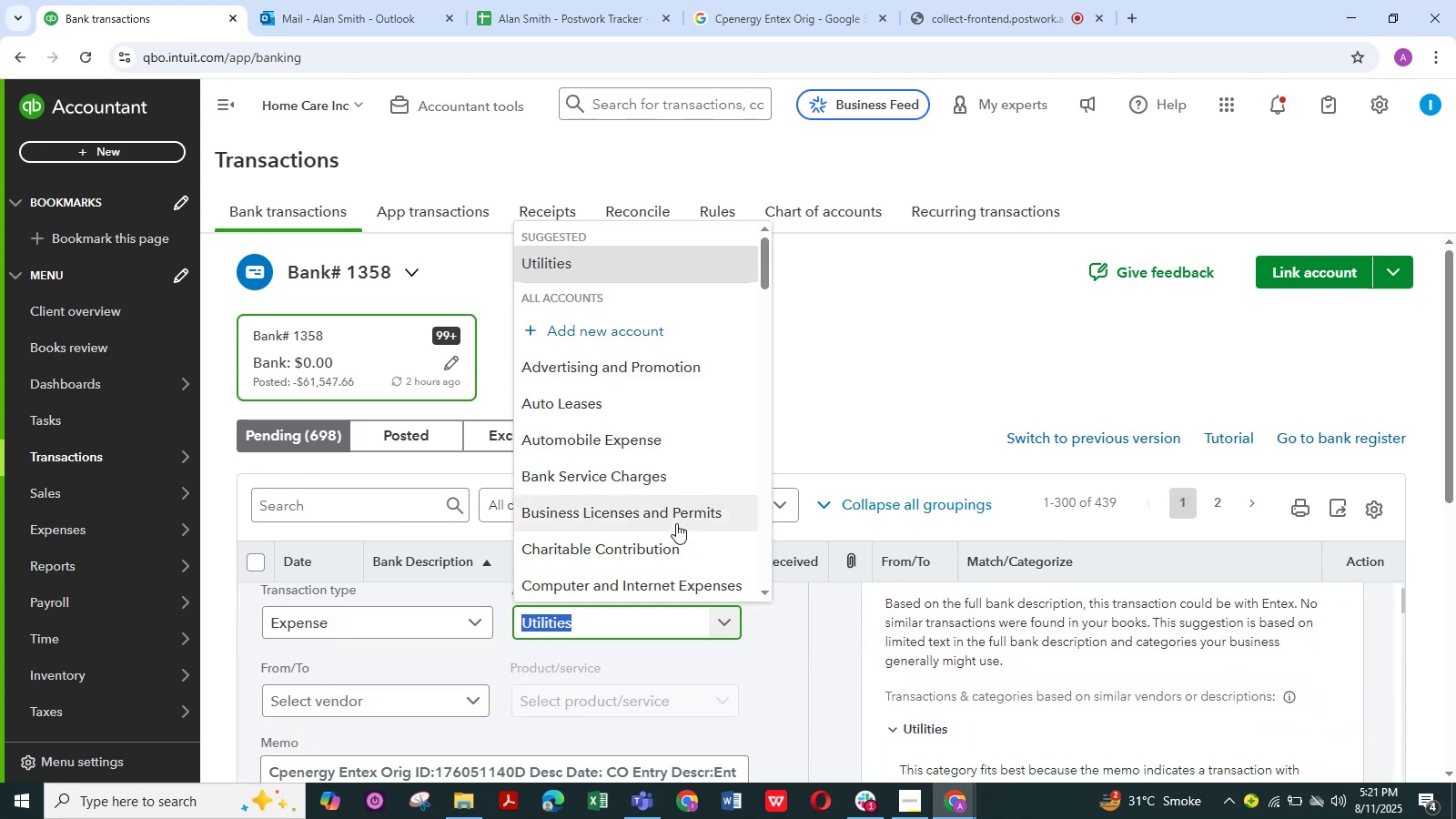 
scroll: coordinate [676, 523], scroll_direction: down, amount: 1.0
 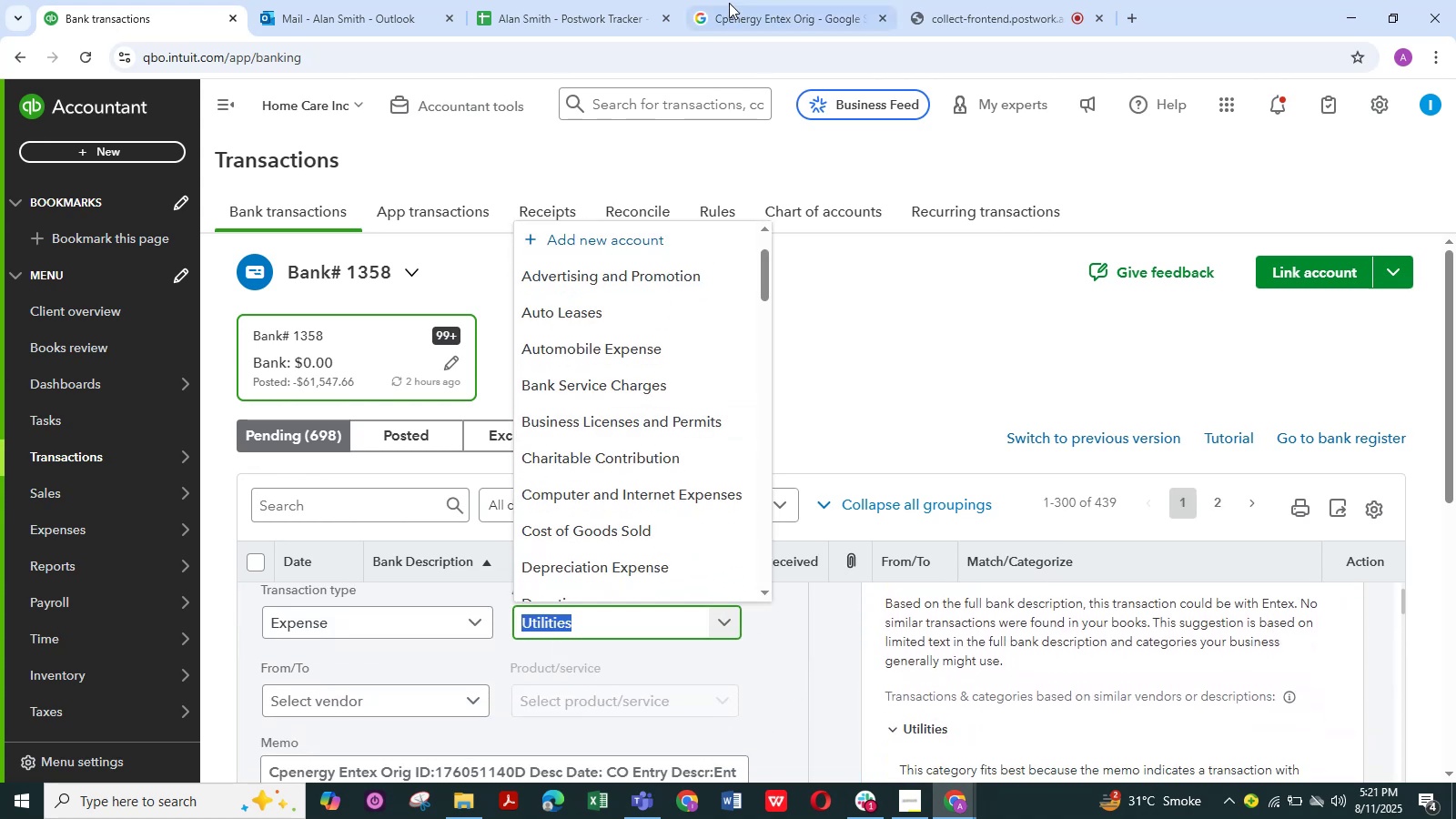 
left_click([729, 3])
 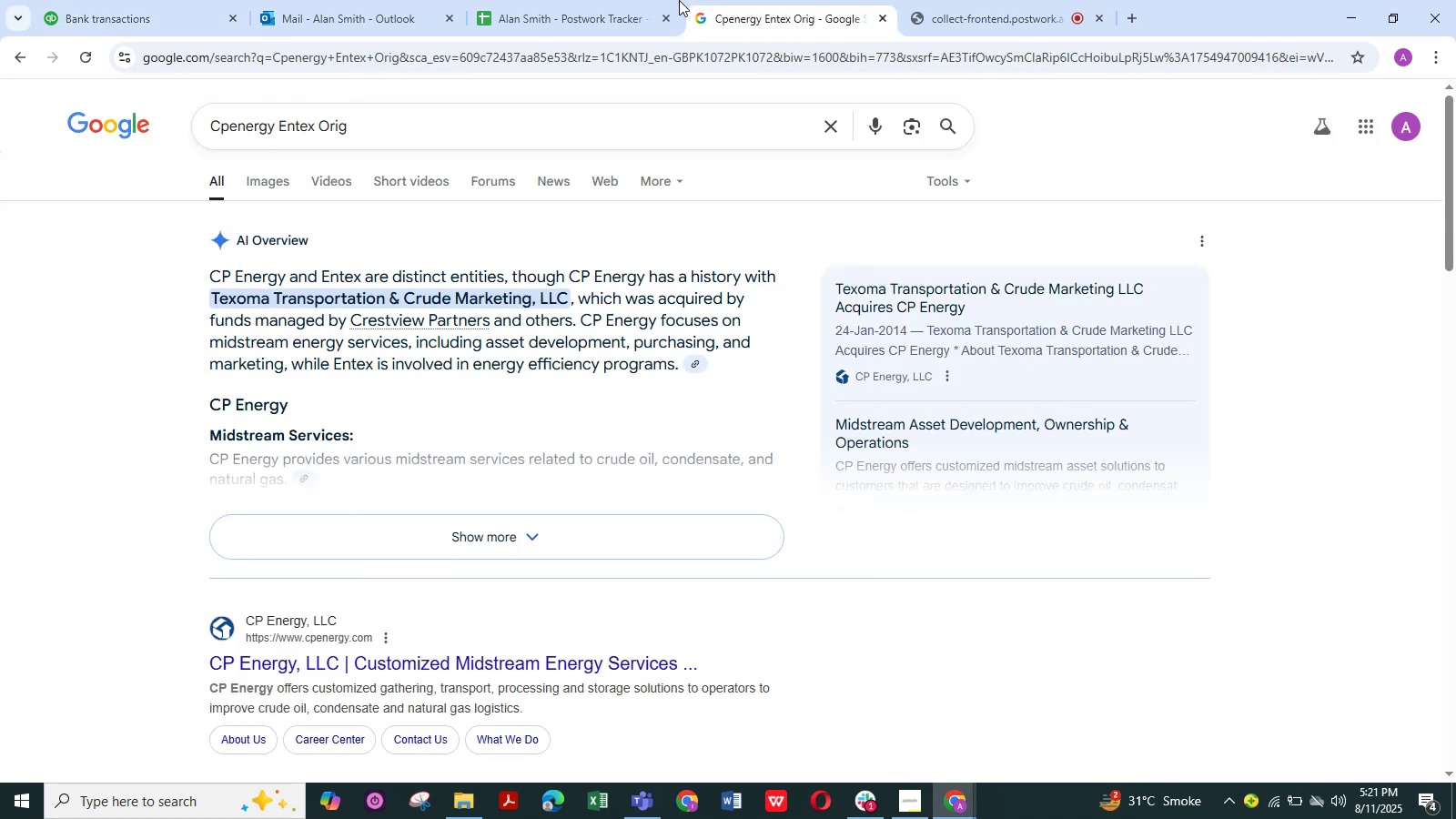 
wait(7.96)
 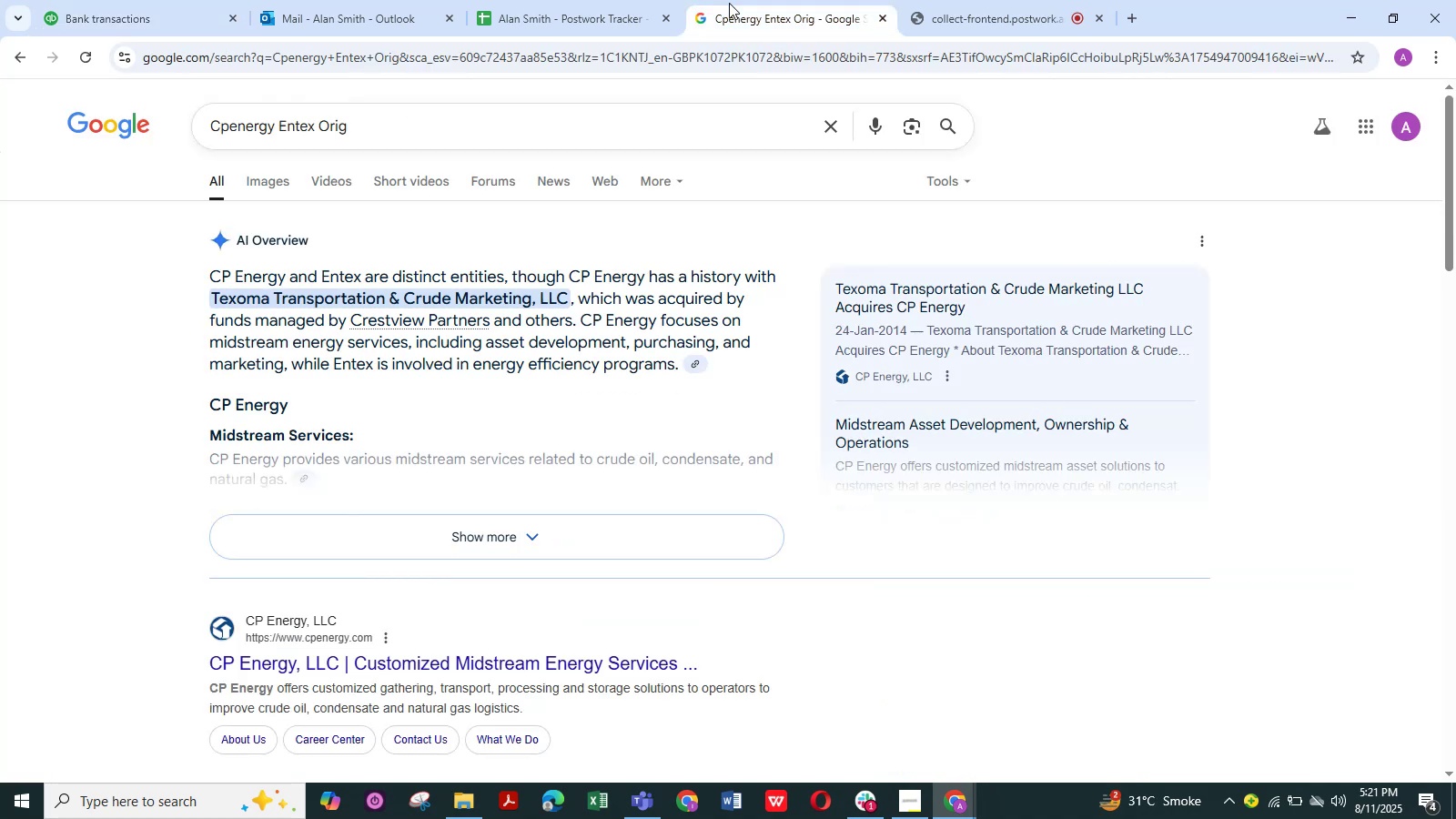 
left_click([93, 8])
 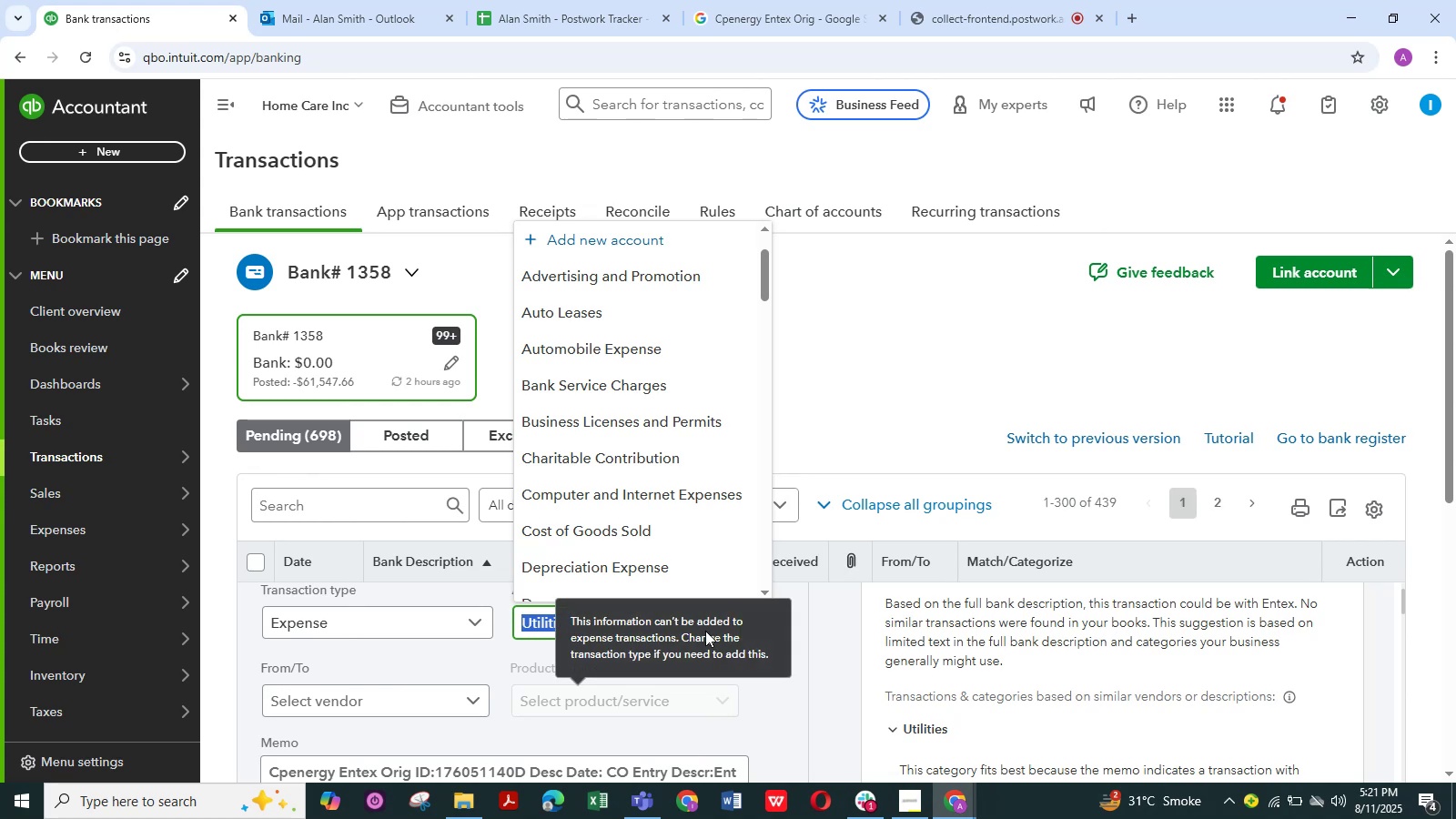 
scroll: coordinate [601, 542], scroll_direction: down, amount: 10.0
 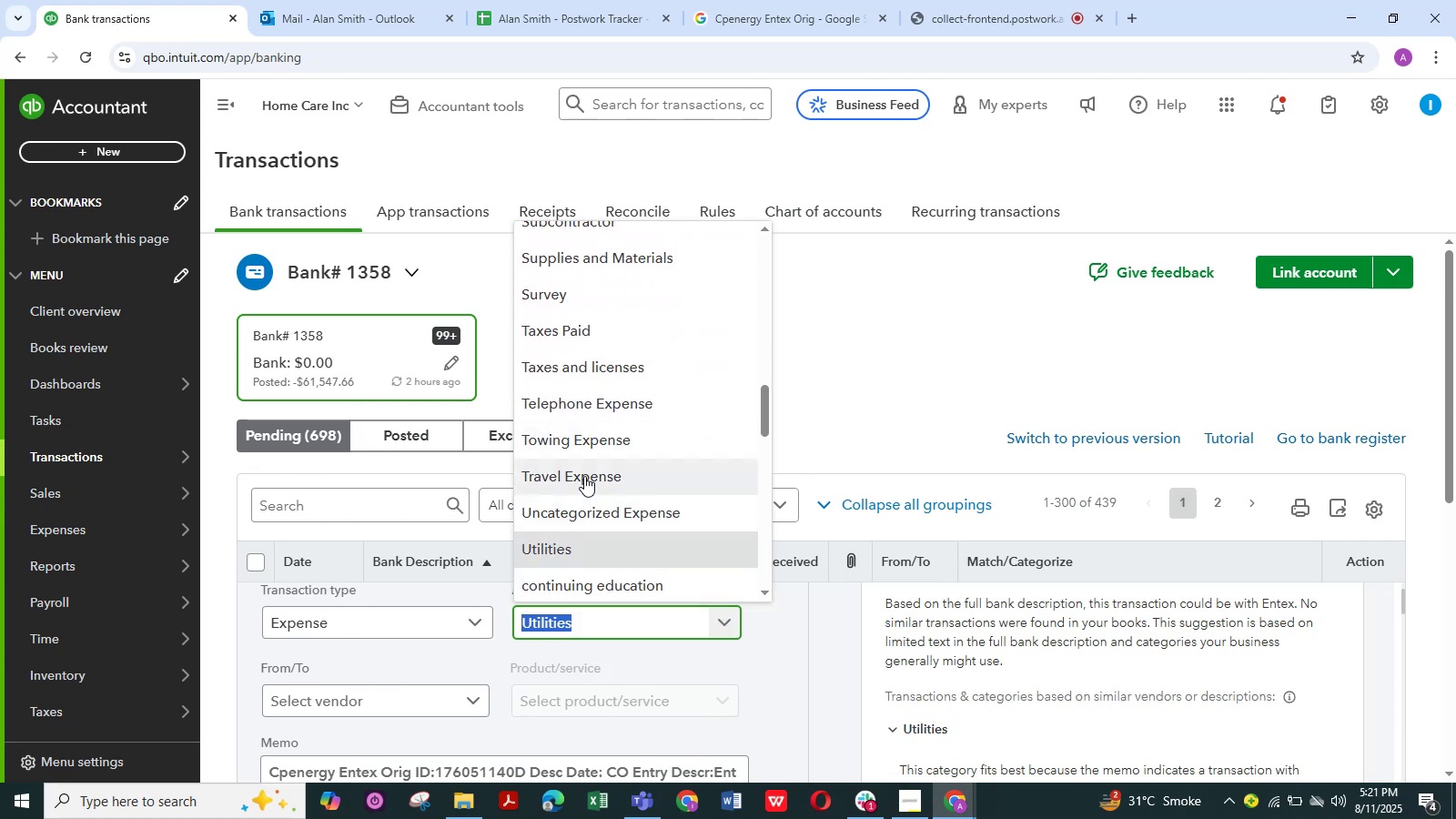 
left_click([584, 476])
 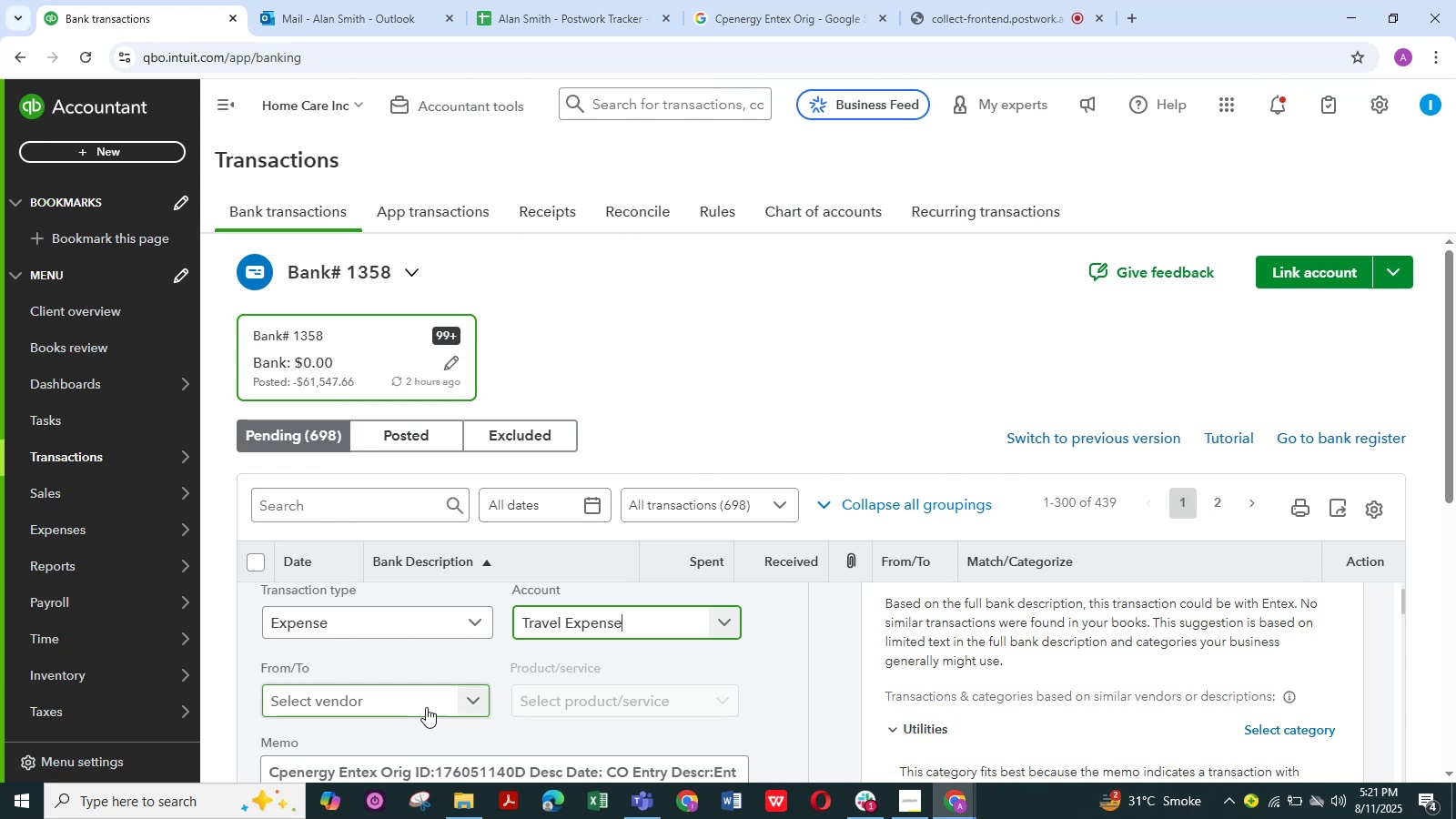 
scroll: coordinate [416, 669], scroll_direction: down, amount: 1.0
 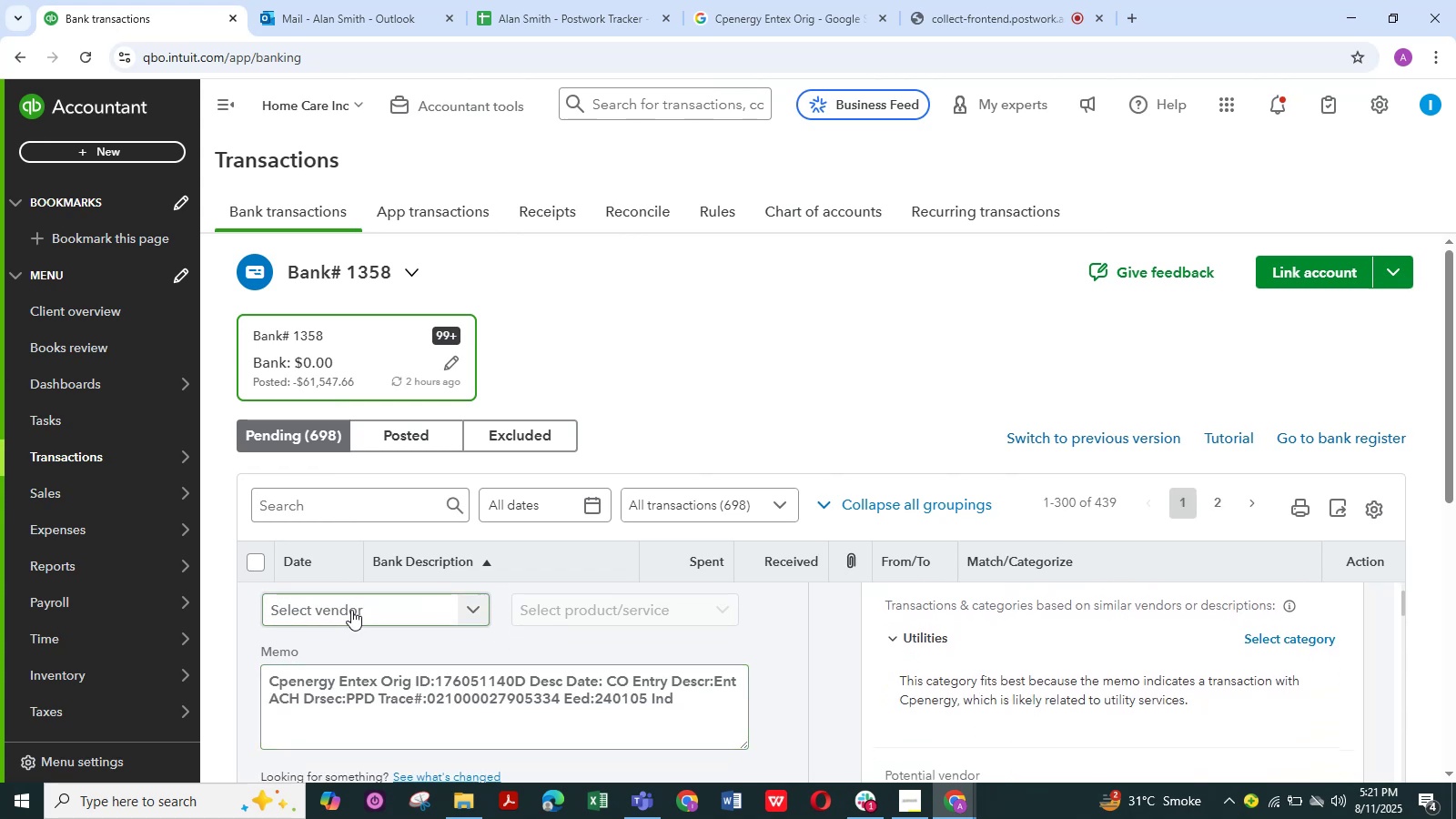 
left_click([351, 609])
 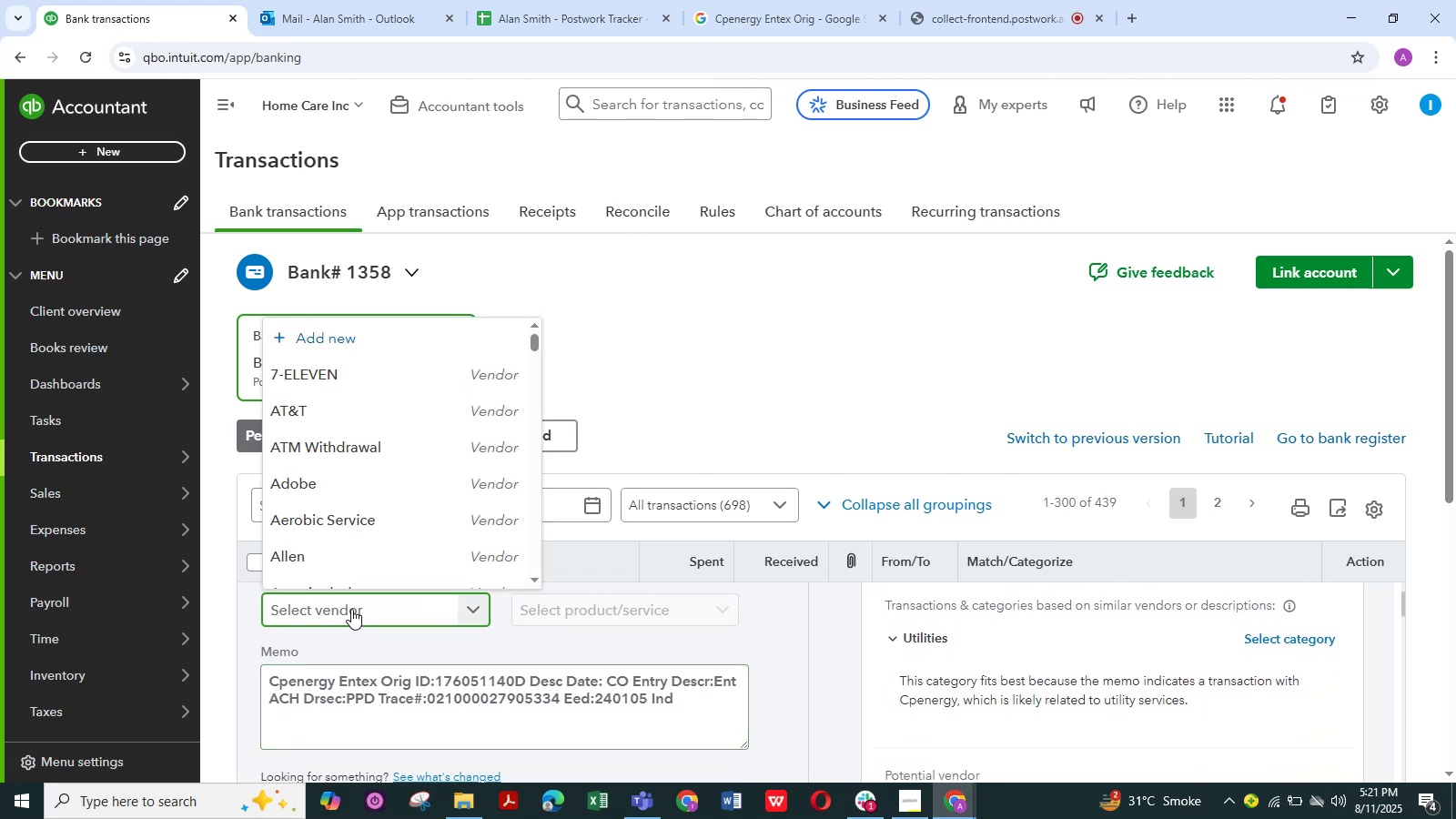 
type(cpe)
 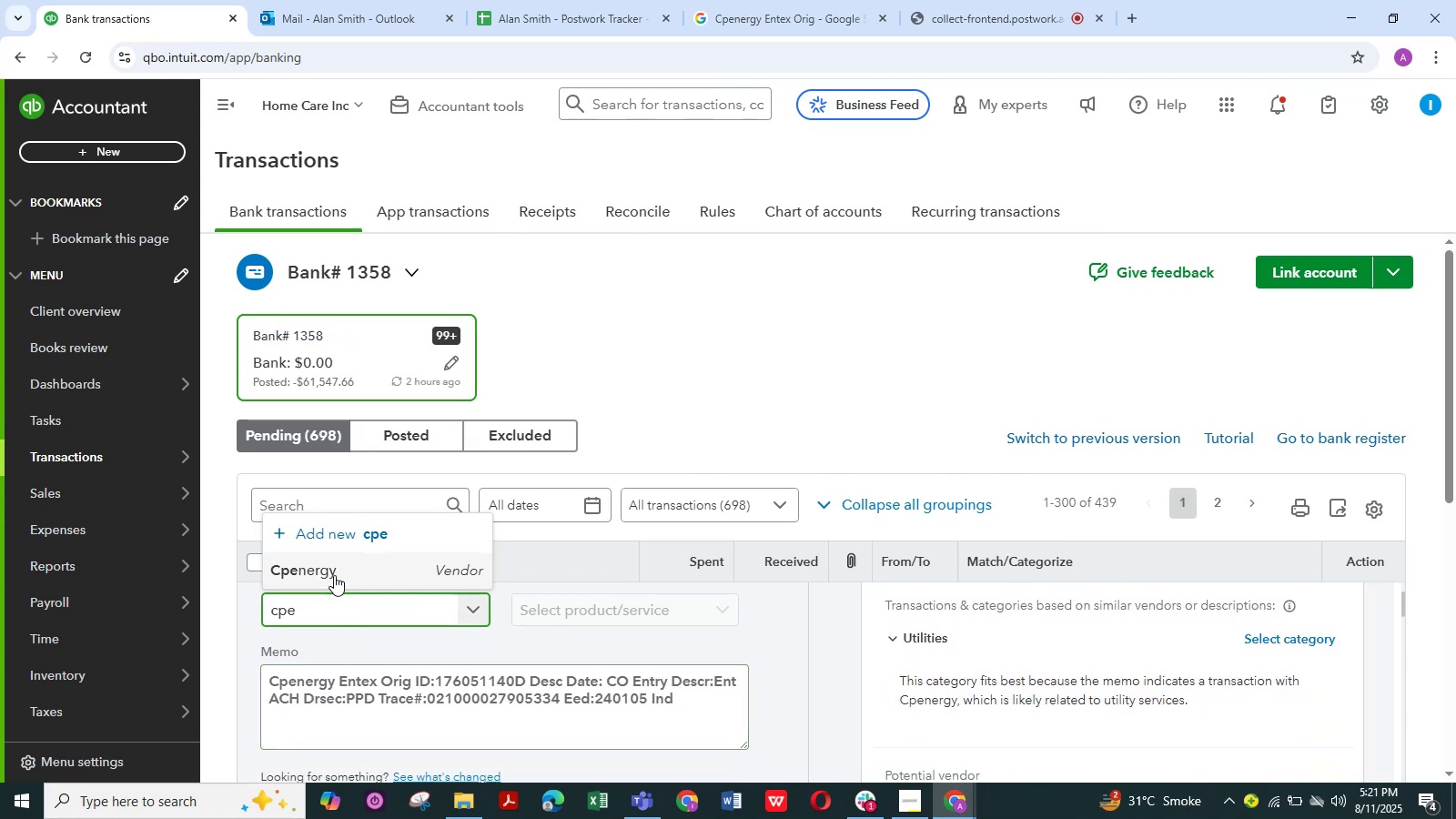 
left_click([334, 575])
 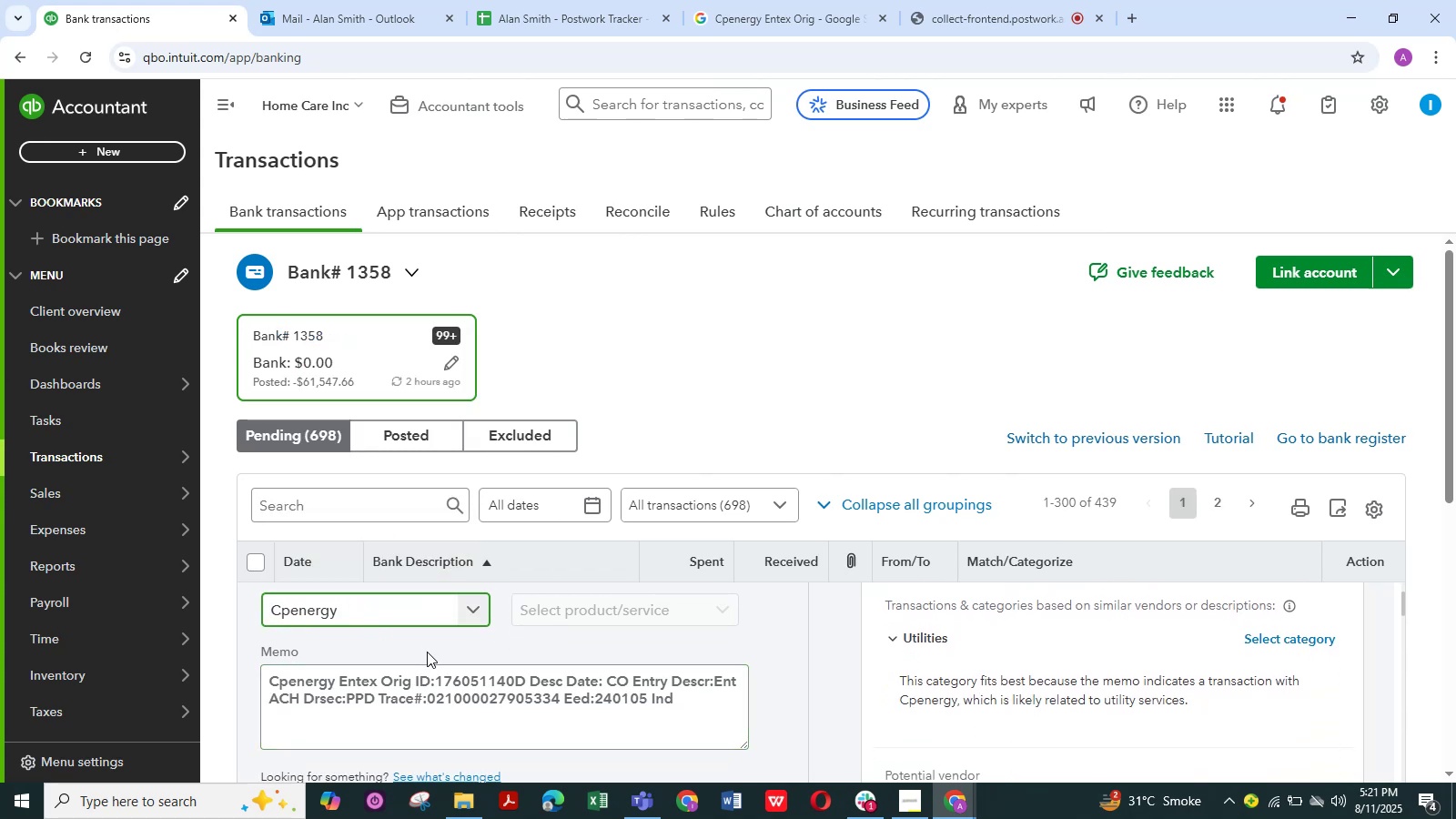 
scroll: coordinate [382, 677], scroll_direction: down, amount: 4.0
 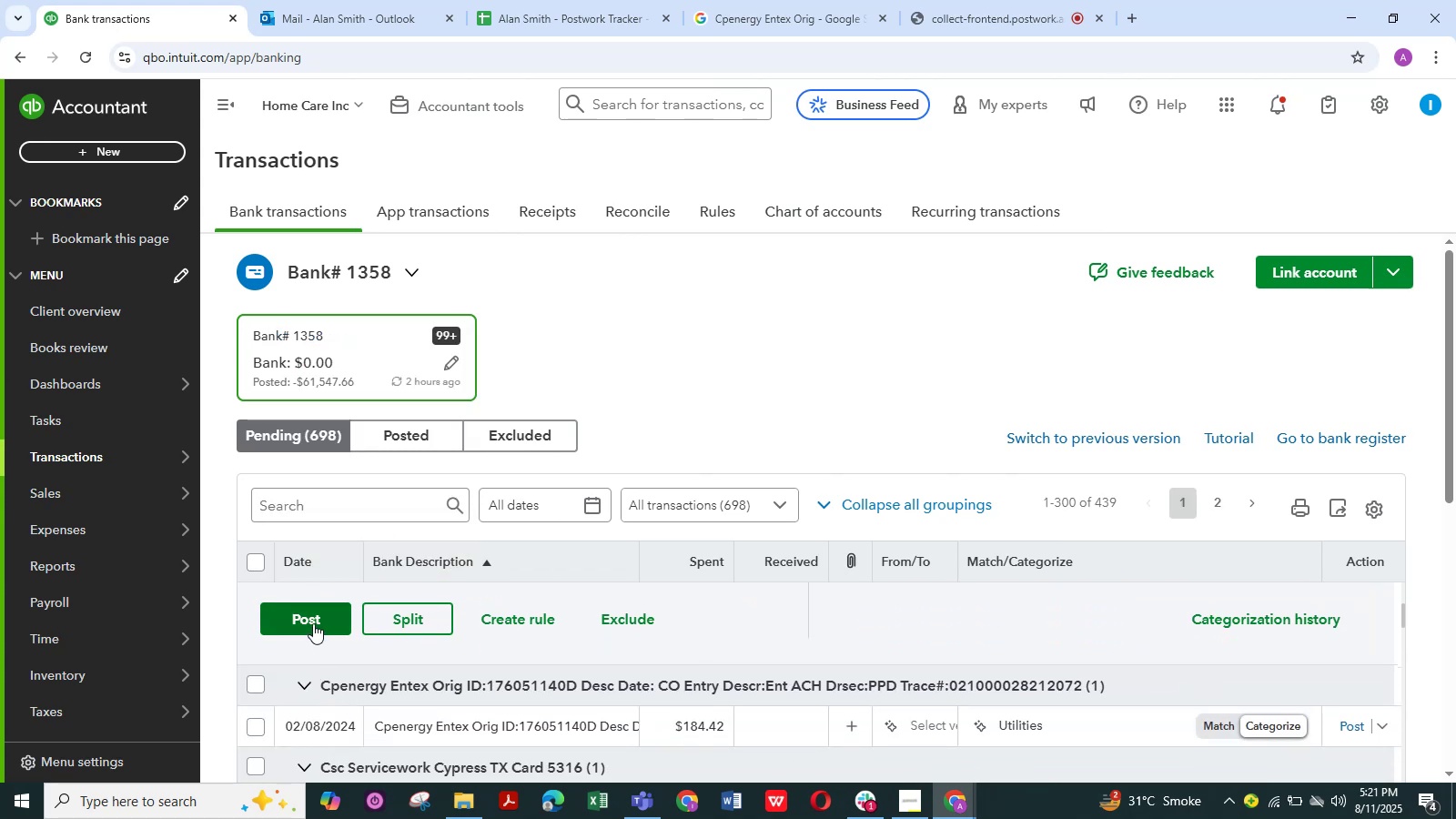 
left_click([312, 622])
 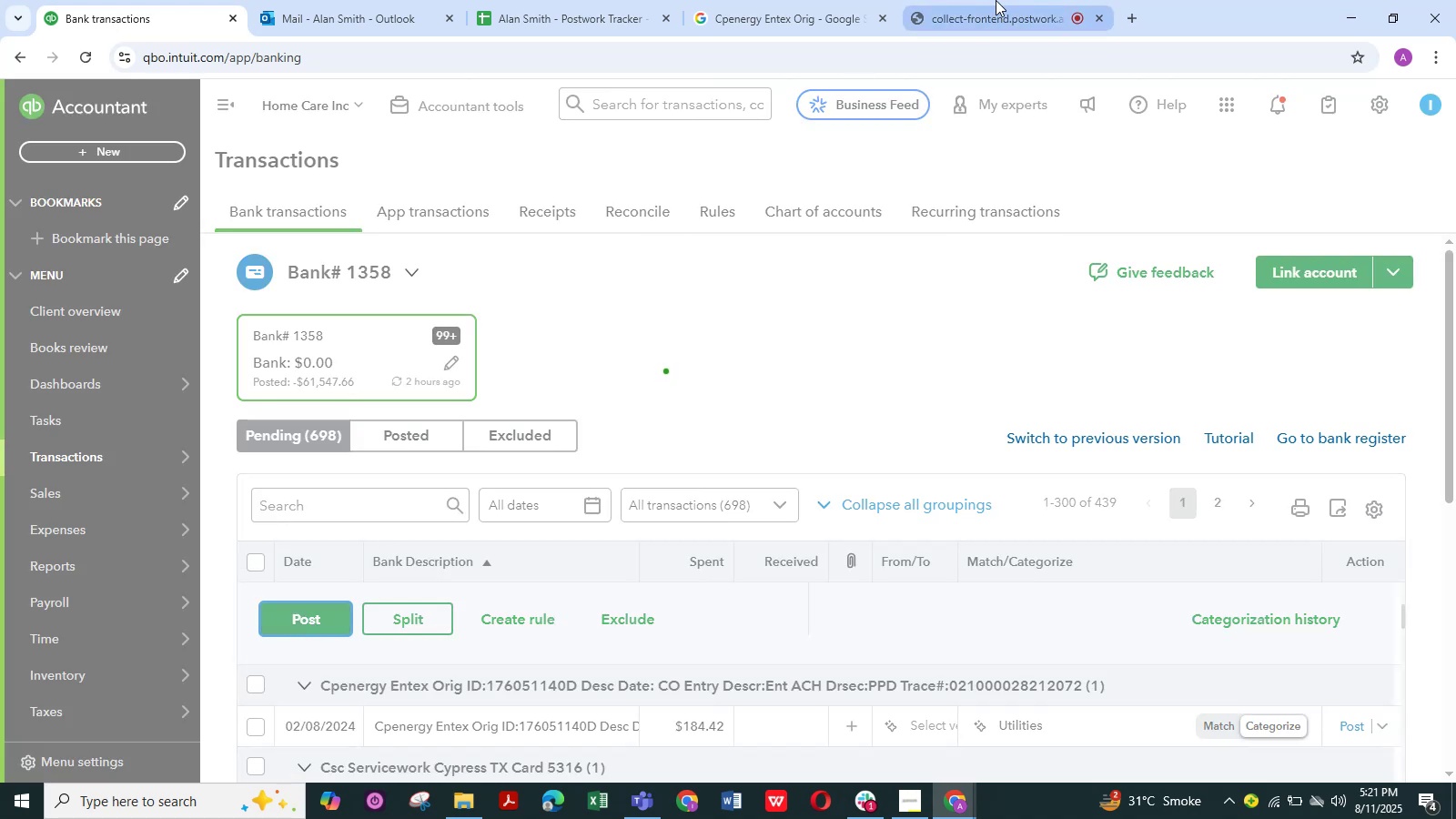 
left_click([990, 10])
 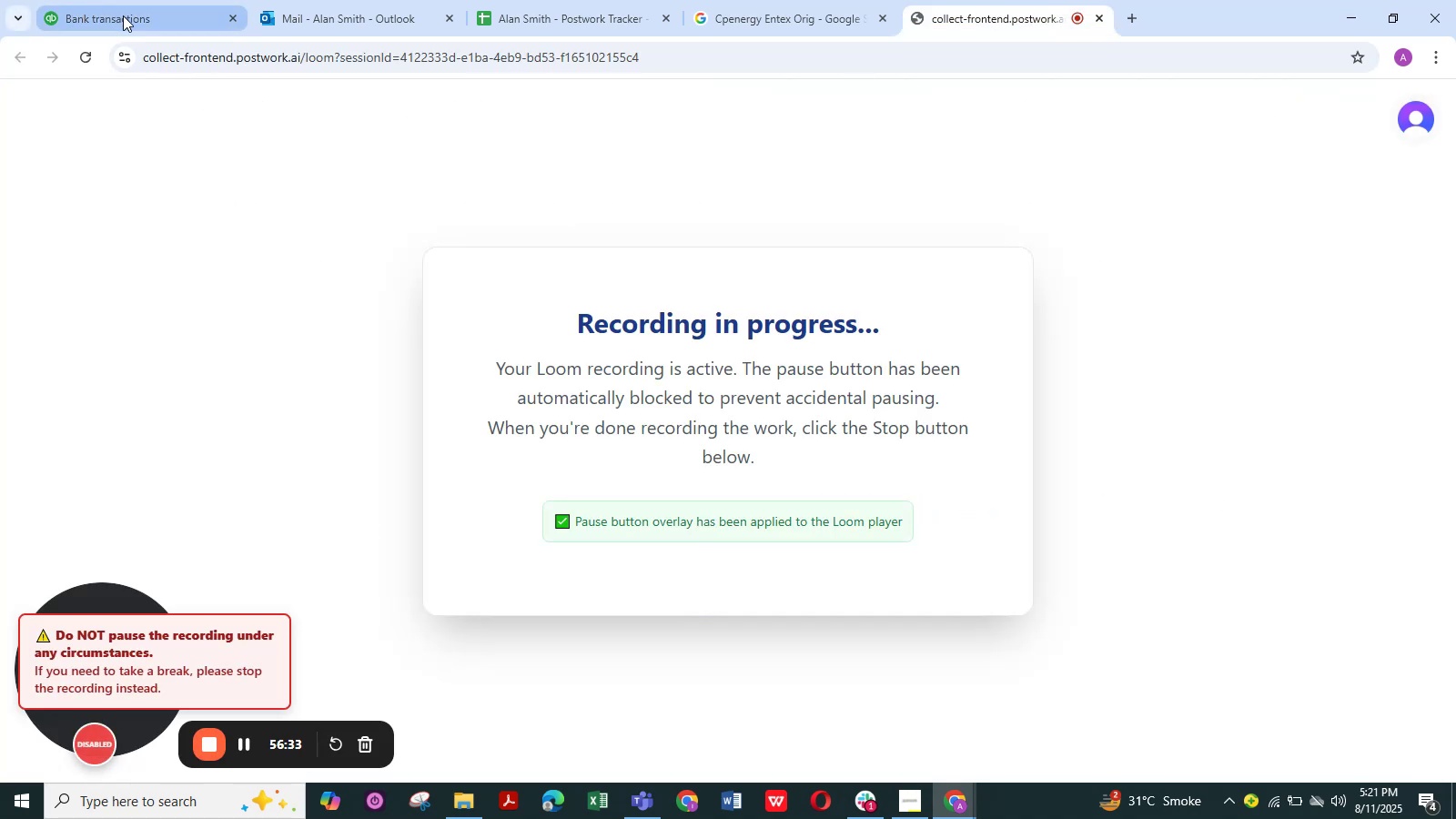 
left_click([123, 15])
 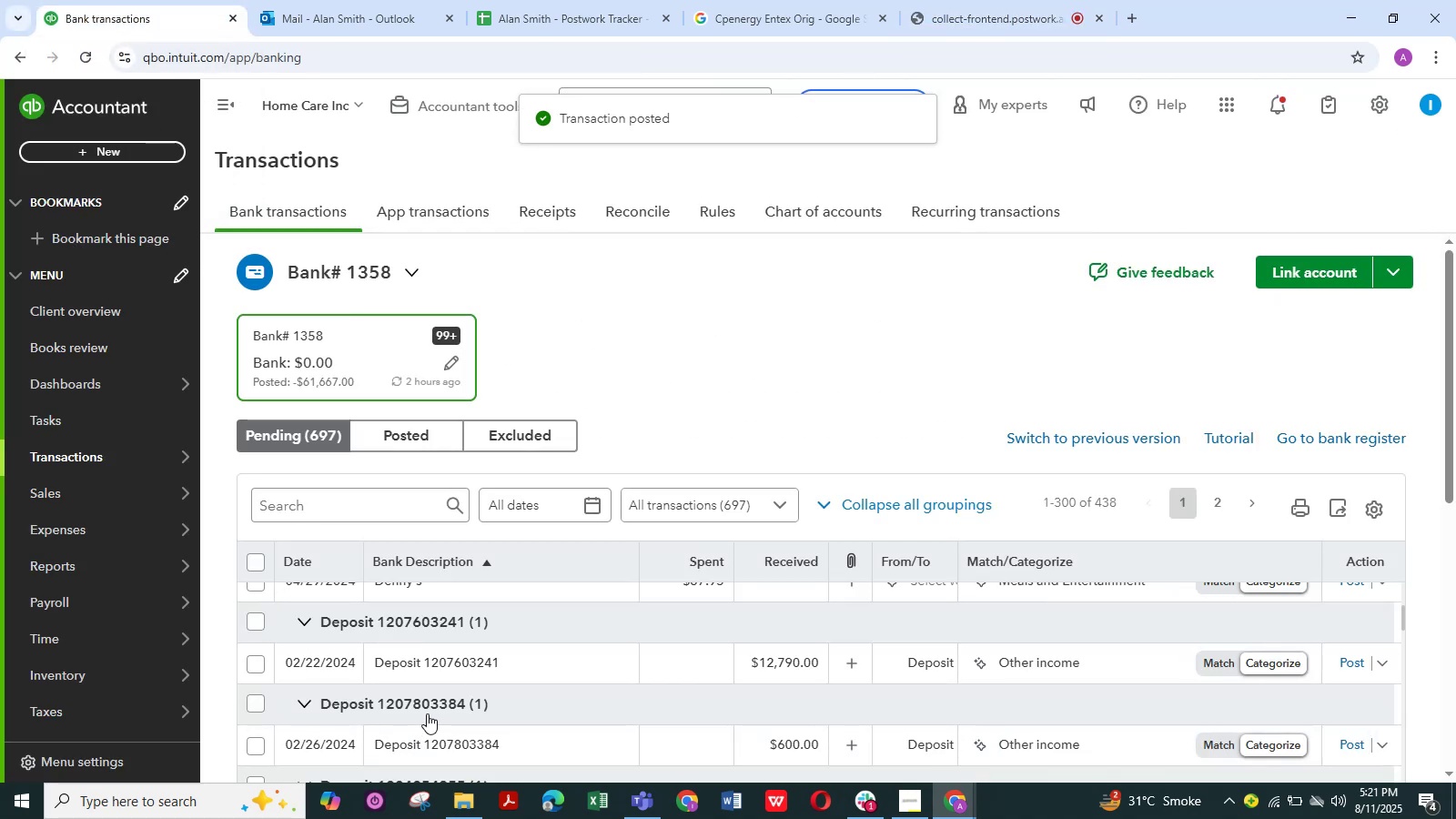 
scroll: coordinate [423, 695], scroll_direction: up, amount: 11.0
 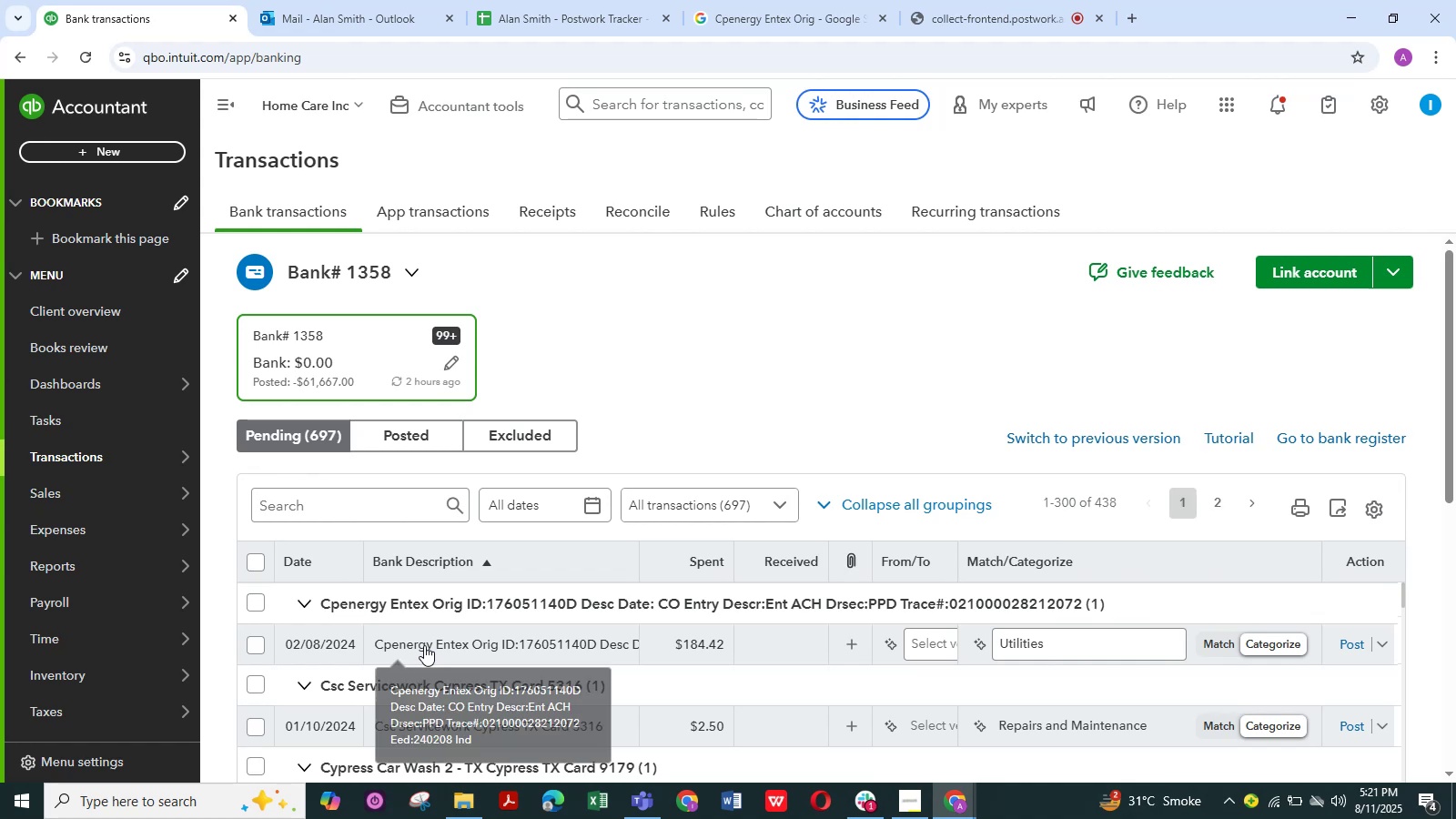 
left_click([424, 645])
 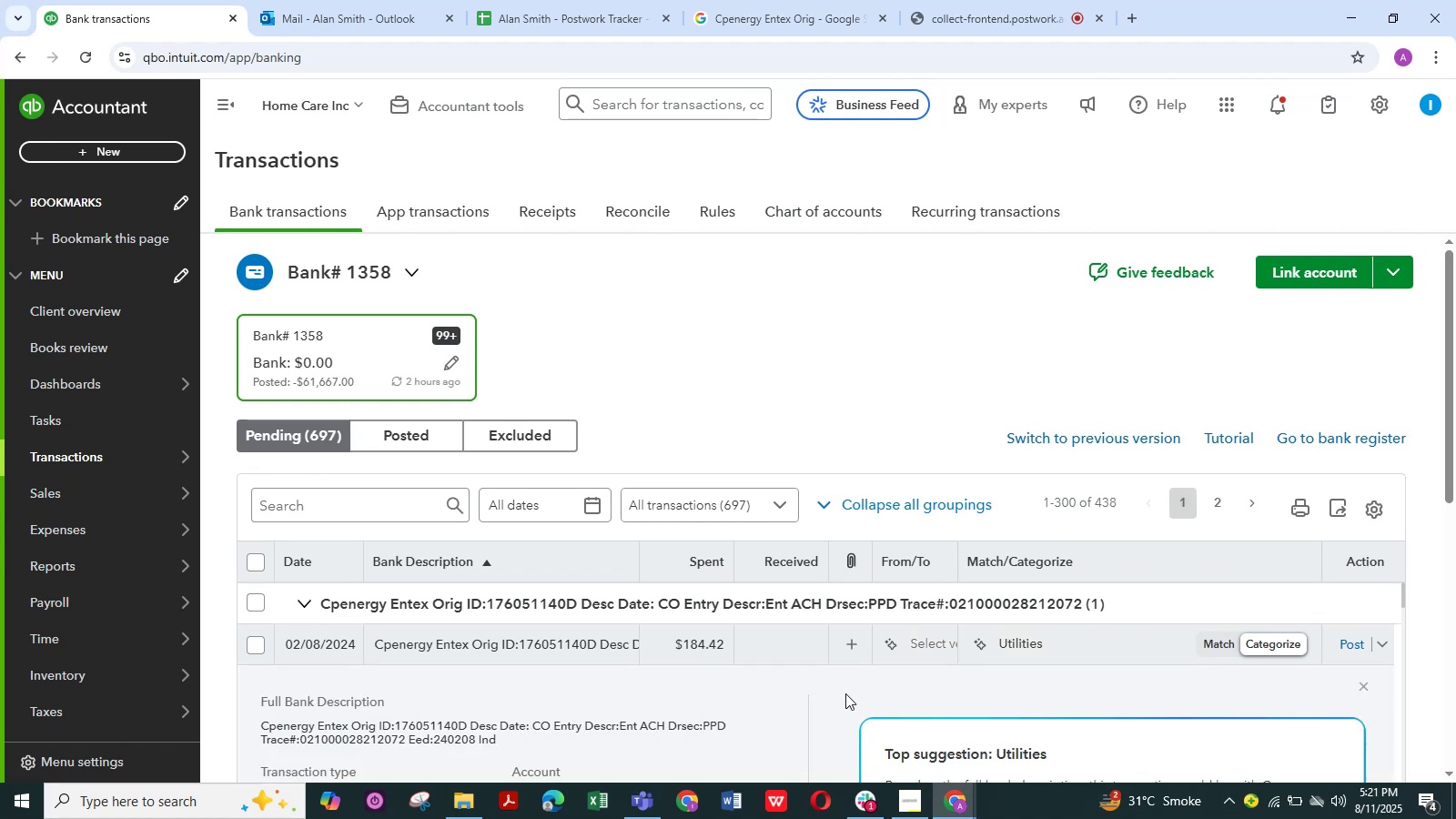 
scroll: coordinate [601, 708], scroll_direction: down, amount: 2.0
 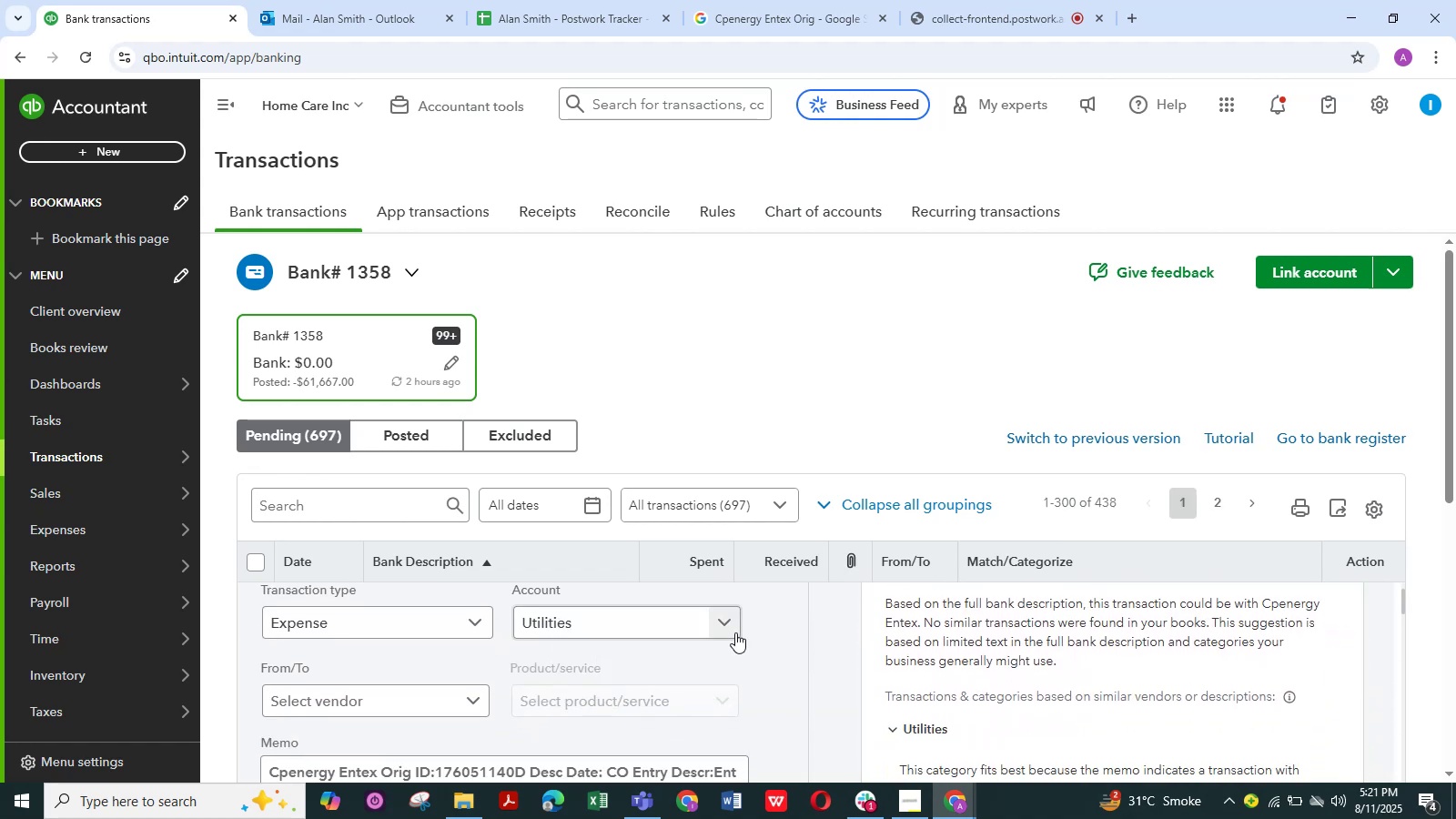 
left_click([723, 625])
 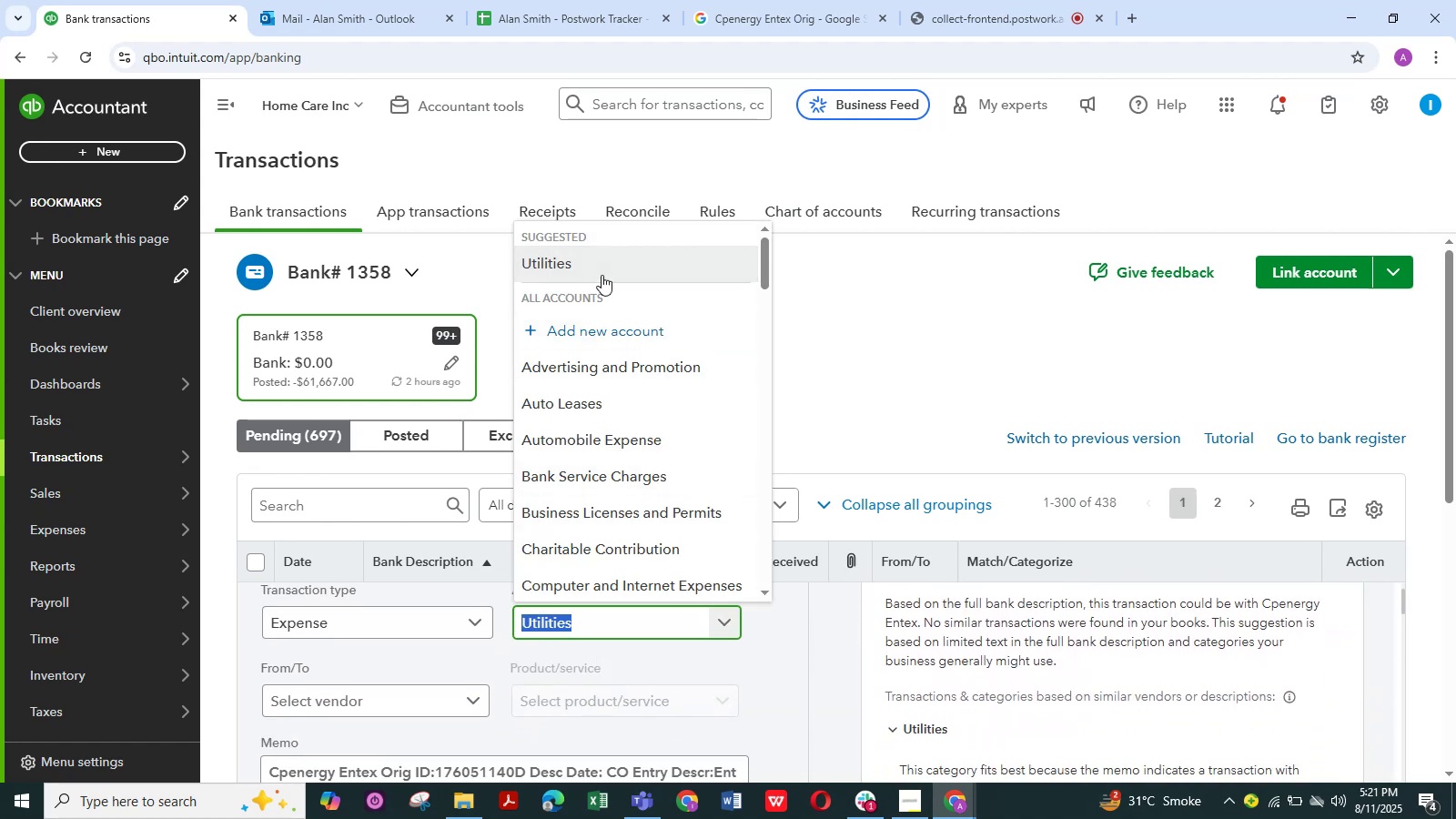 
scroll: coordinate [601, 564], scroll_direction: down, amount: 8.0
 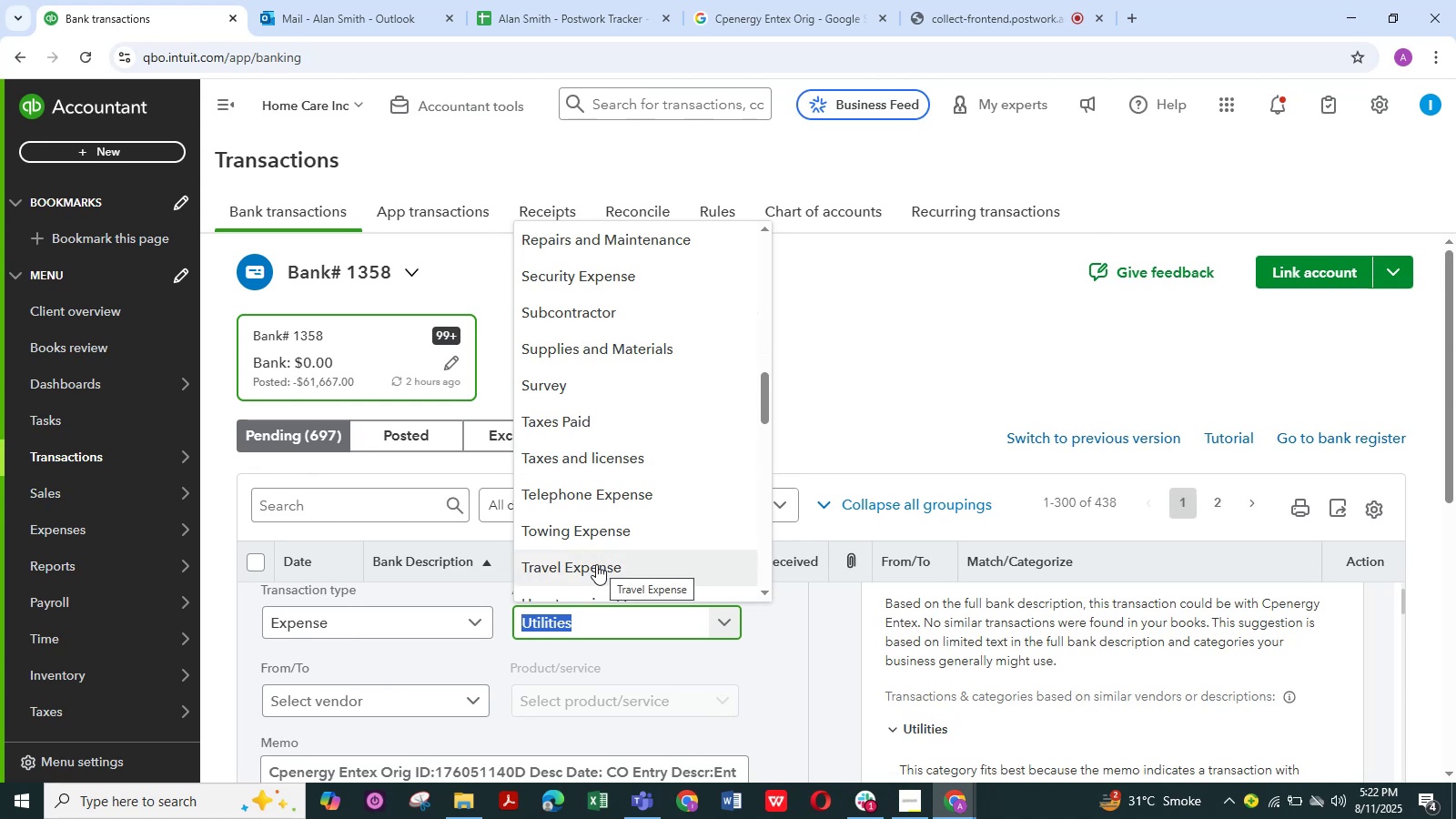 
left_click([596, 564])
 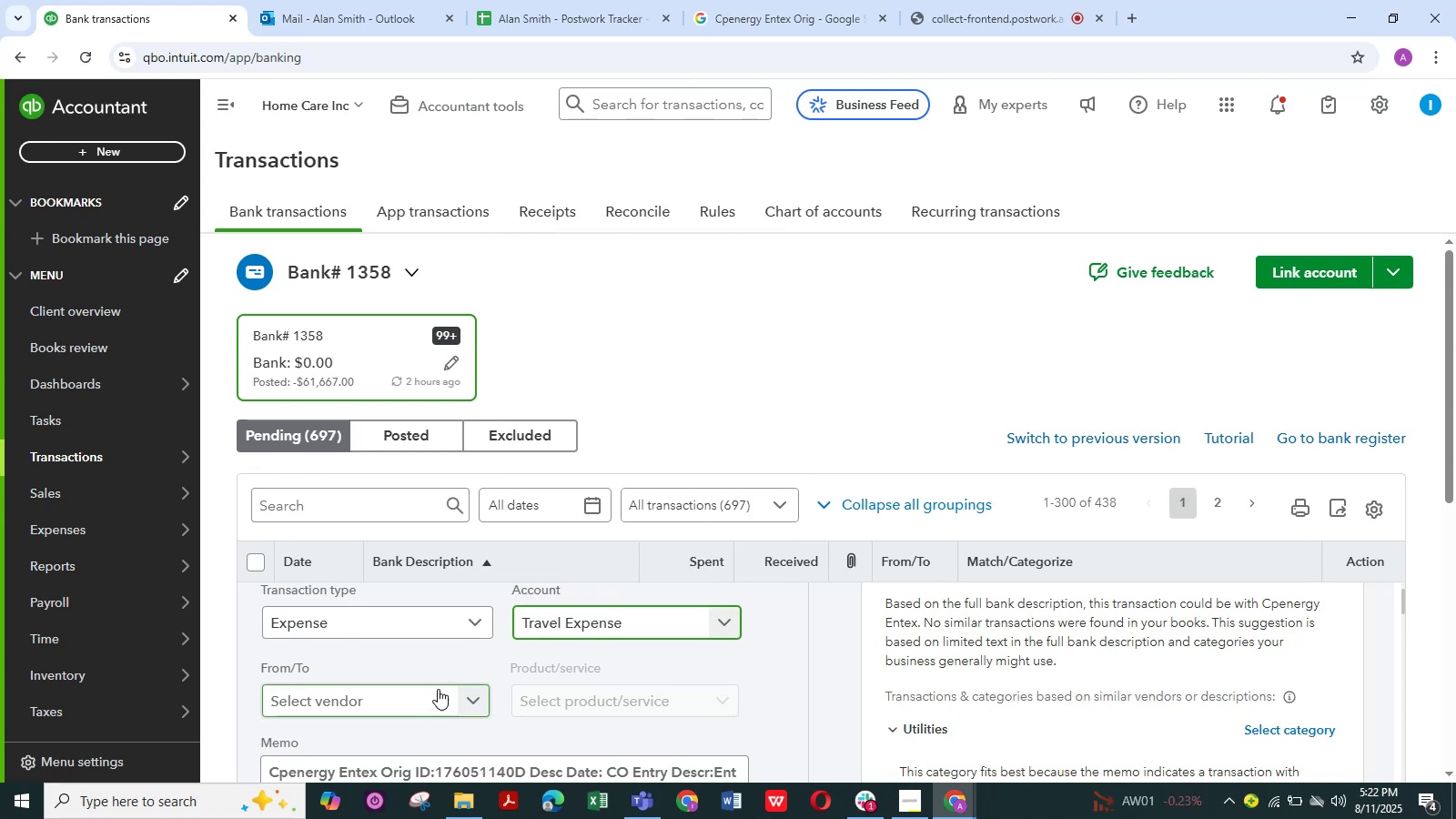 
scroll: coordinate [441, 700], scroll_direction: down, amount: 1.0
 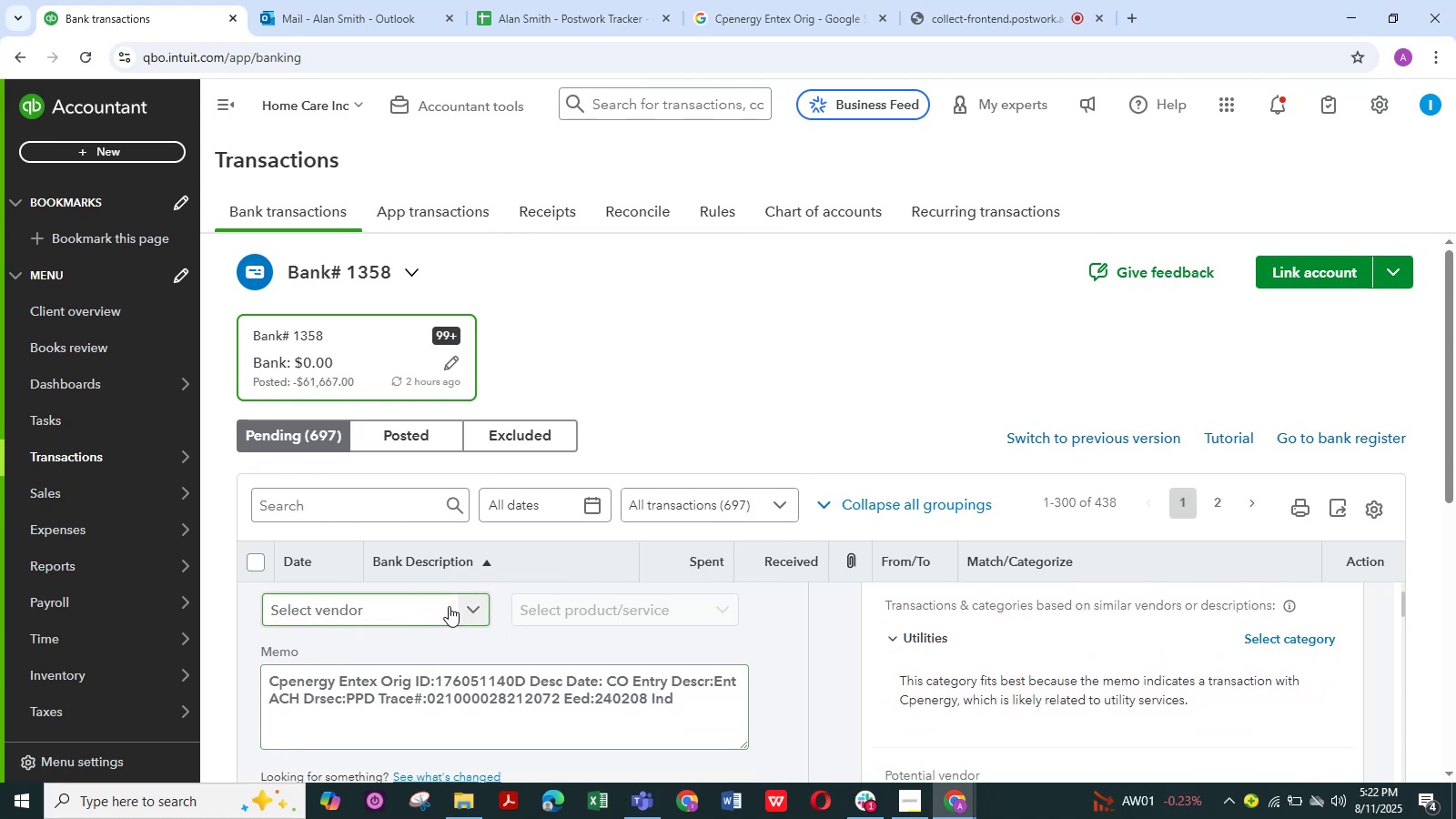 
left_click([407, 608])
 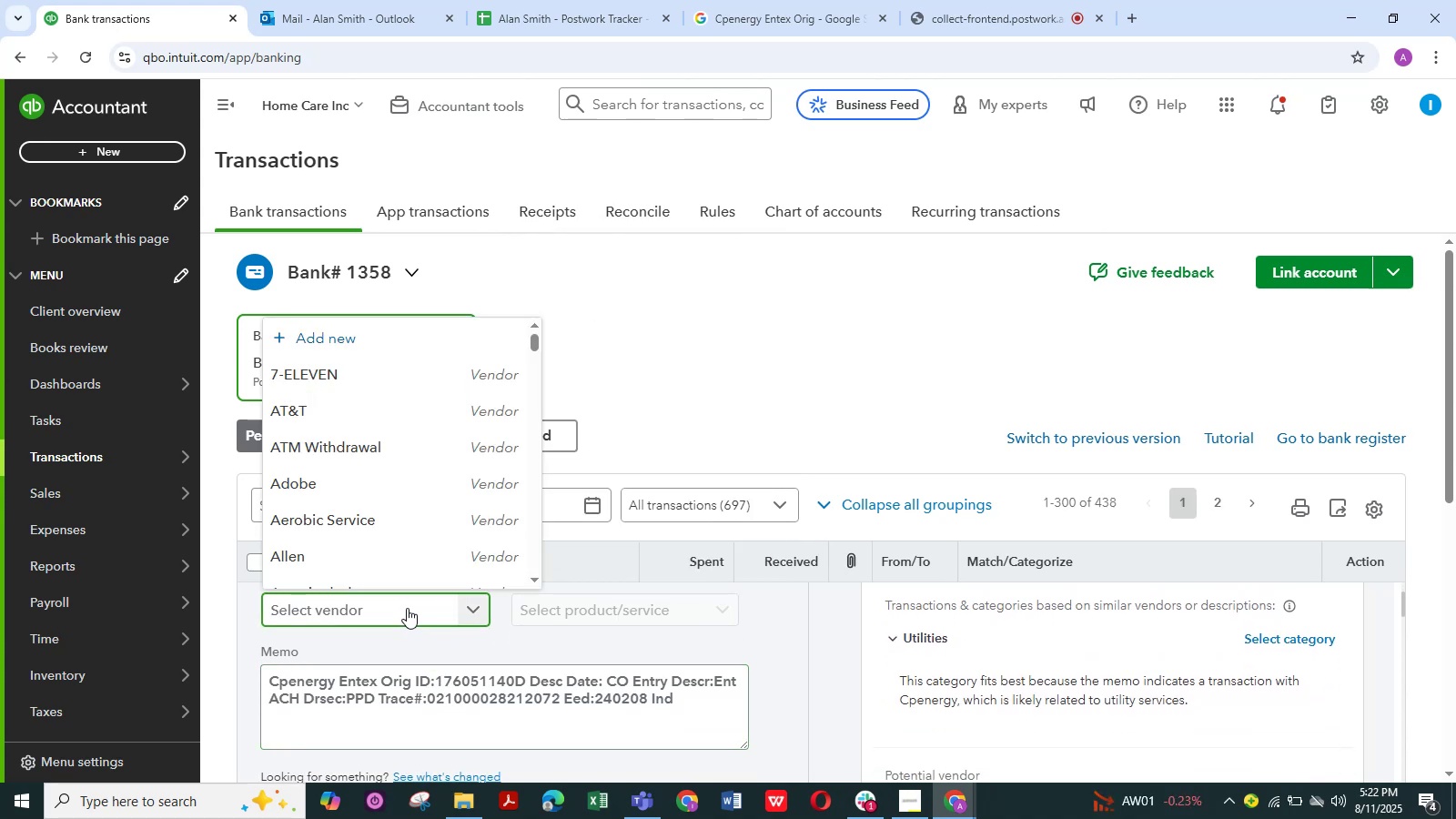 
type(cpe)
 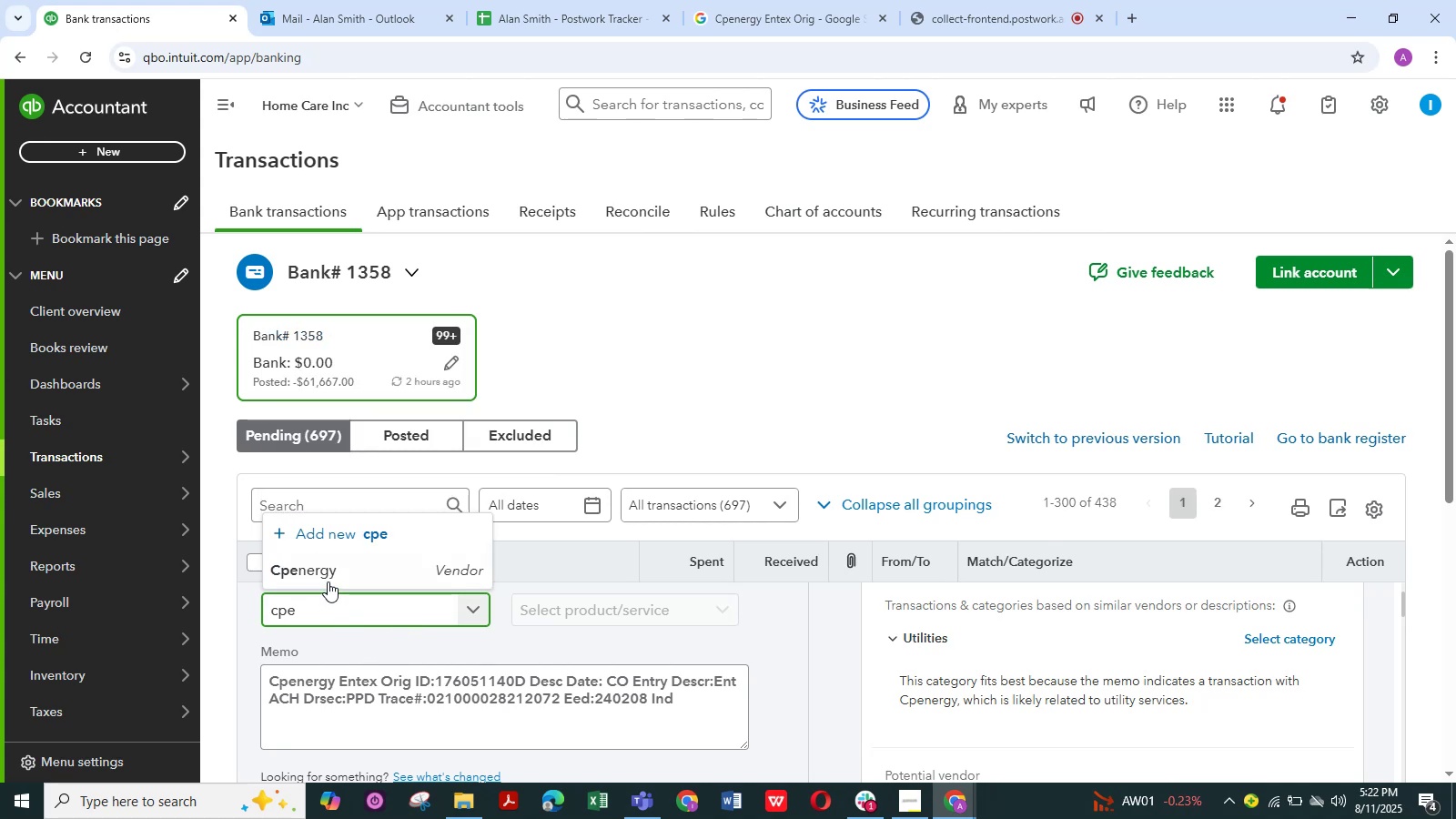 
left_click([324, 573])
 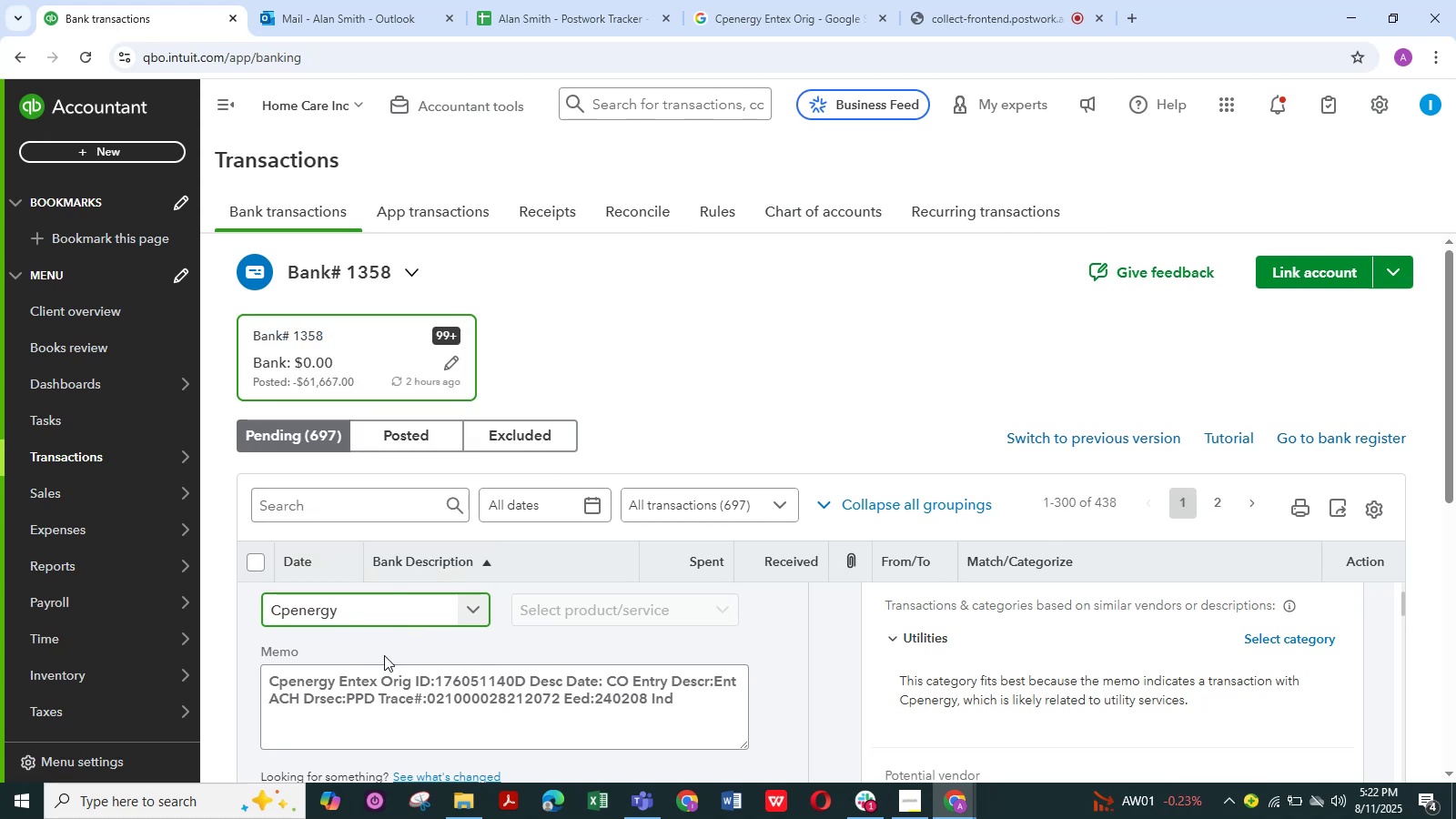 
scroll: coordinate [347, 703], scroll_direction: down, amount: 4.0
 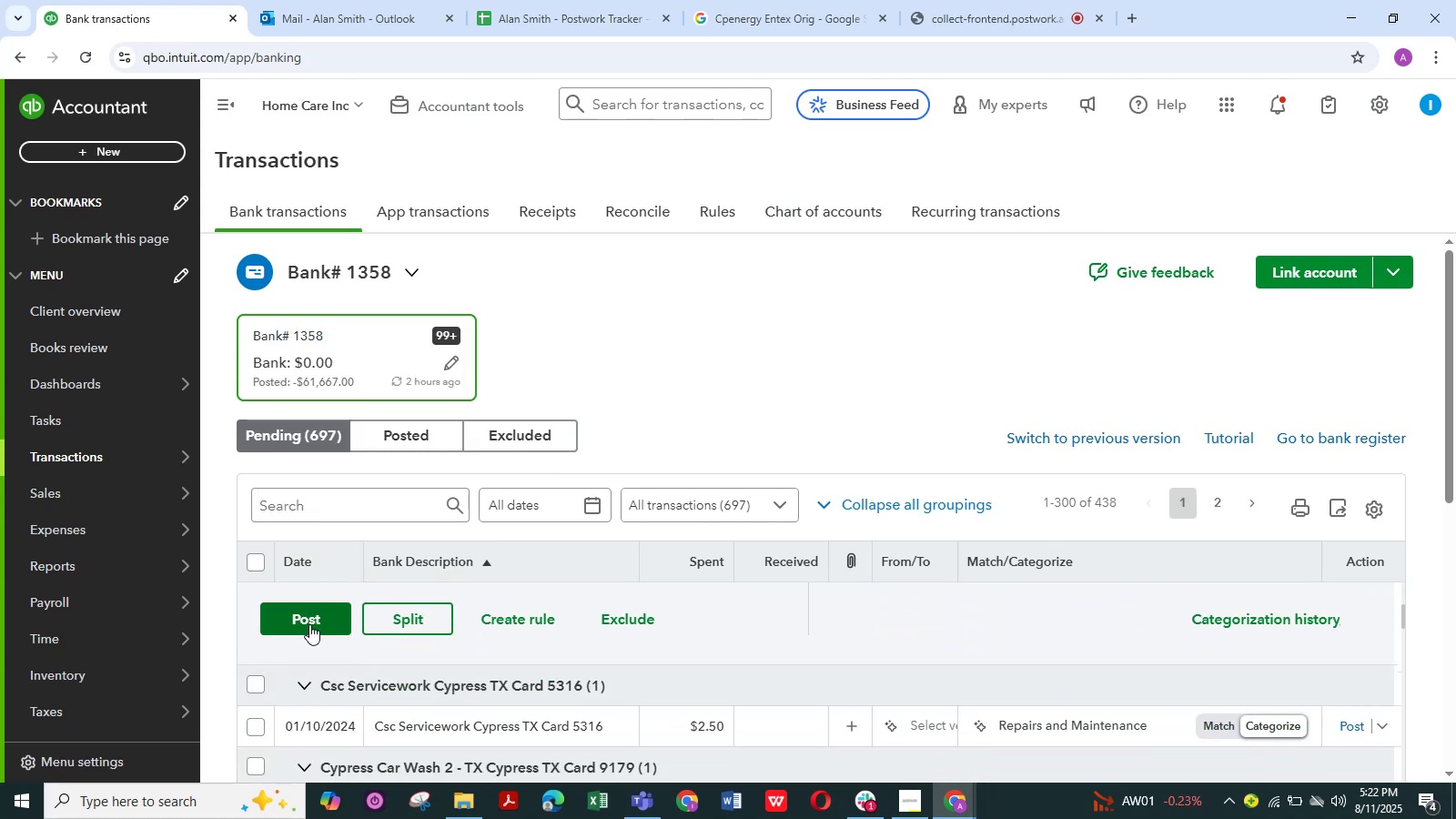 
left_click([309, 622])
 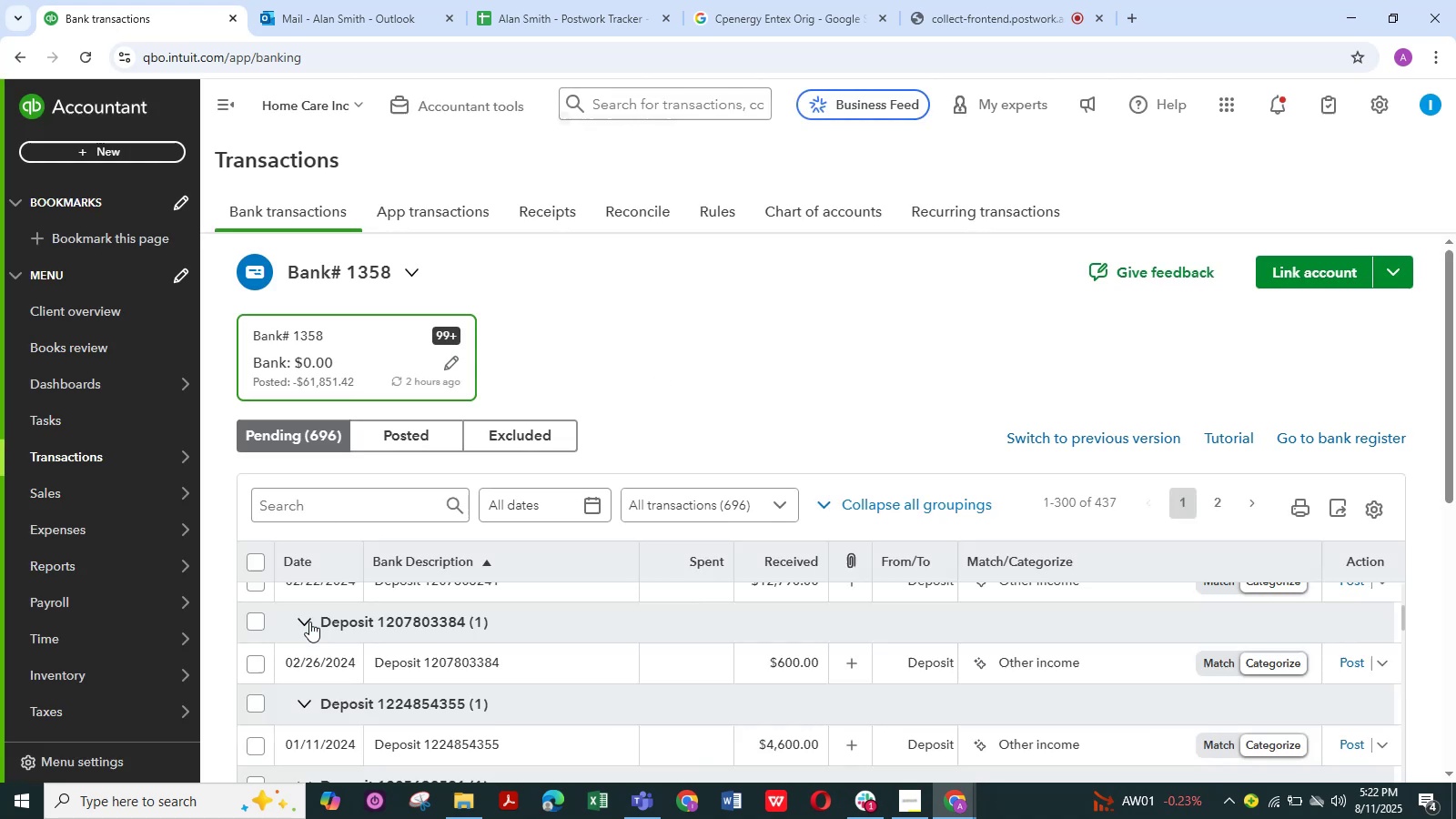 
wait(5.75)
 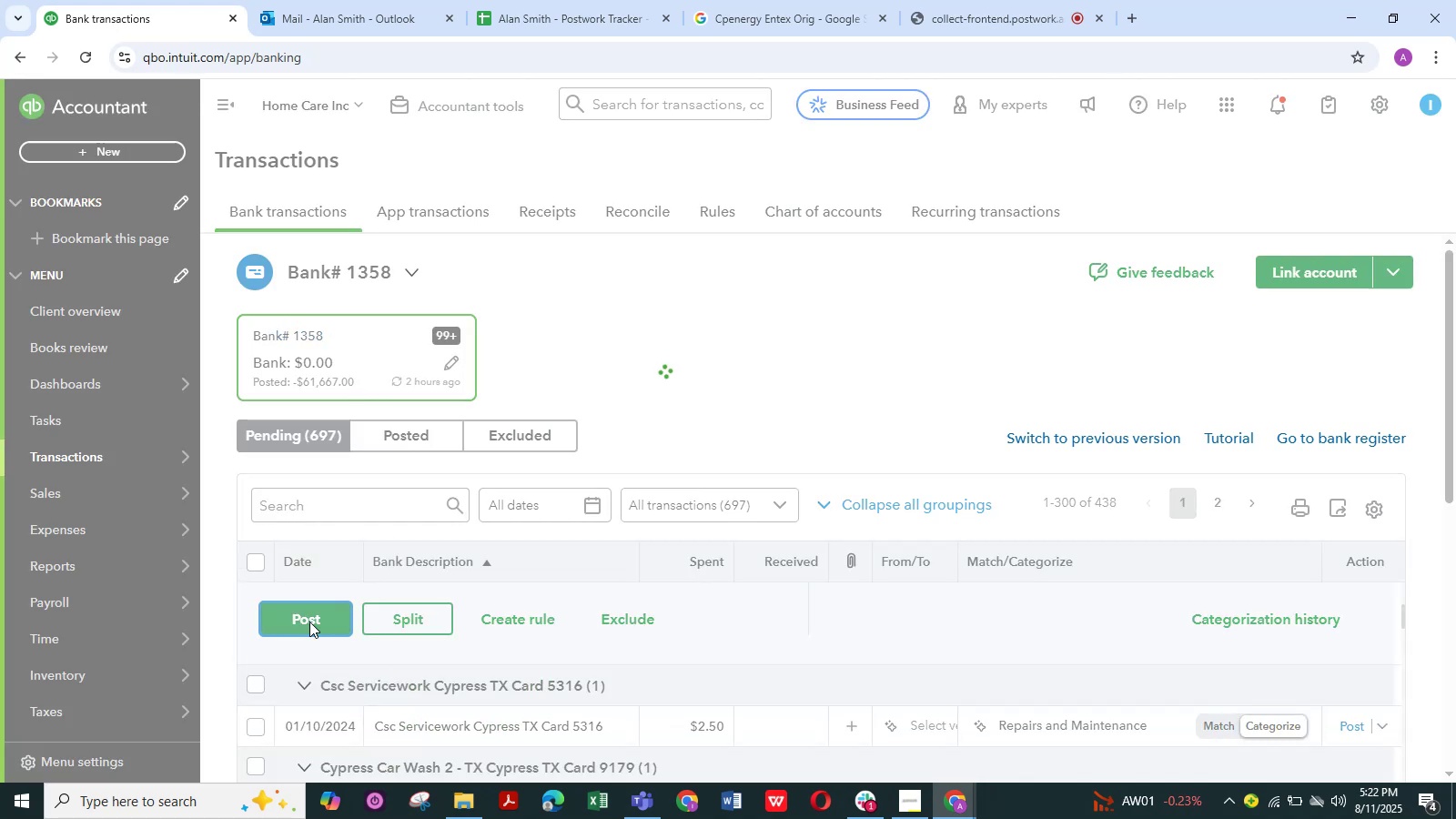 
scroll: coordinate [426, 652], scroll_direction: up, amount: 1.0
 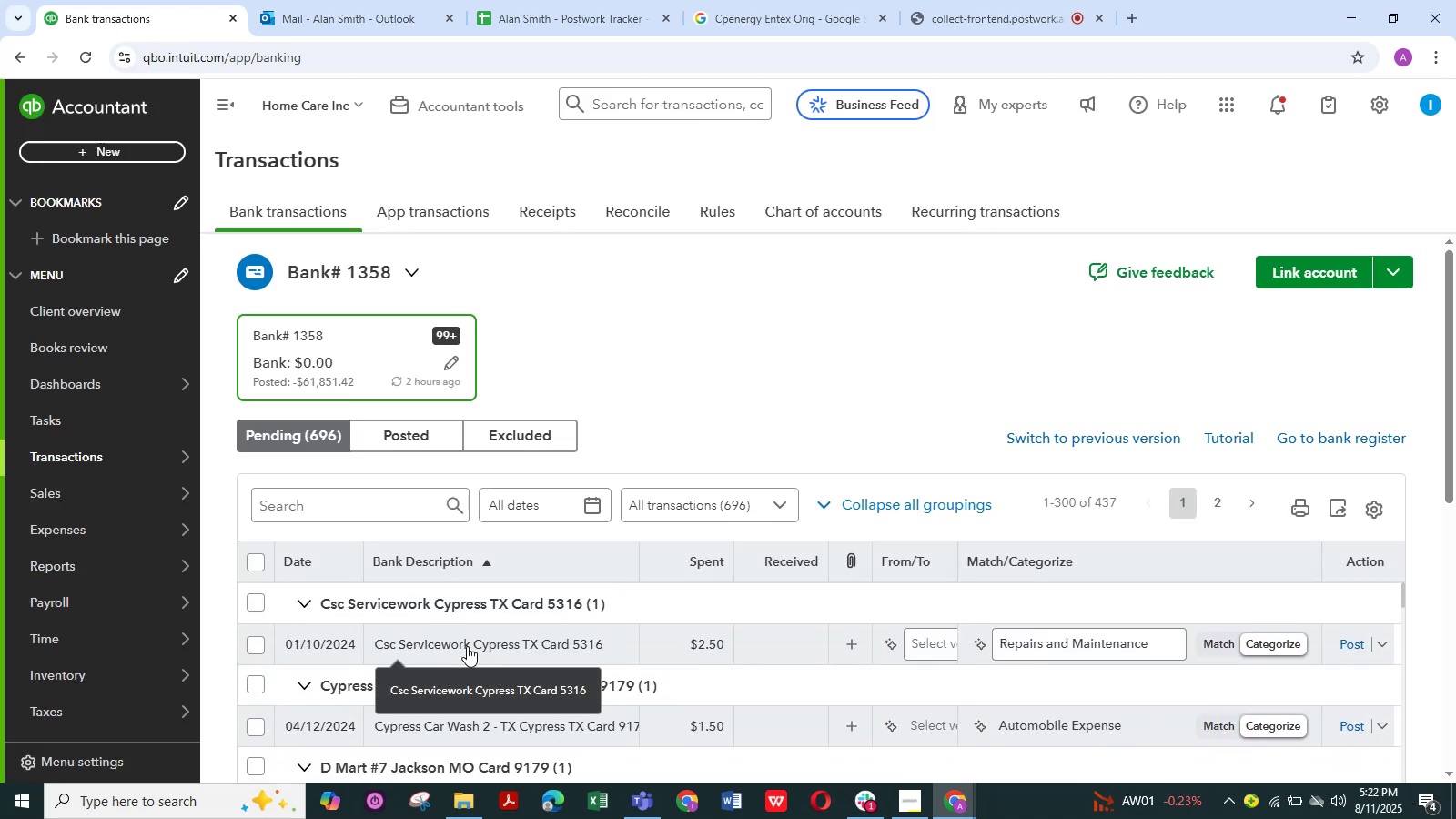 
left_click([467, 646])
 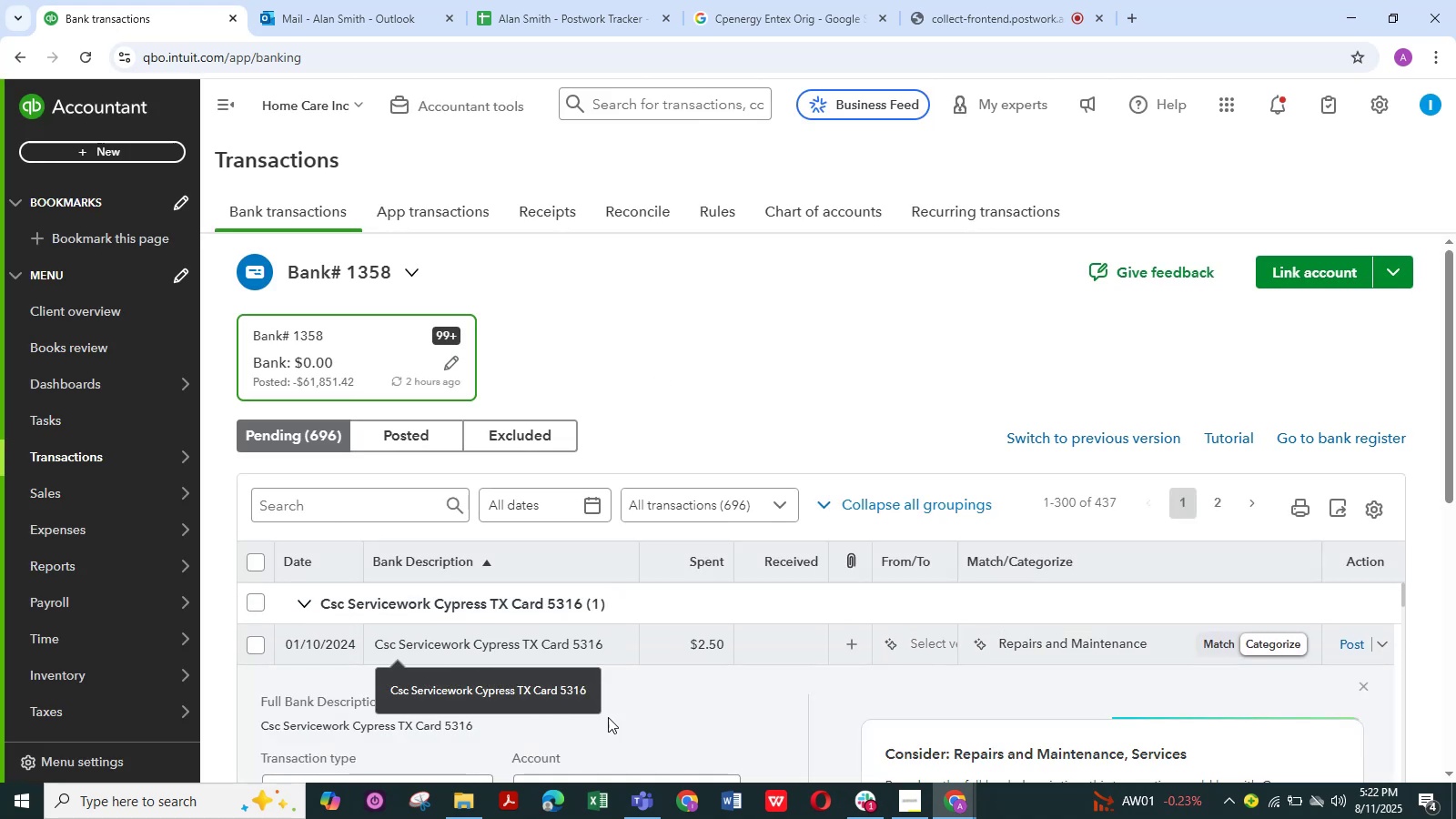 
scroll: coordinate [495, 721], scroll_direction: down, amount: 3.0
 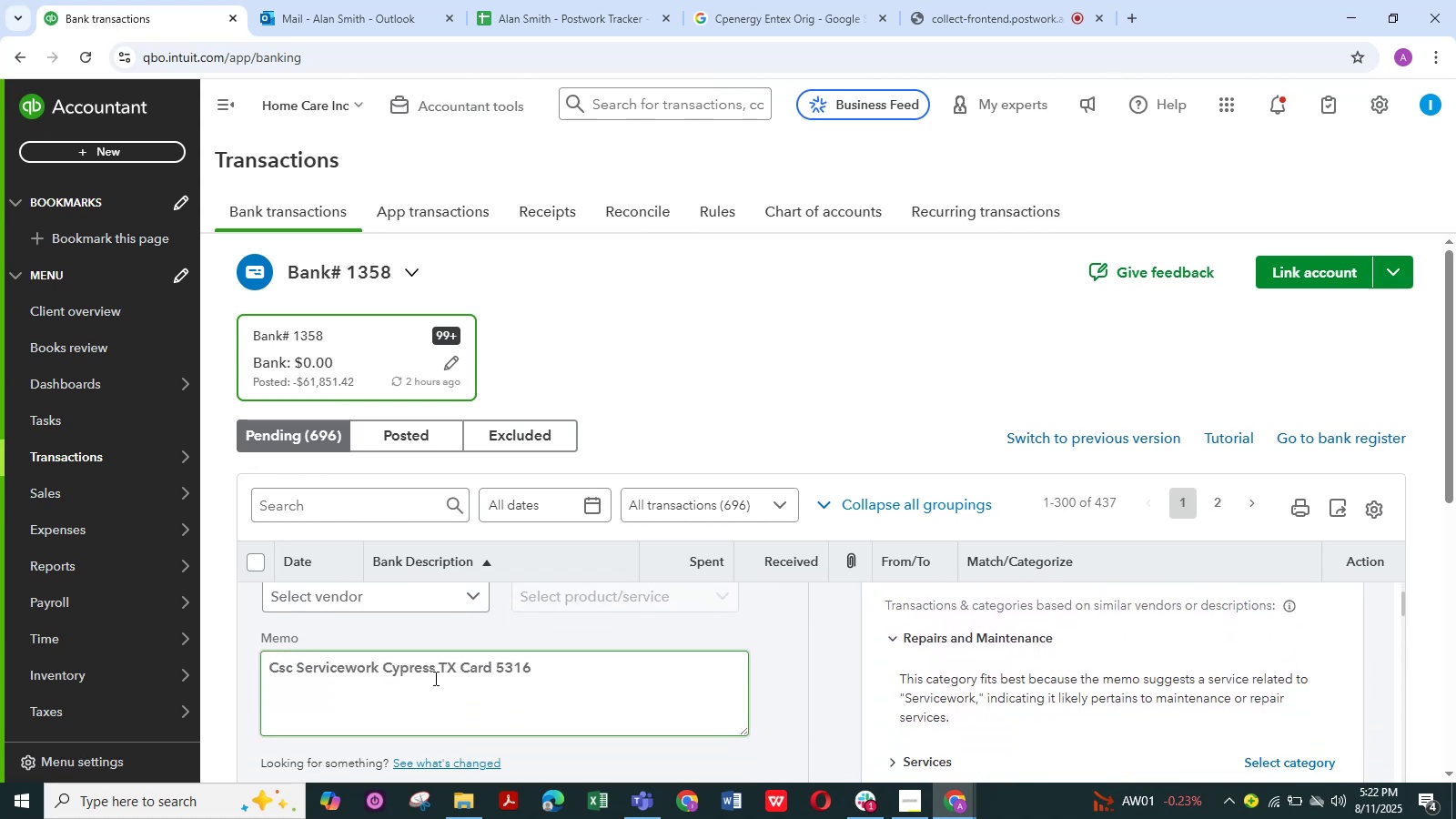 
left_click_drag(start_coordinate=[439, 672], to_coordinate=[260, 682])
 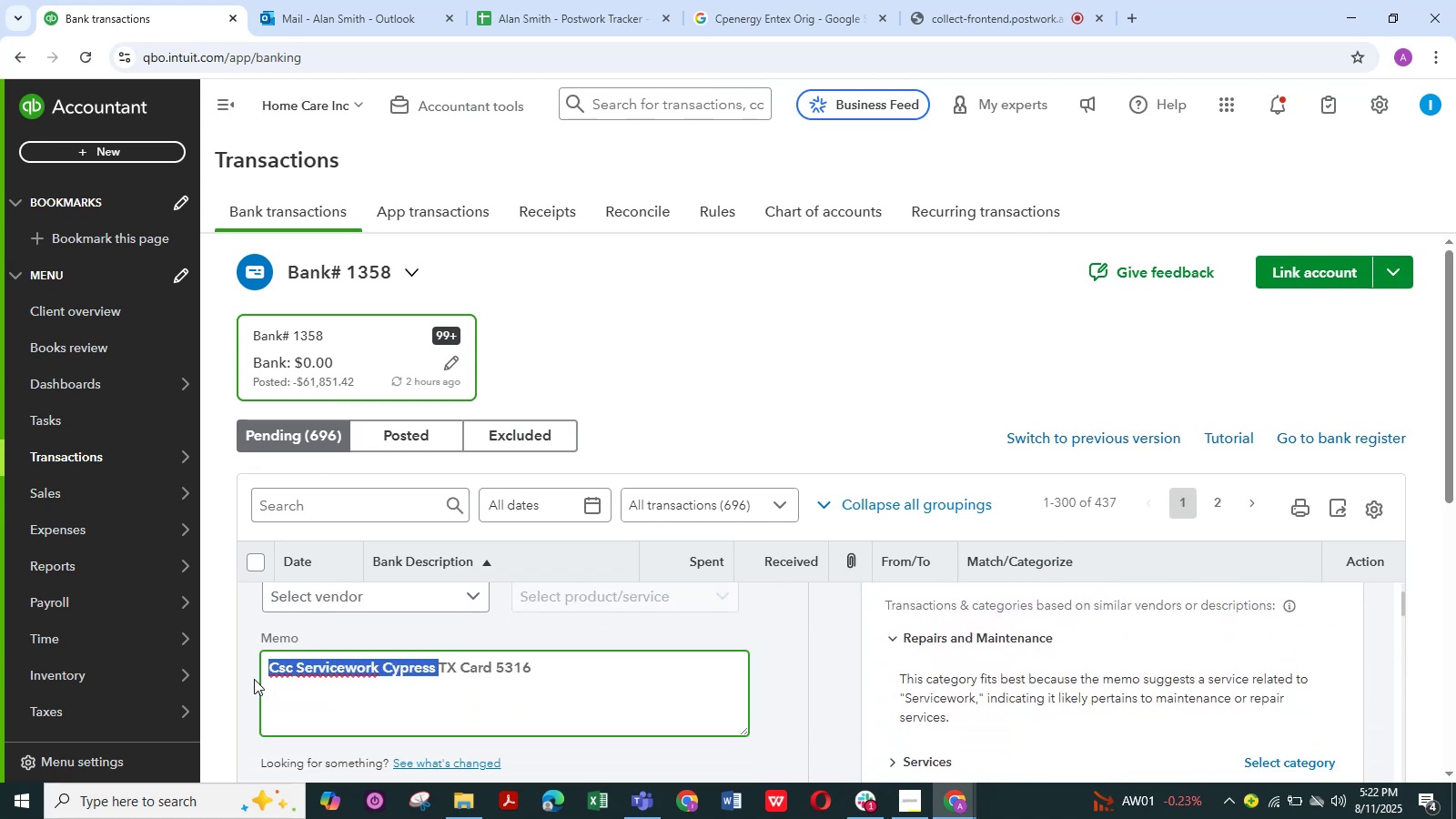 
key(Control+C)
 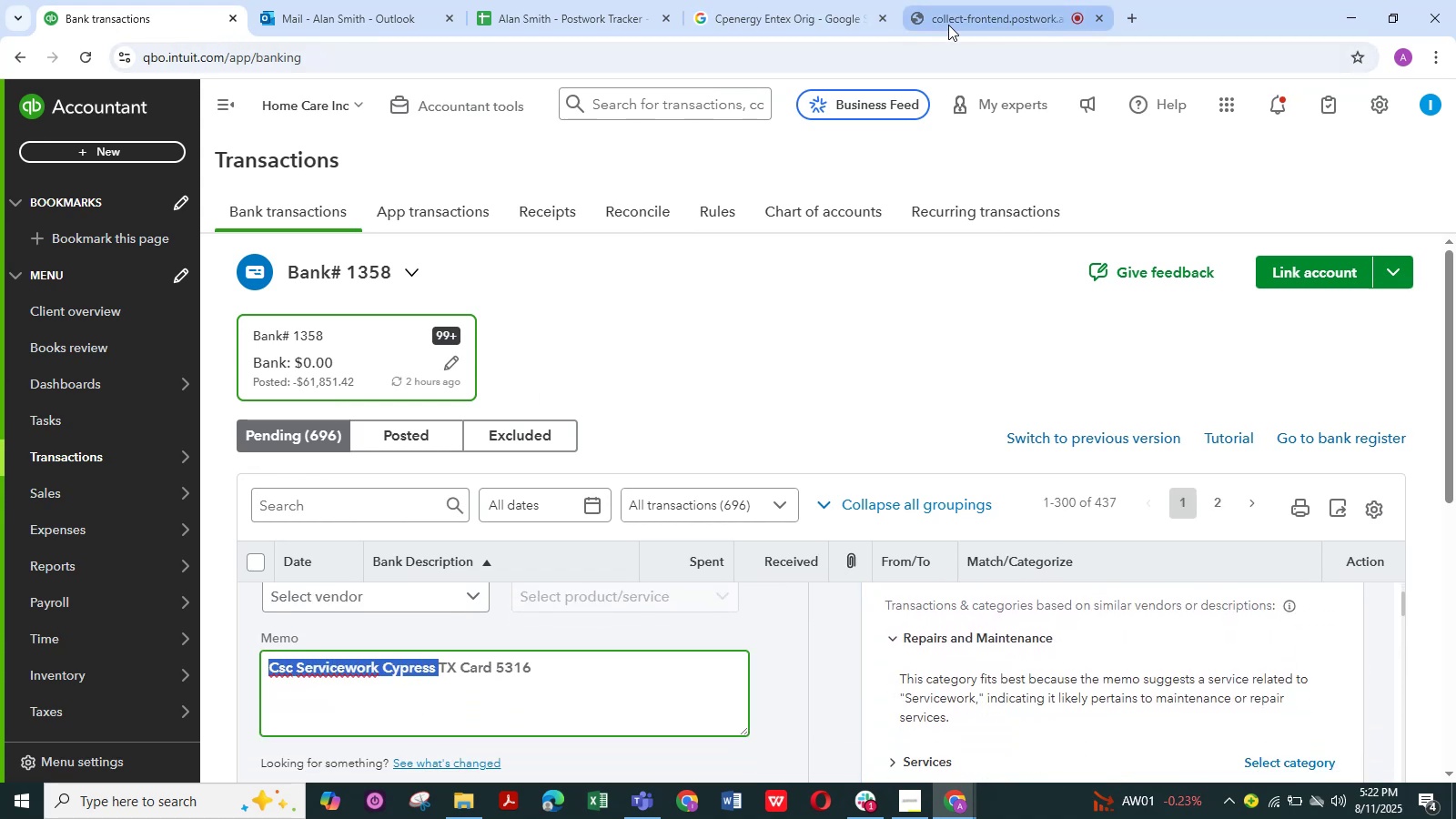 
left_click([804, 14])
 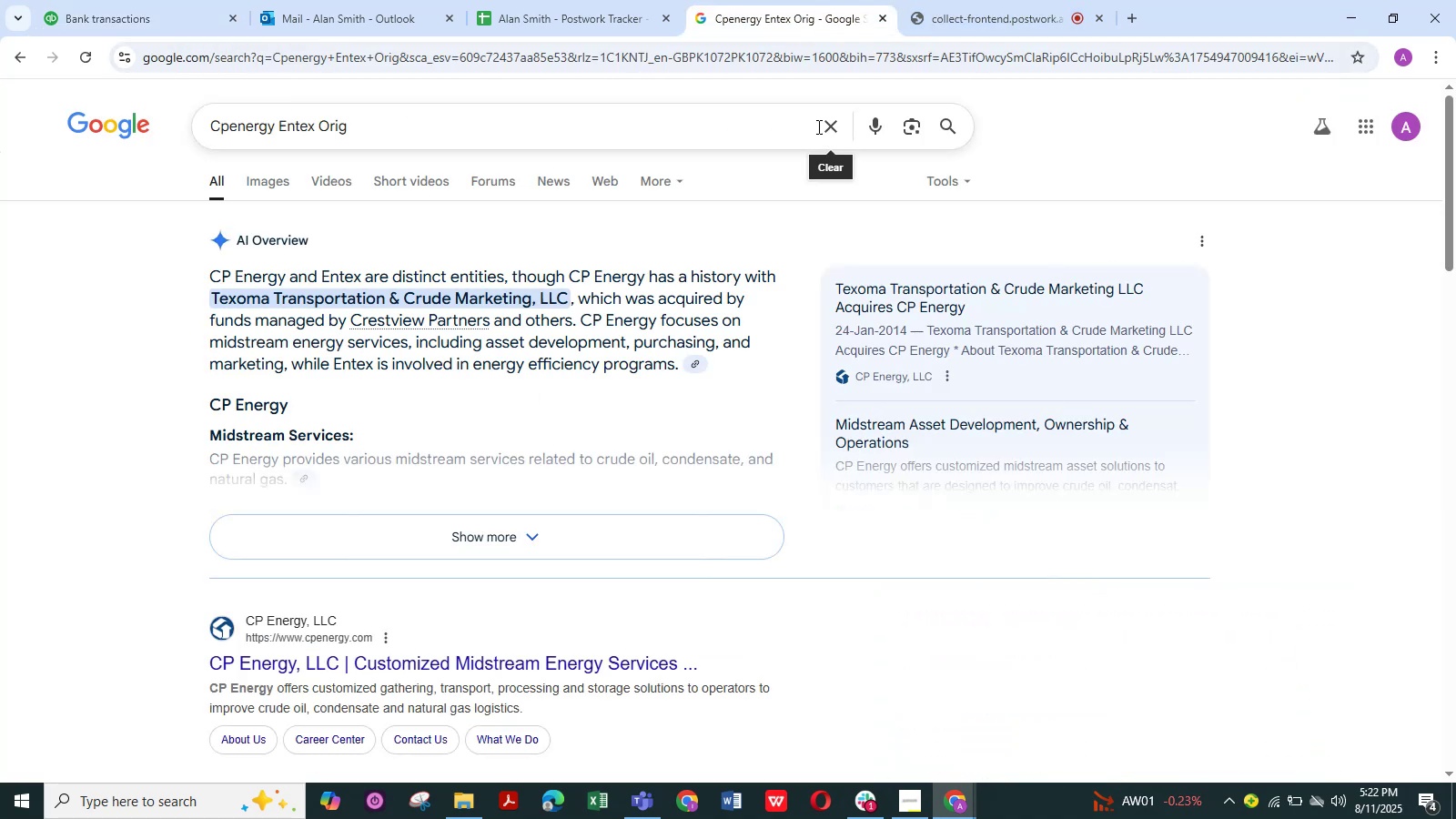 
double_click([755, 128])
 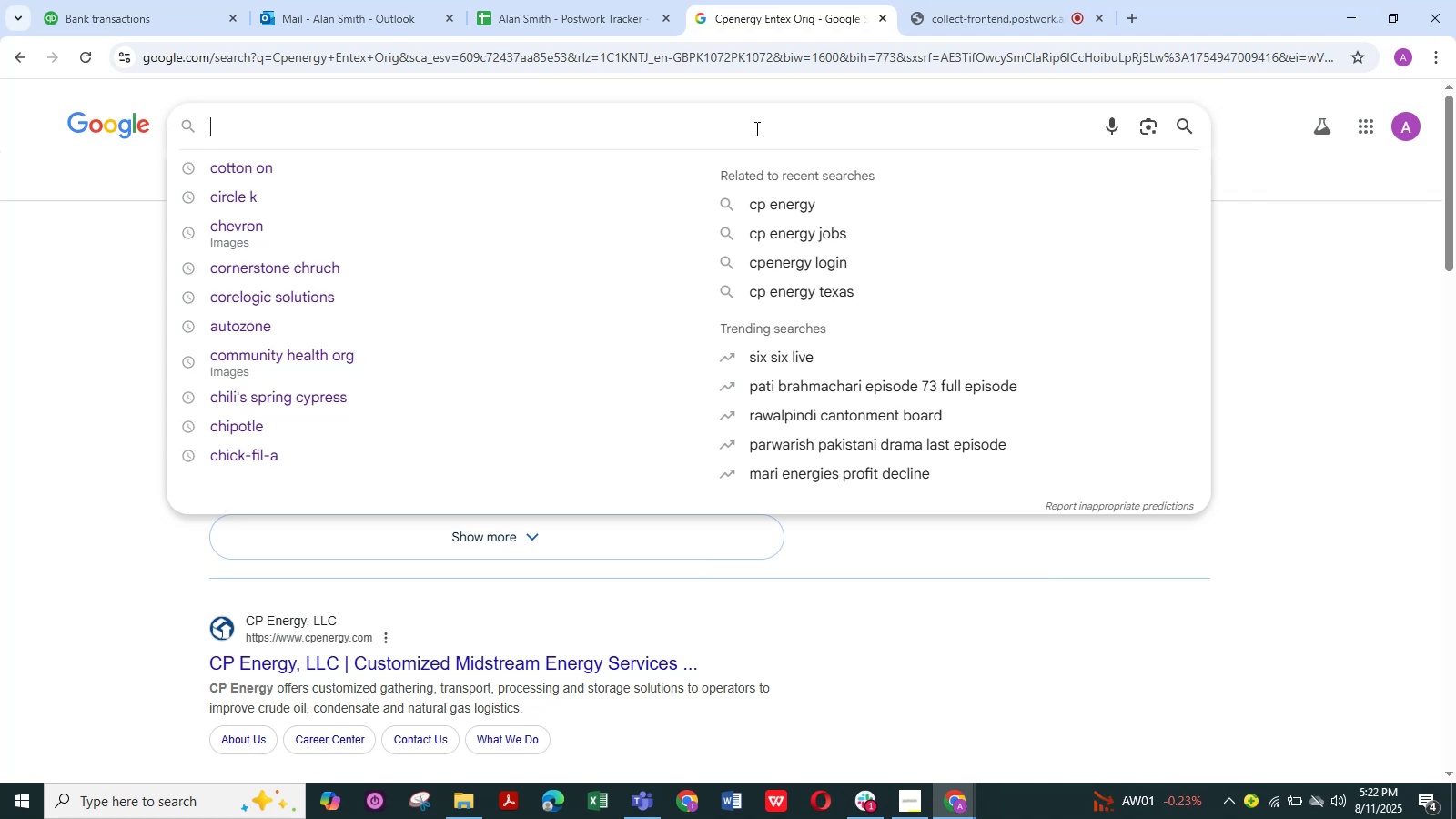 
key(Control+V)
 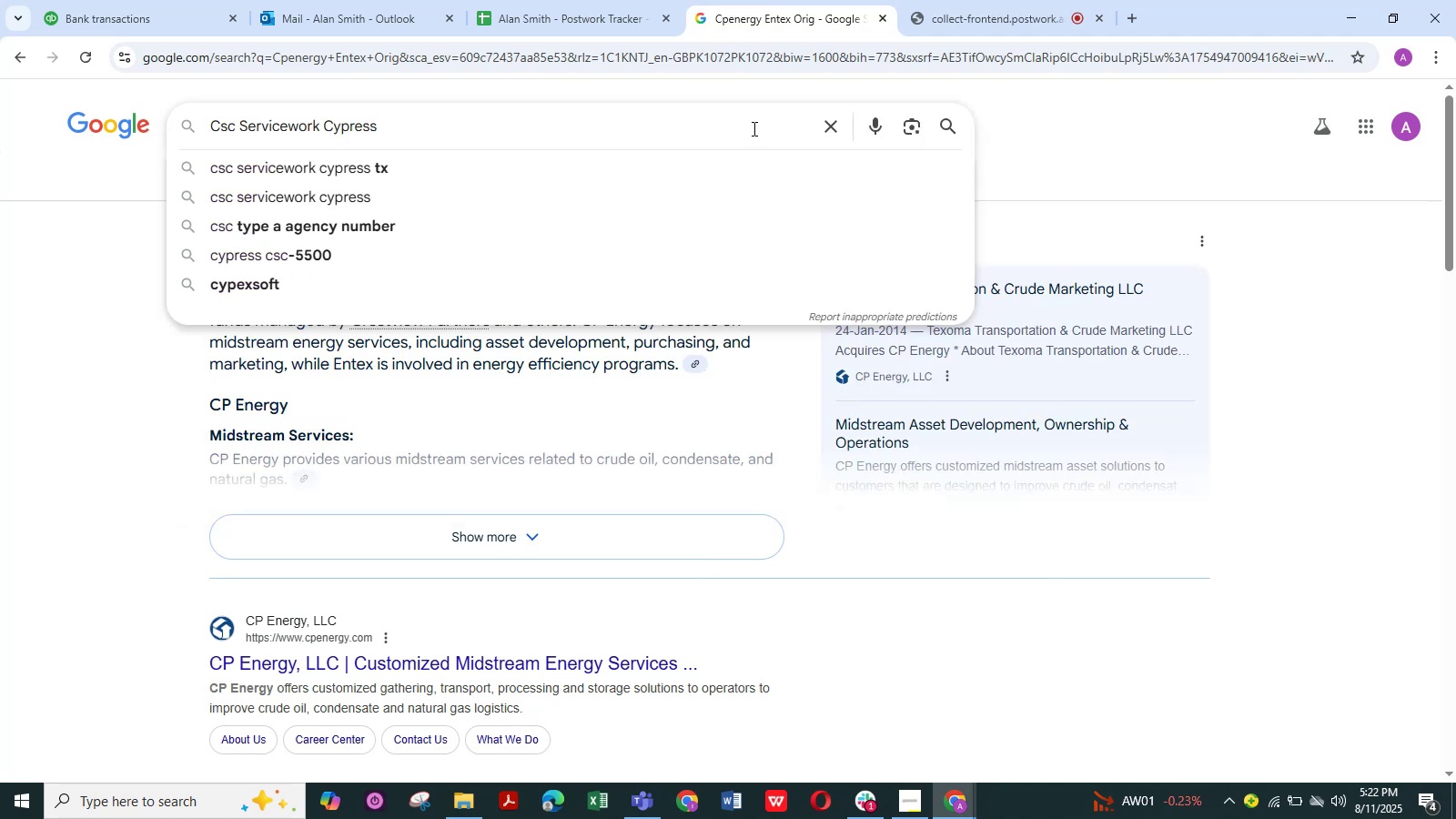 
key(NumpadEnter)
 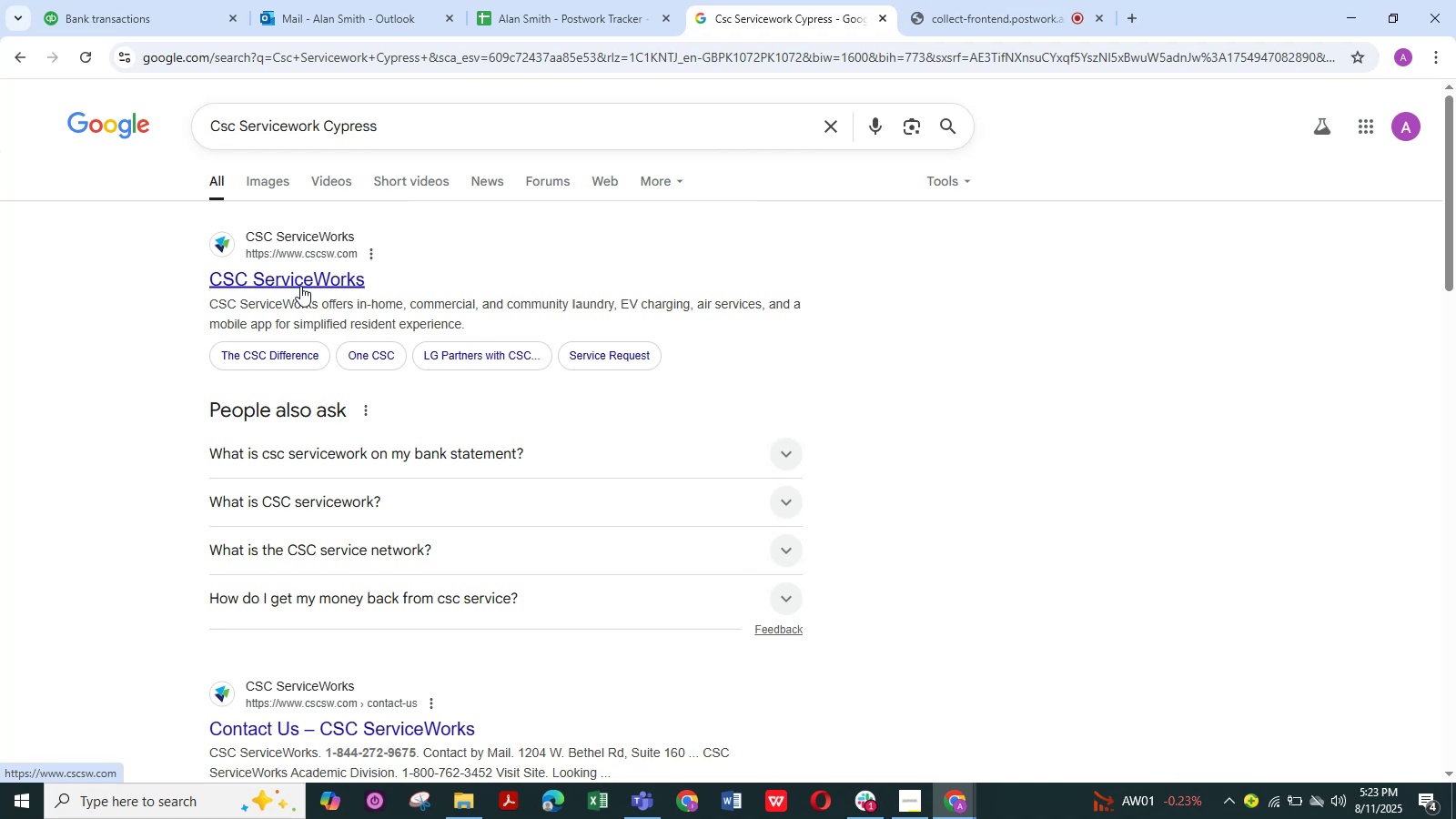 
wait(22.31)
 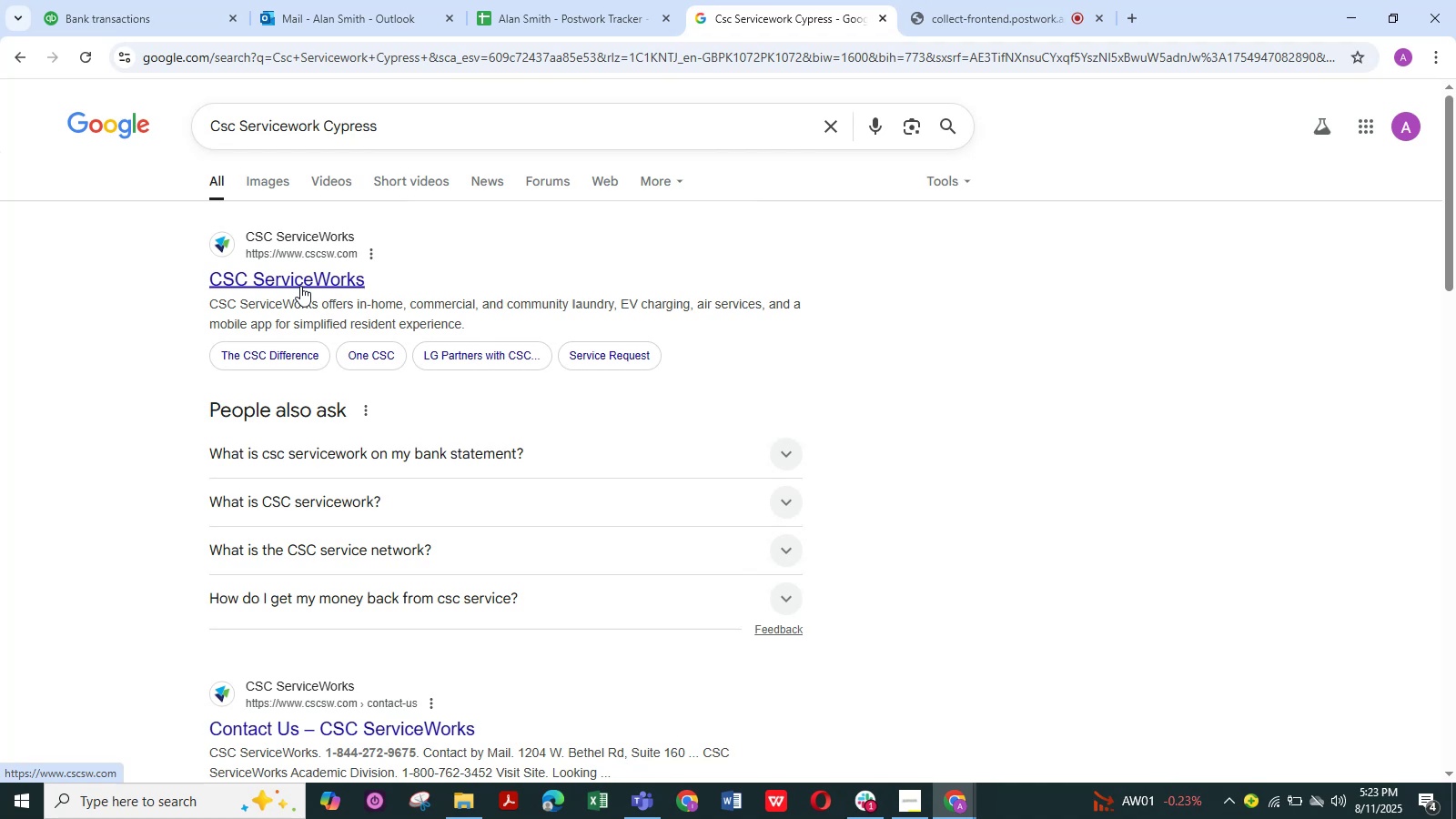 
left_click([954, 126])
 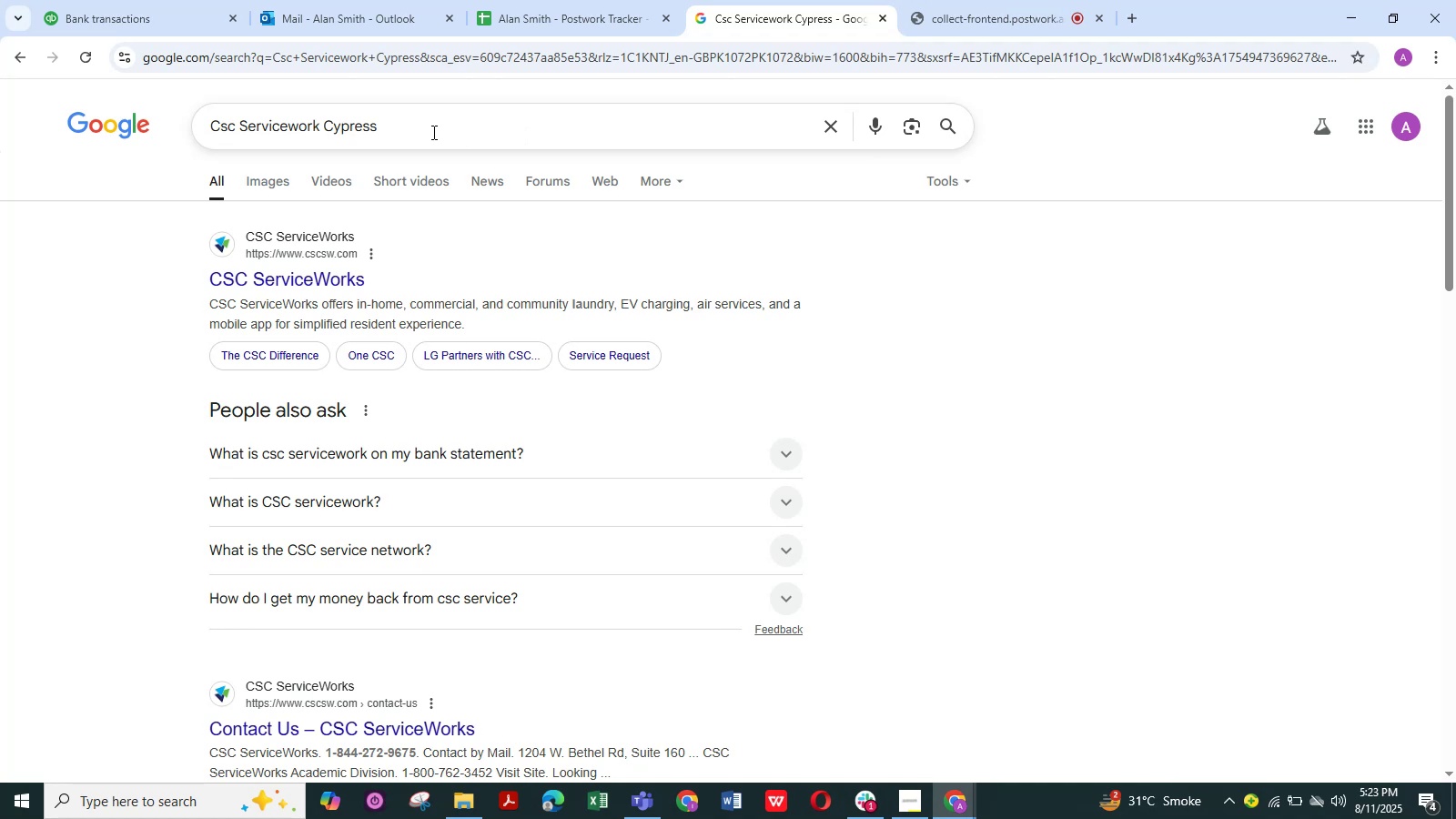 
wait(5.67)
 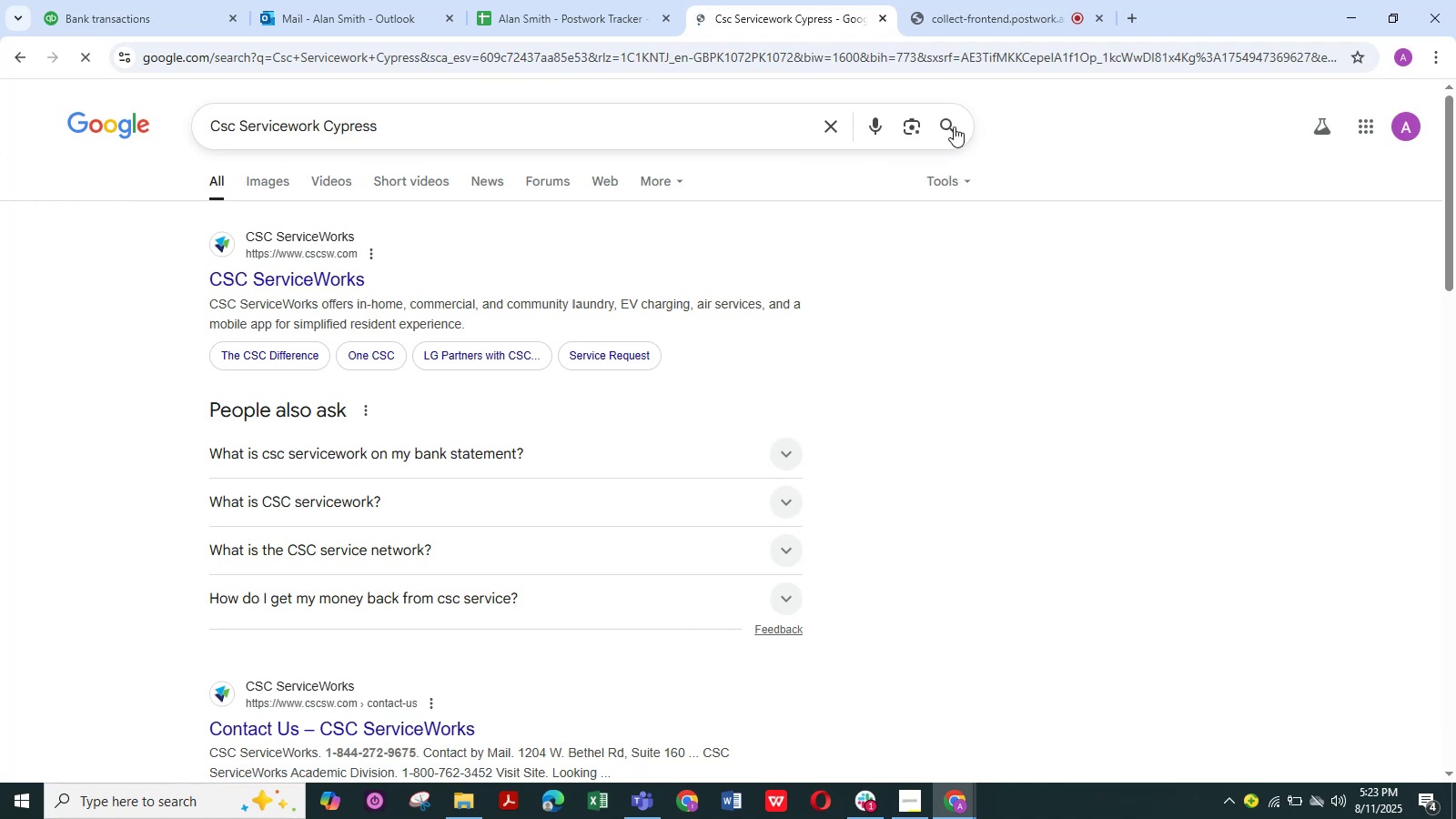 
left_click([396, 126])
 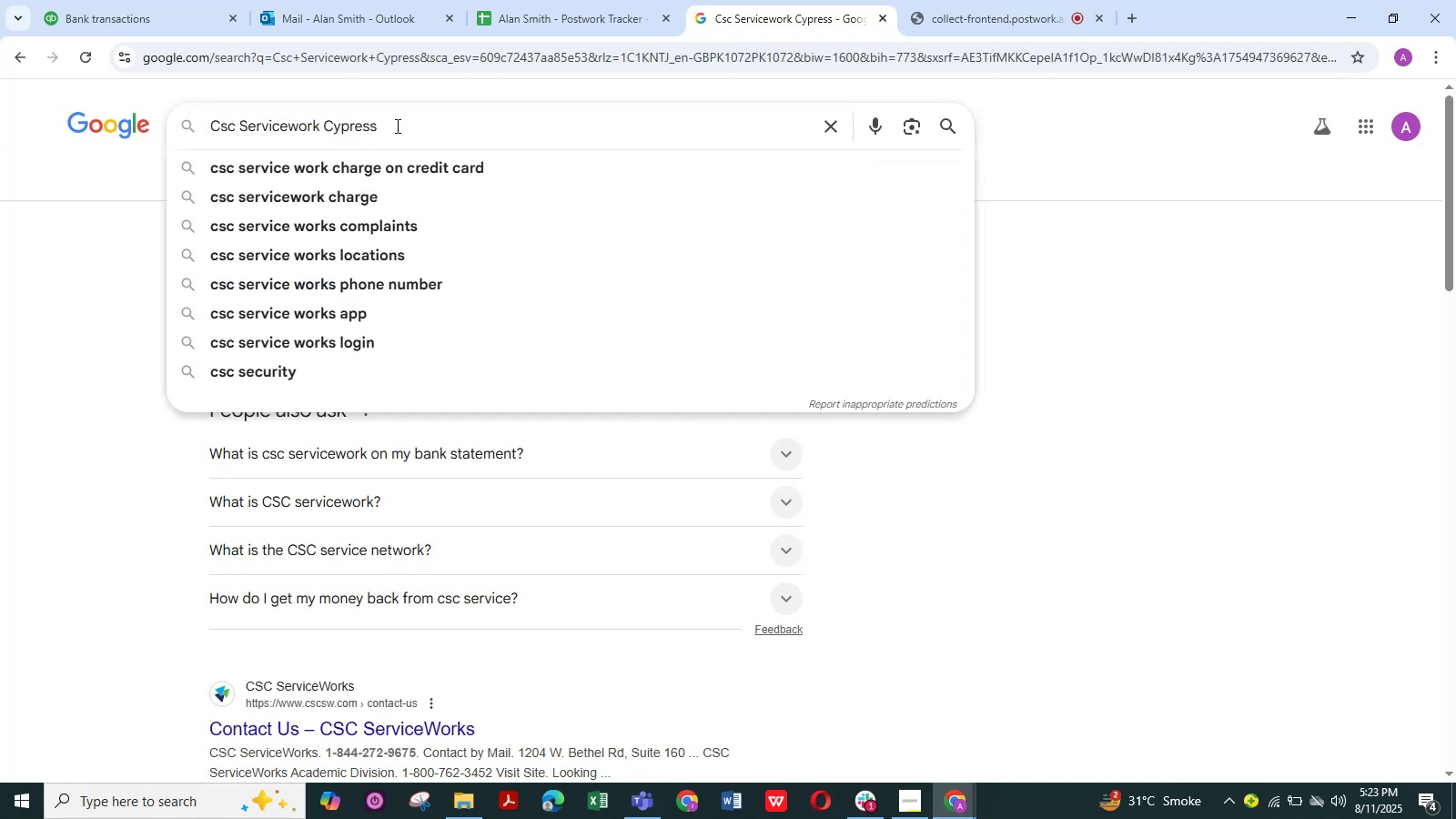 
key(Backspace)
 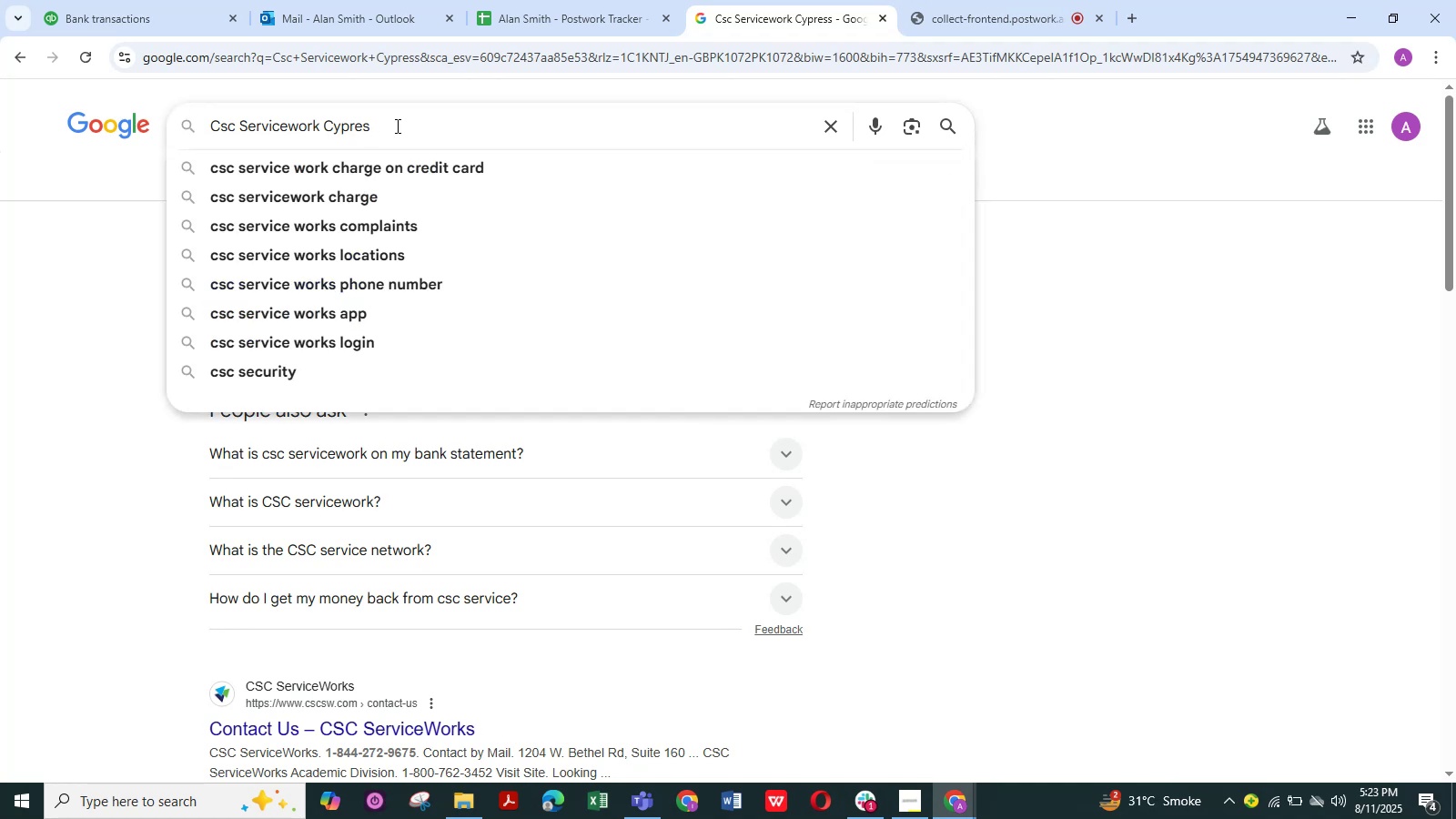 
key(Backspace)
 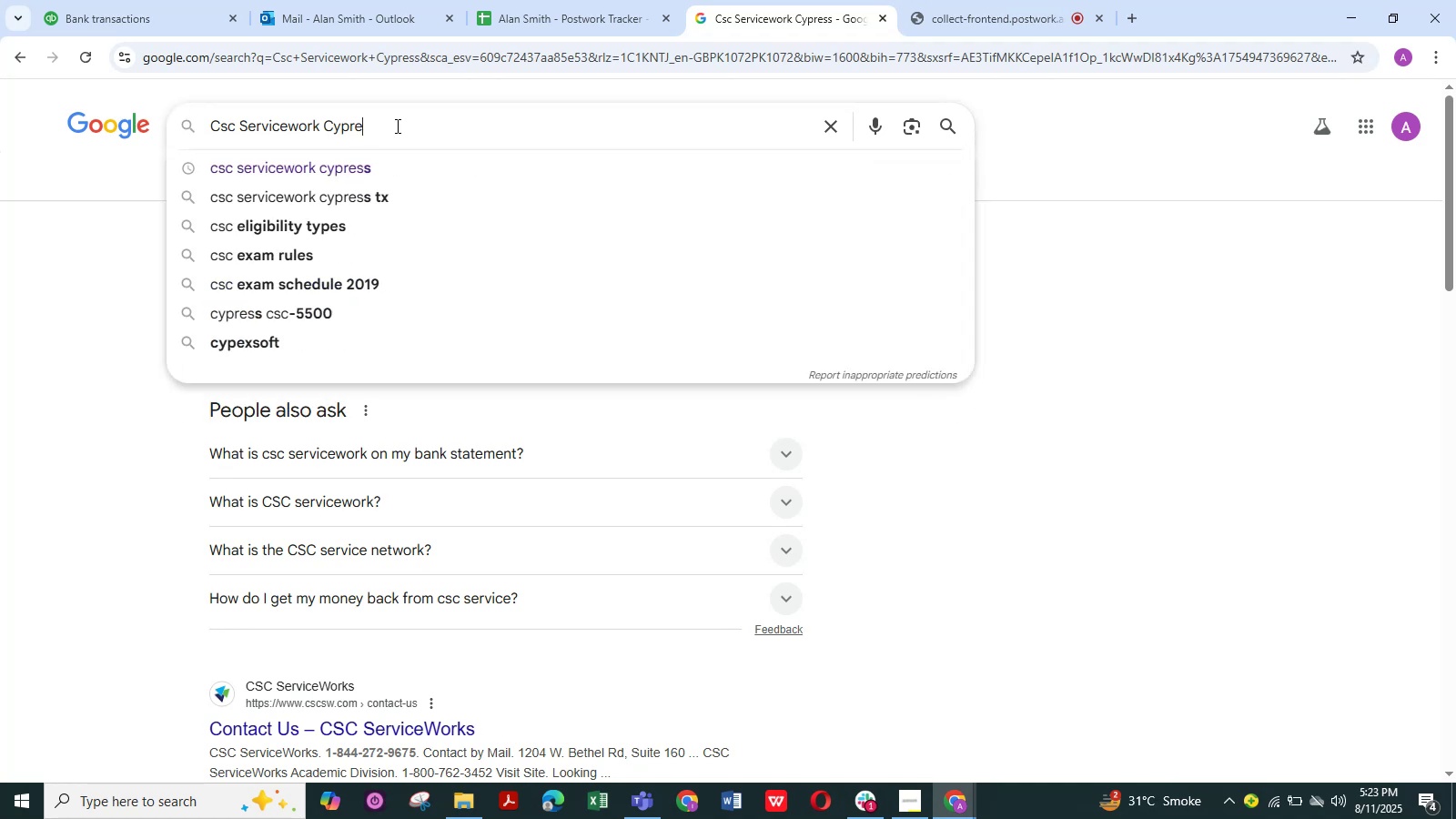 
key(Backspace)
 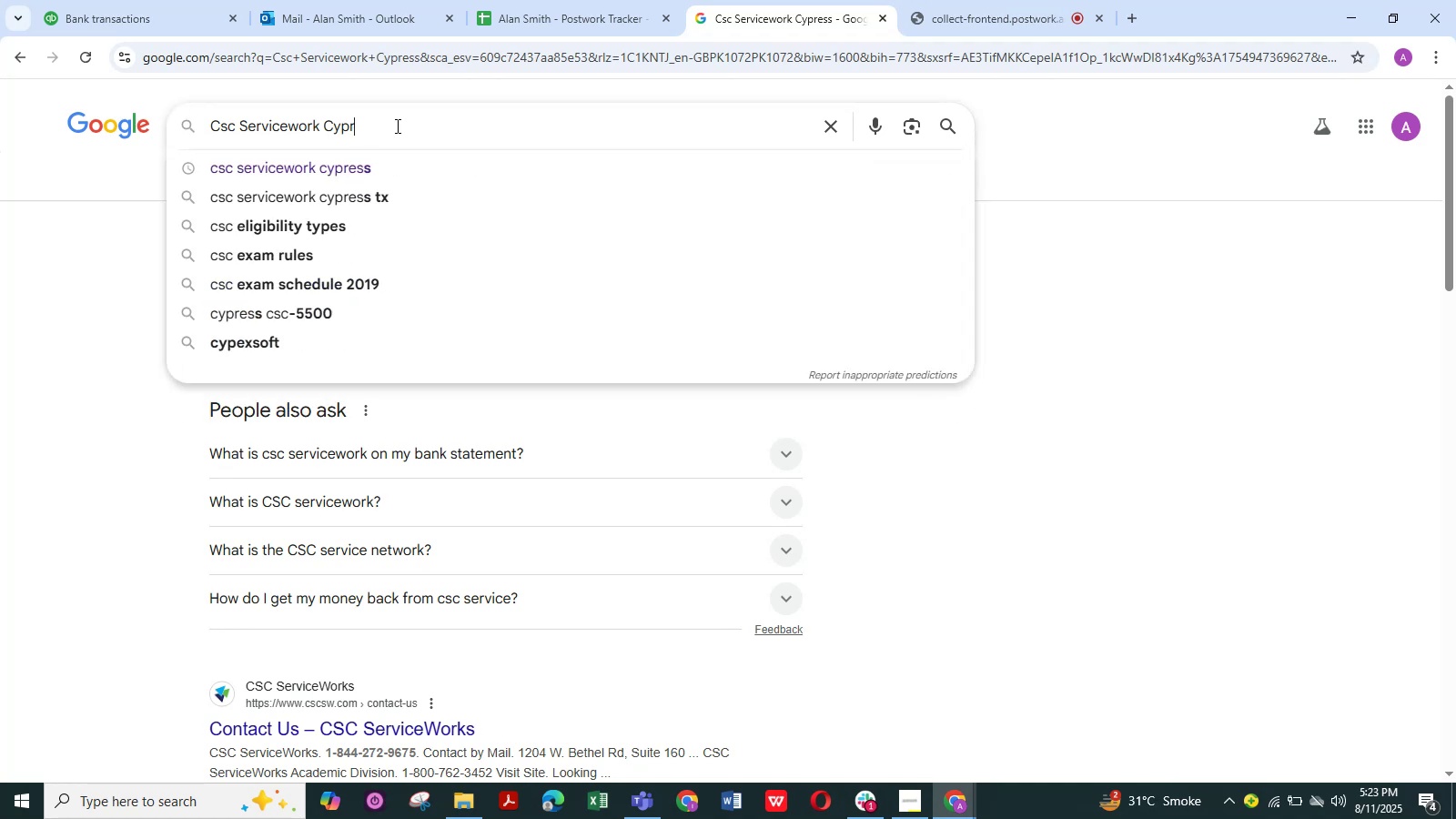 
key(Backspace)
 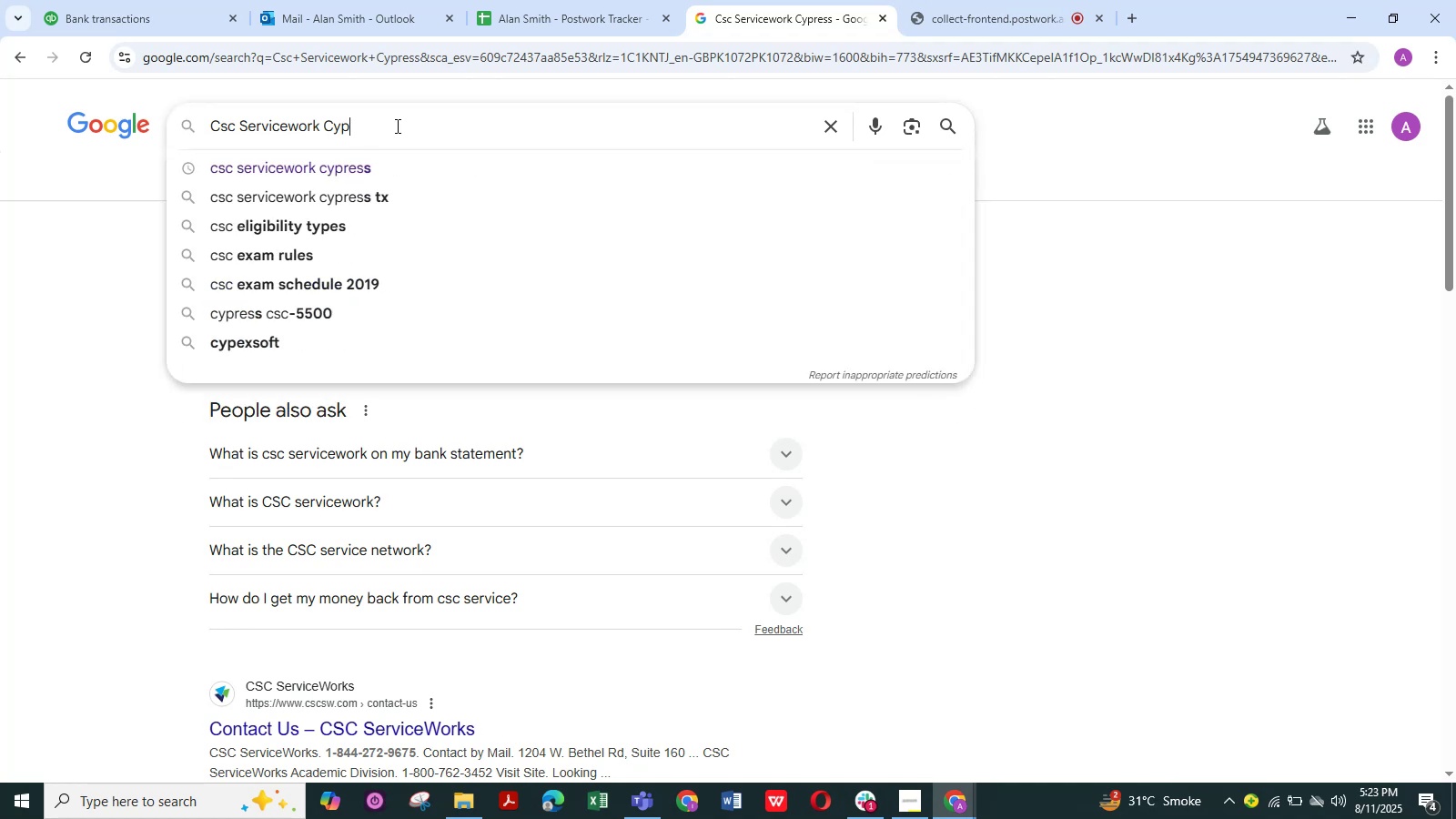 
key(Backspace)
 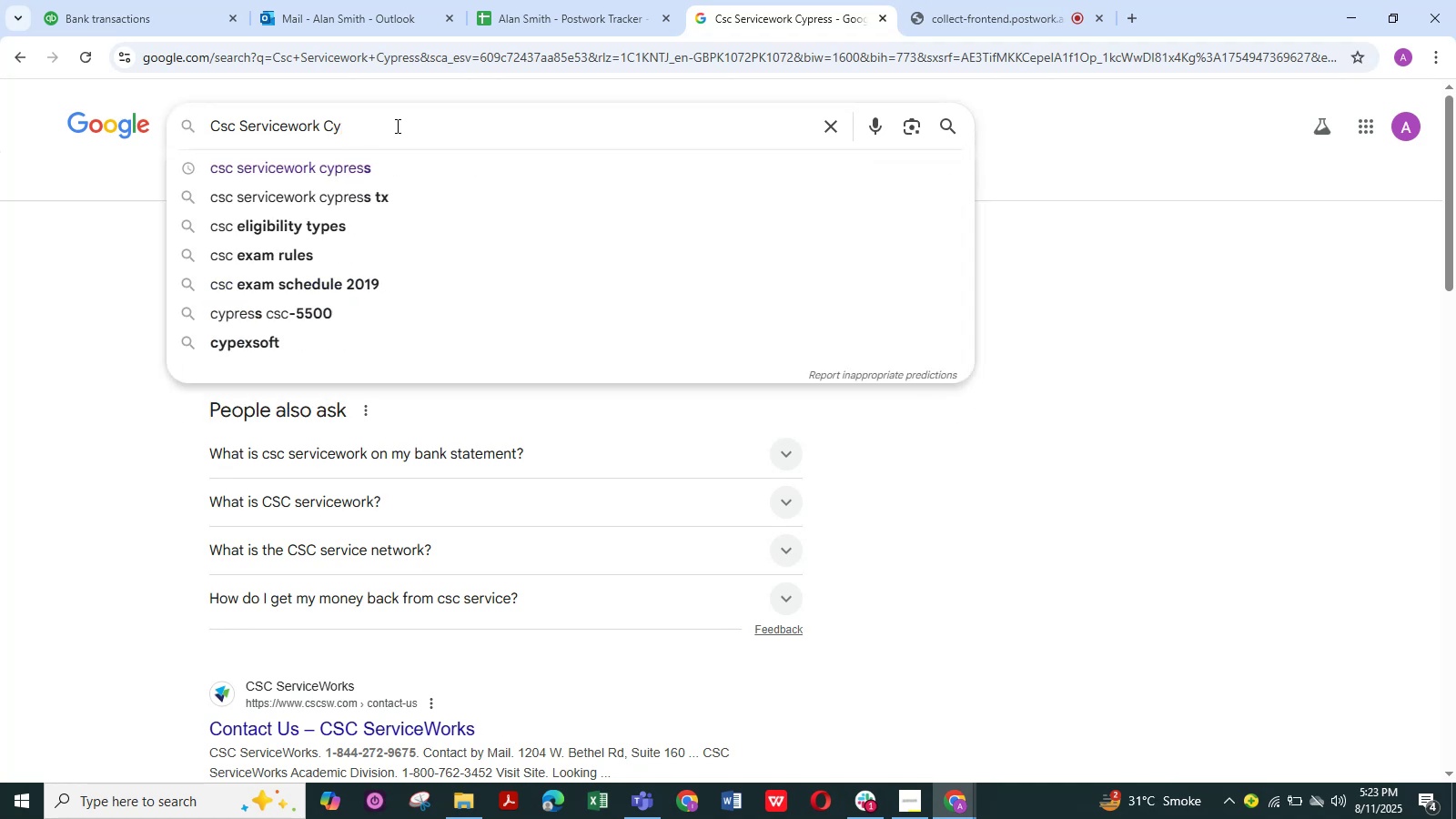 
key(Backspace)
 